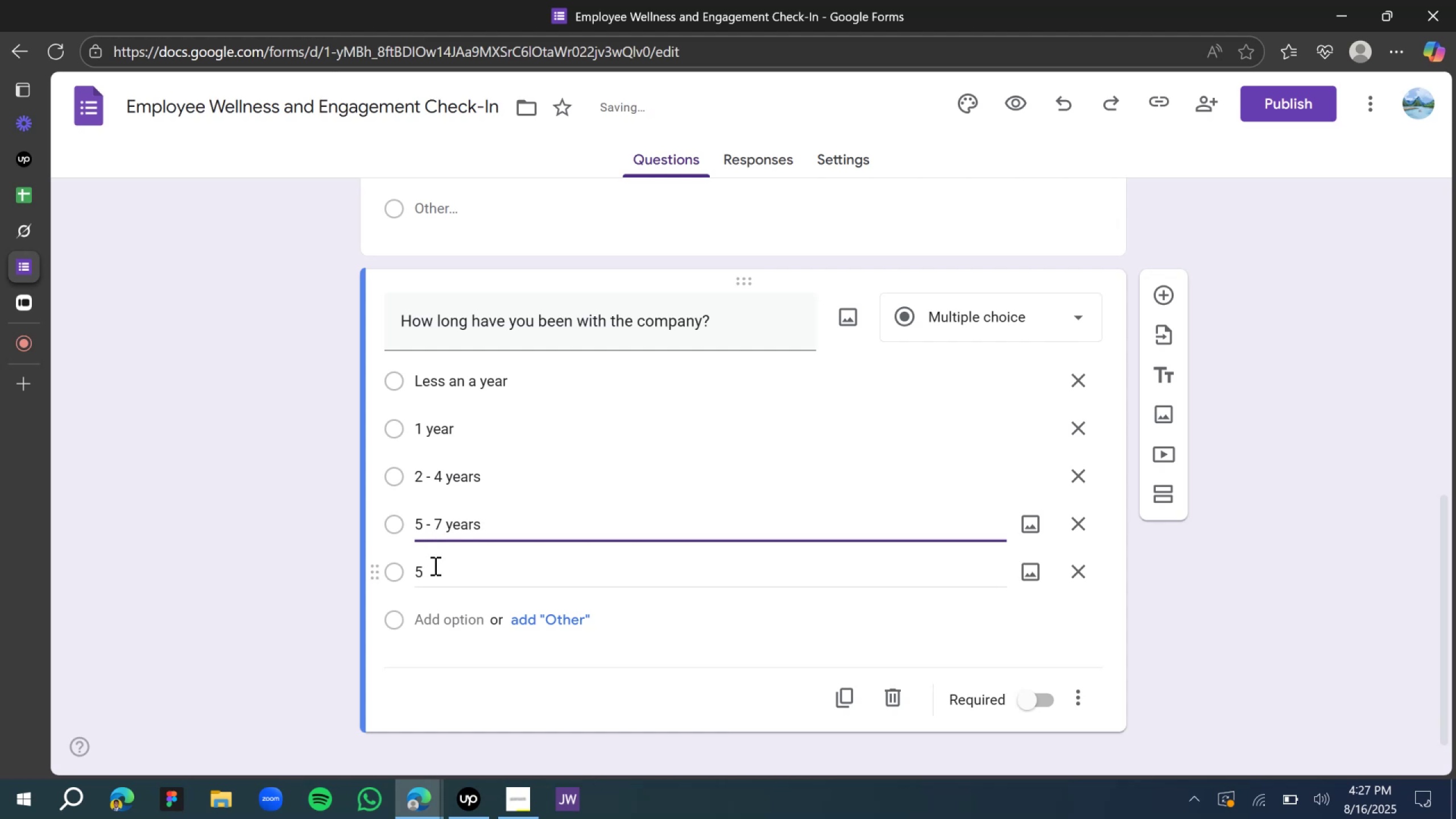 
double_click([434, 565])
 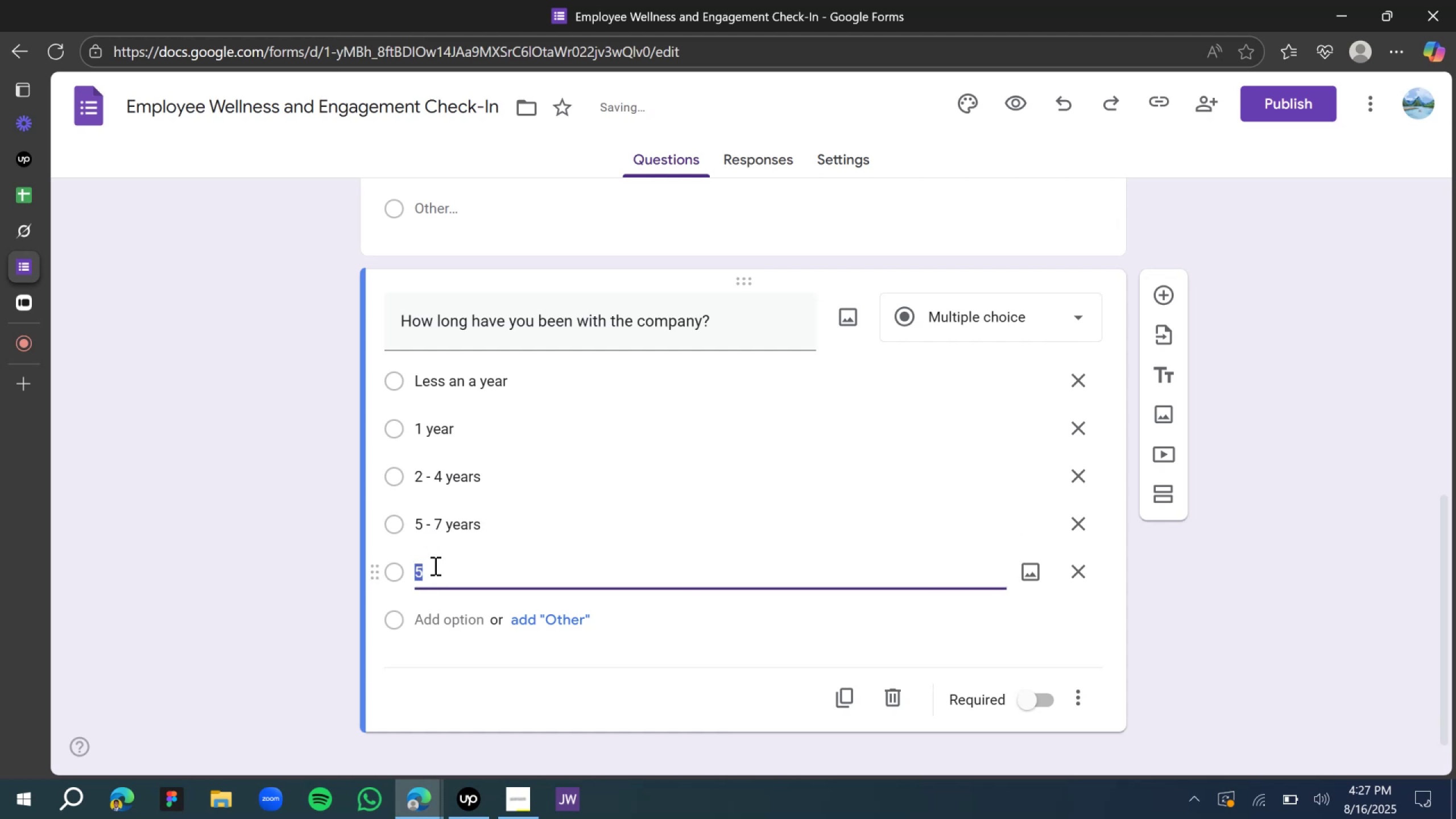 
type(8 - 10 years)
 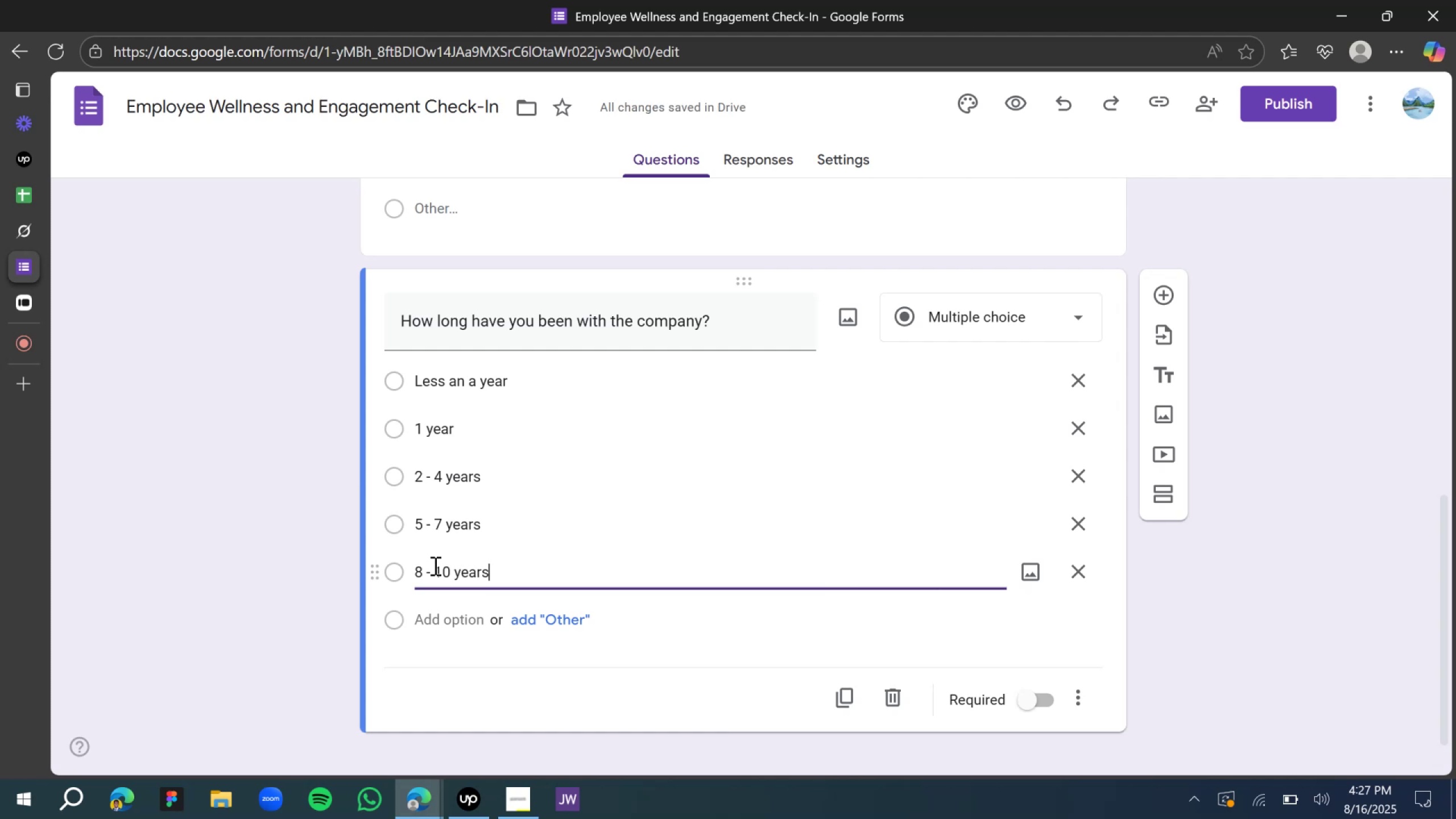 
key(Enter)
 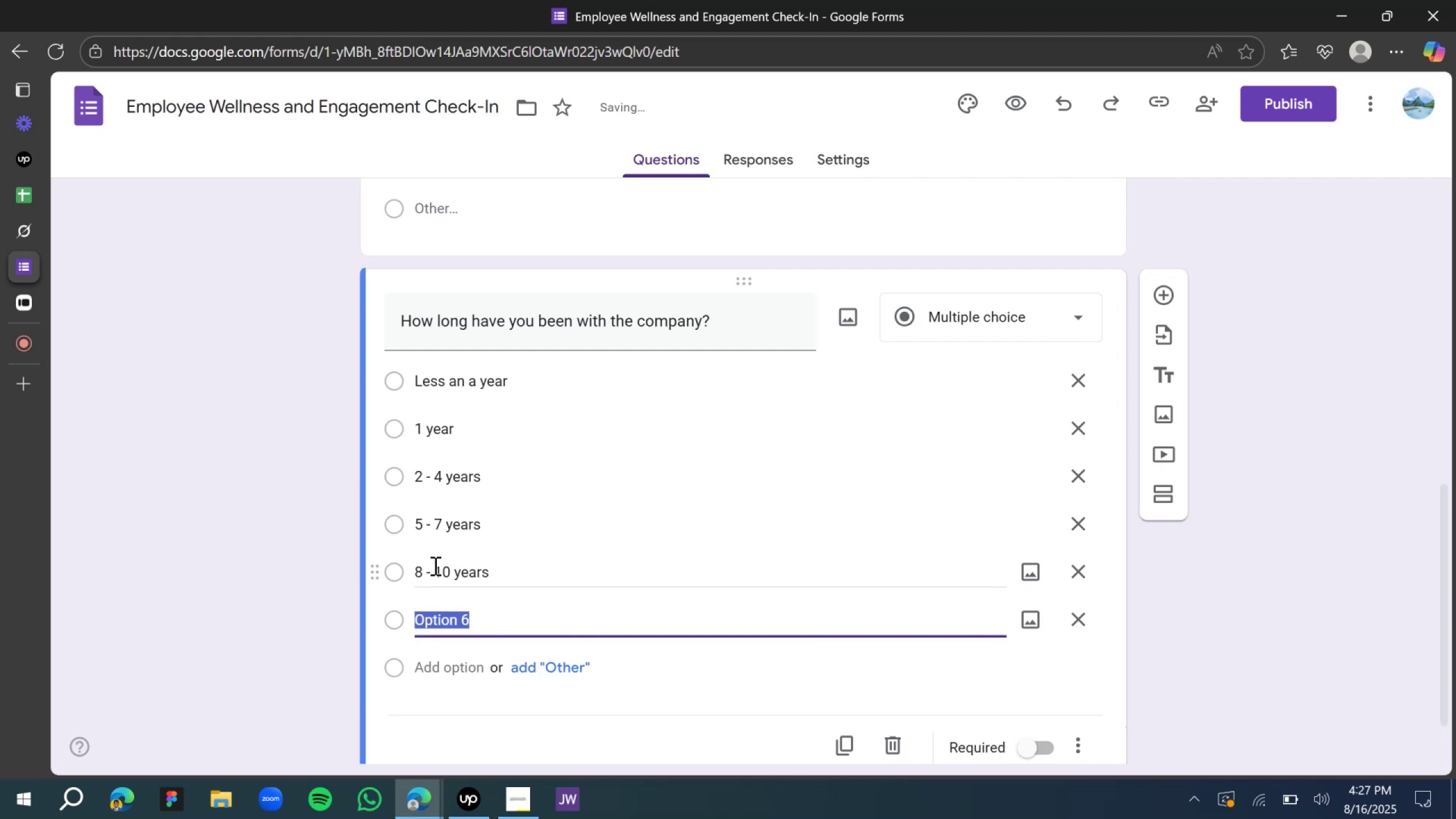 
type(above 10 years)
 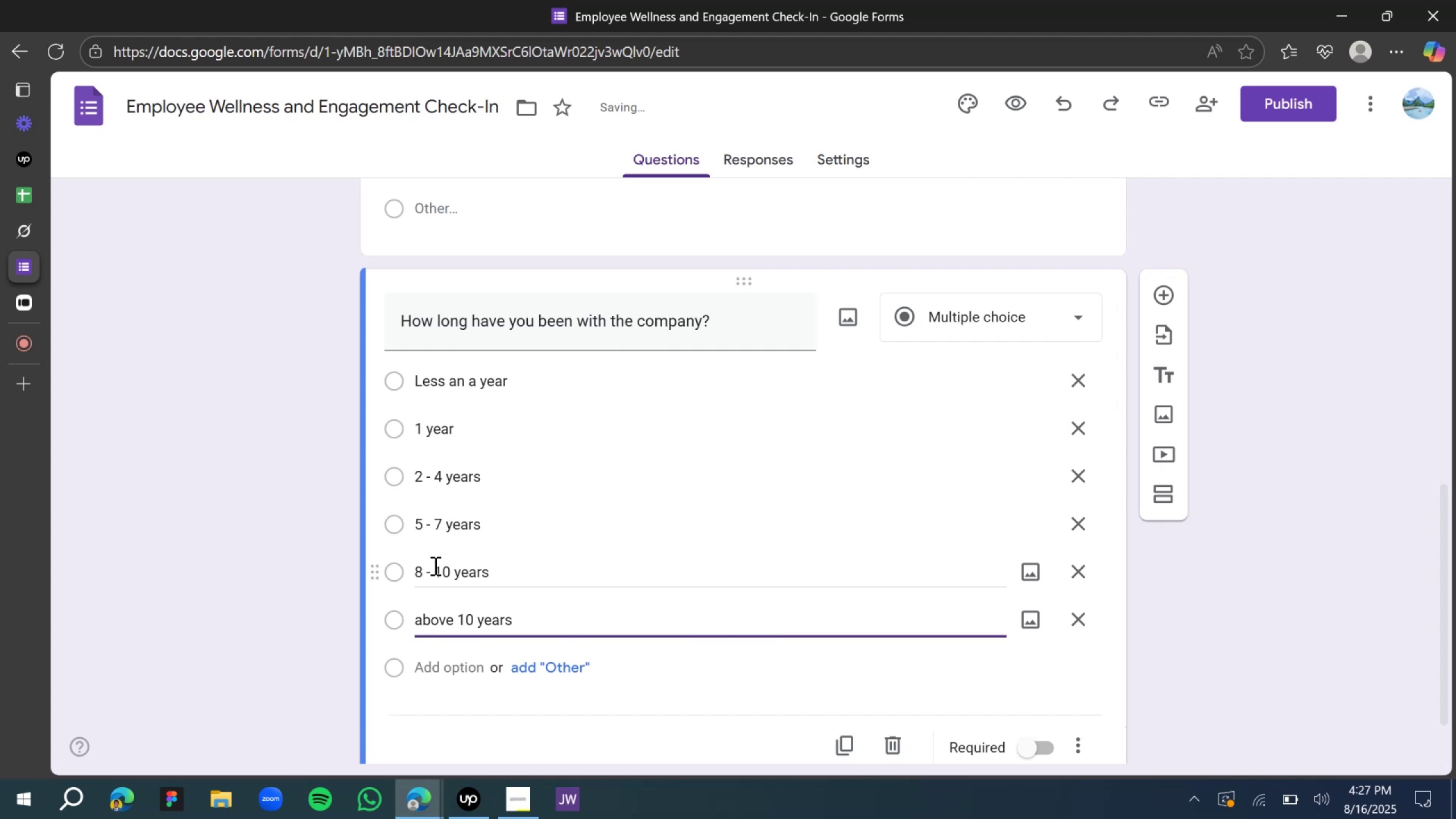 
left_click([230, 536])
 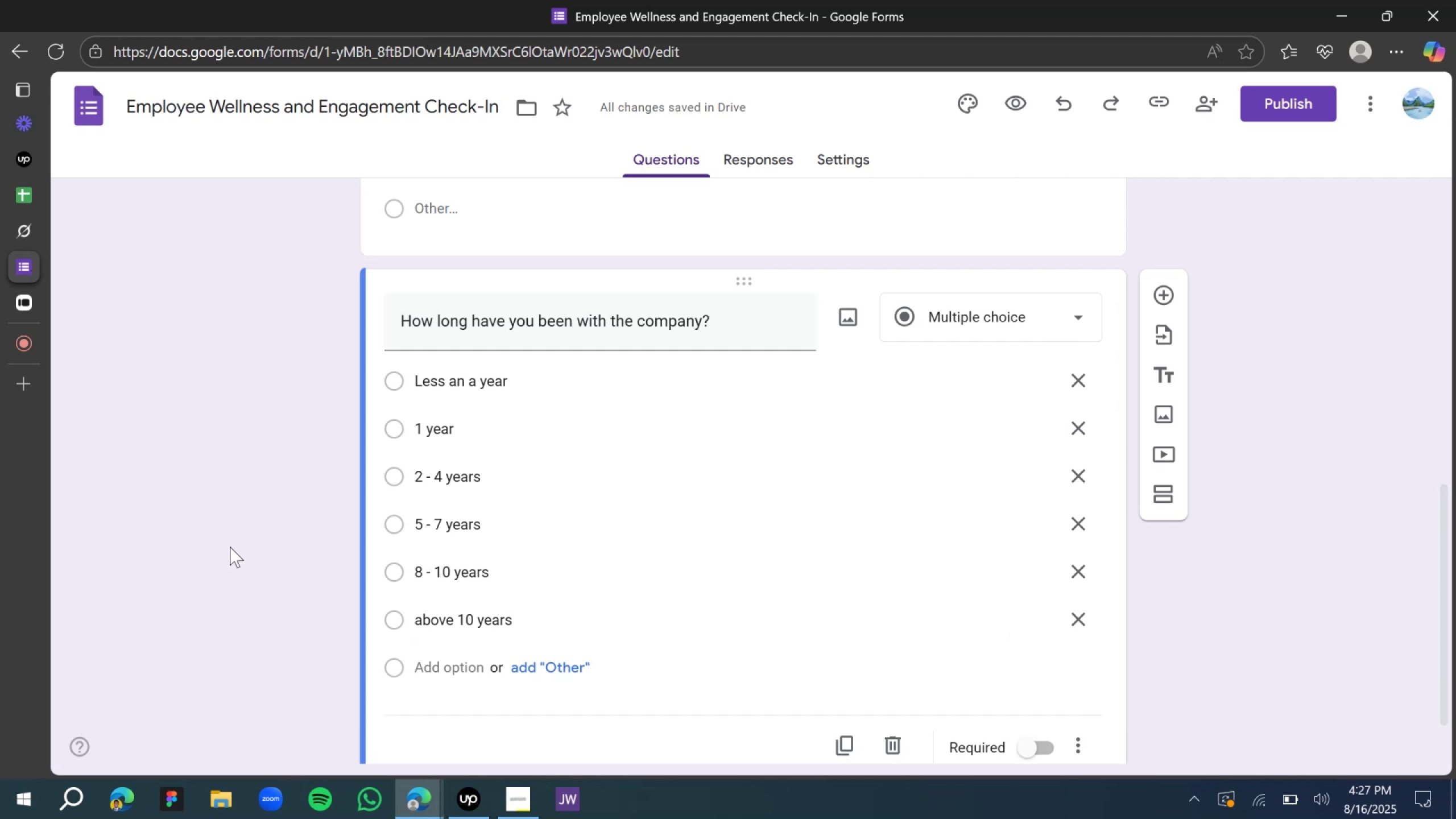 
wait(8.96)
 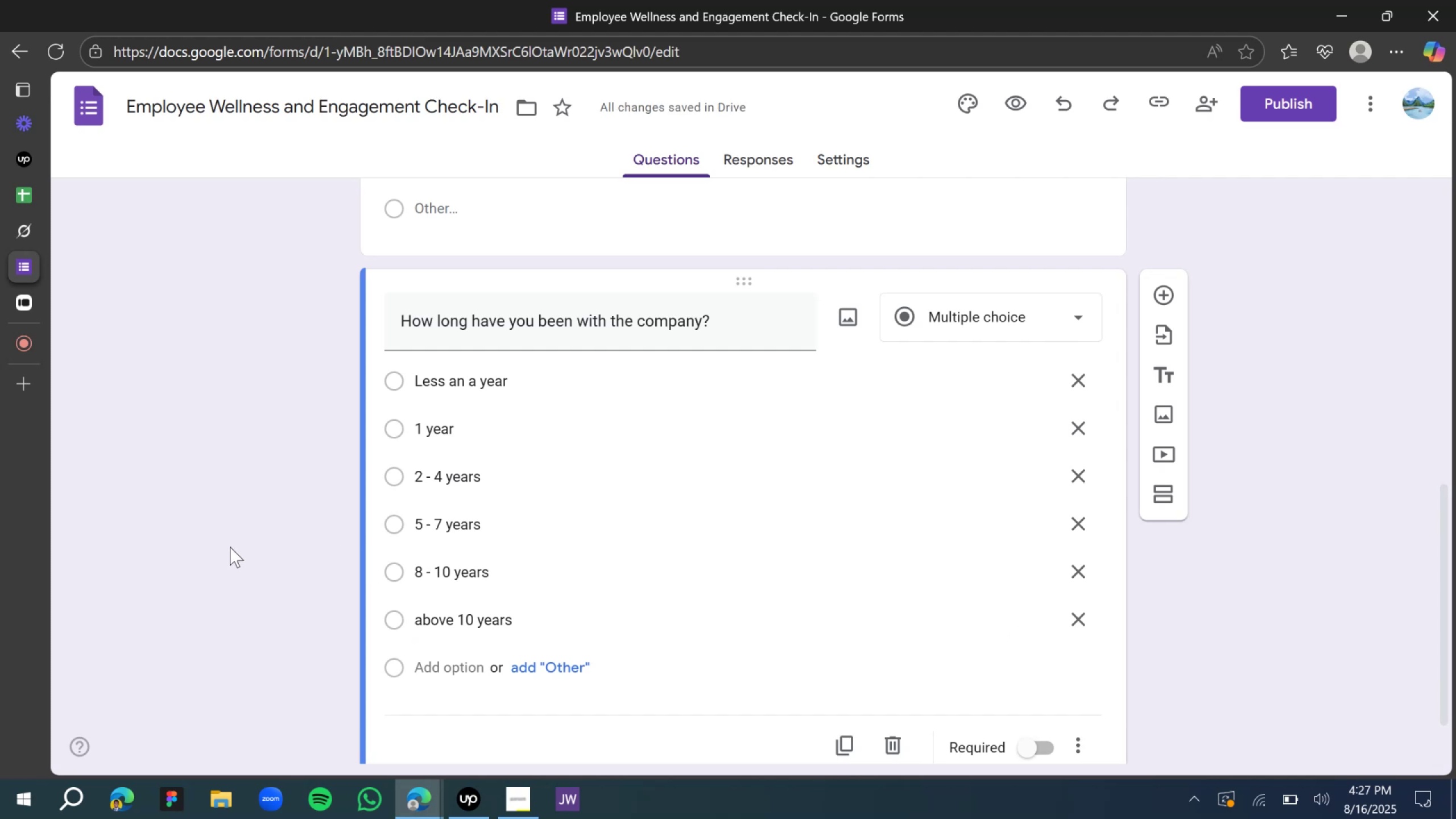 
scroll: coordinate [731, 321], scroll_direction: up, amount: 1.0
 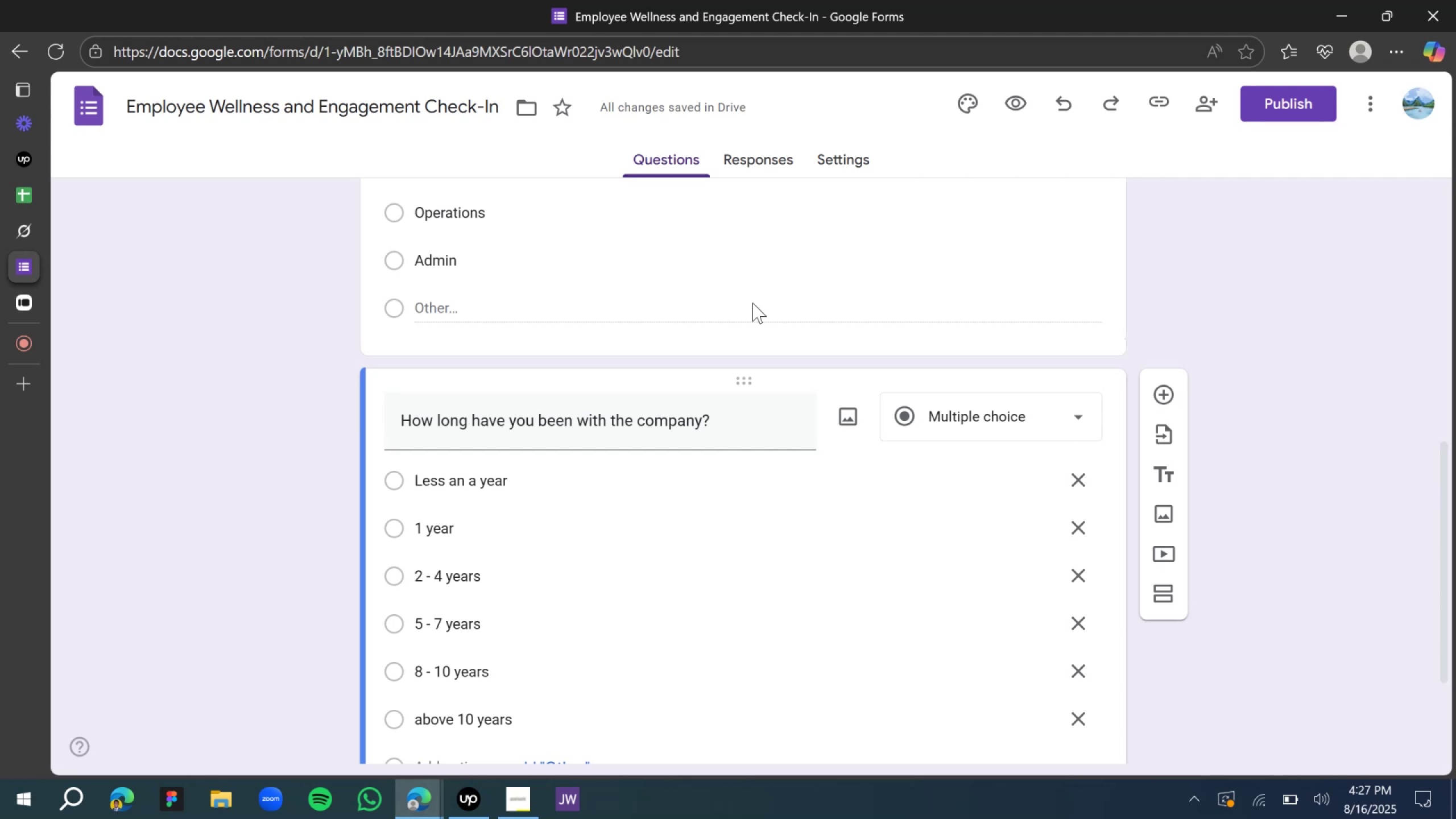 
wait(16.19)
 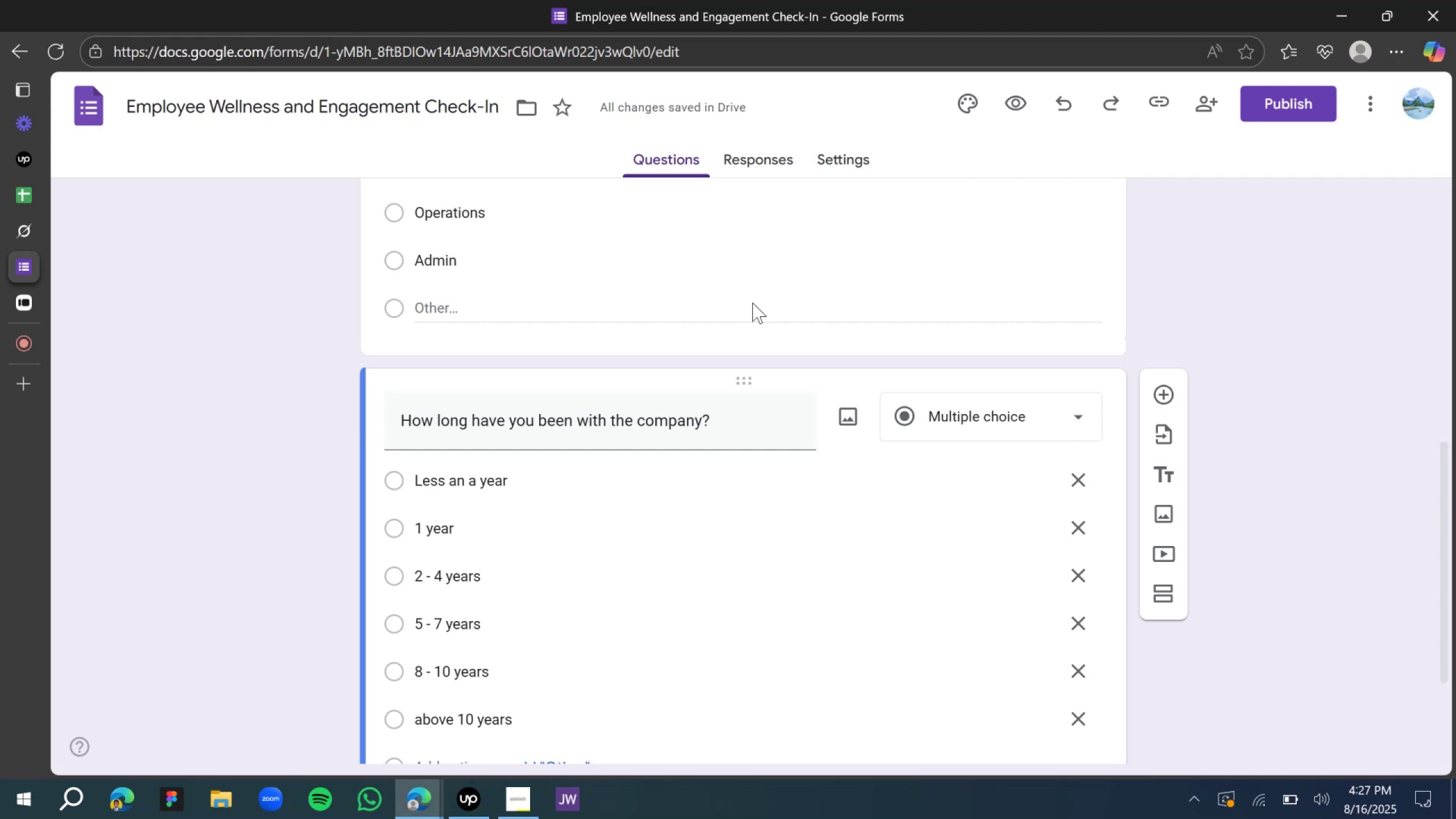 
left_click([20, 221])
 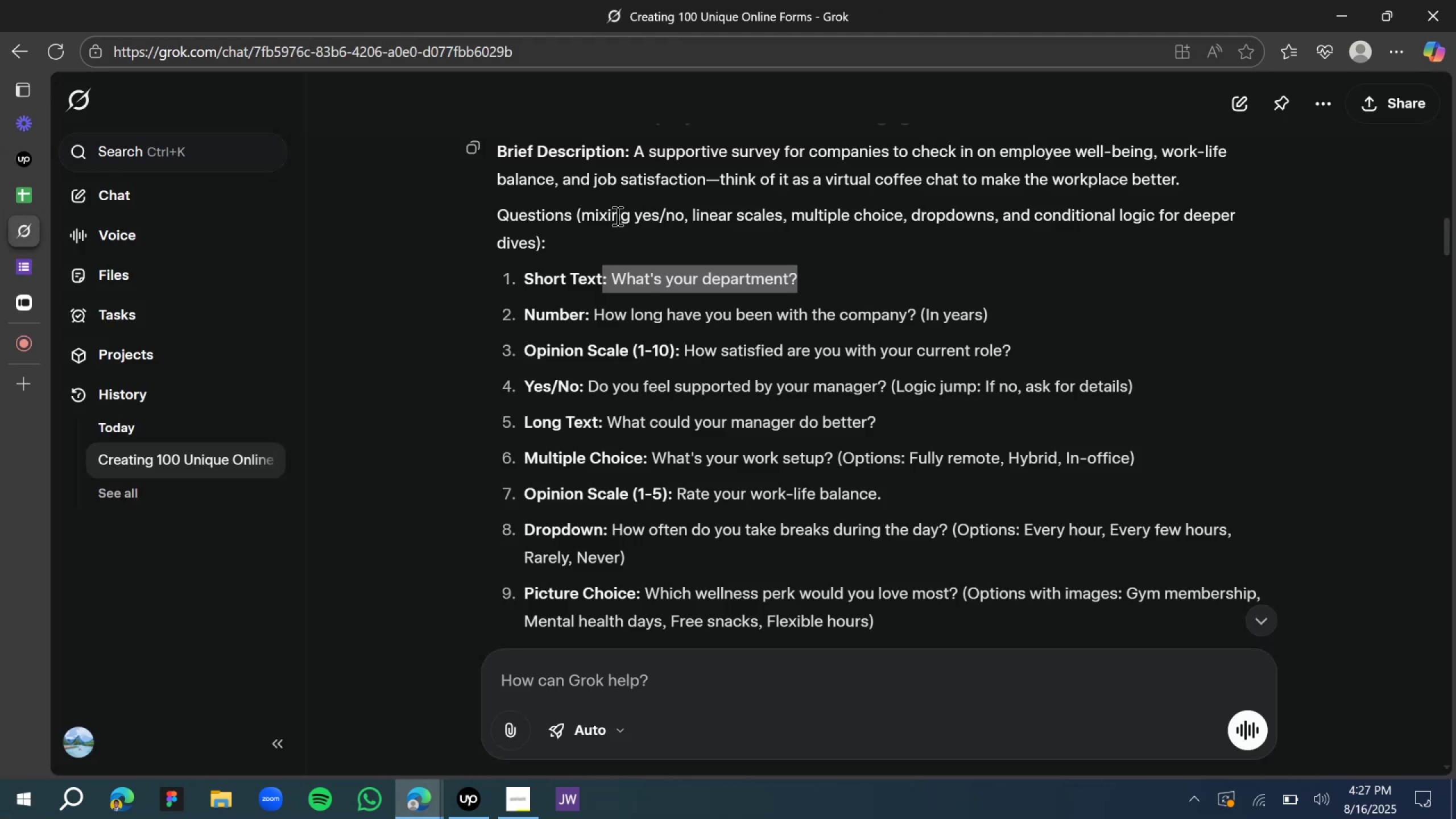 
scroll: coordinate [668, 344], scroll_direction: down, amount: 1.0
 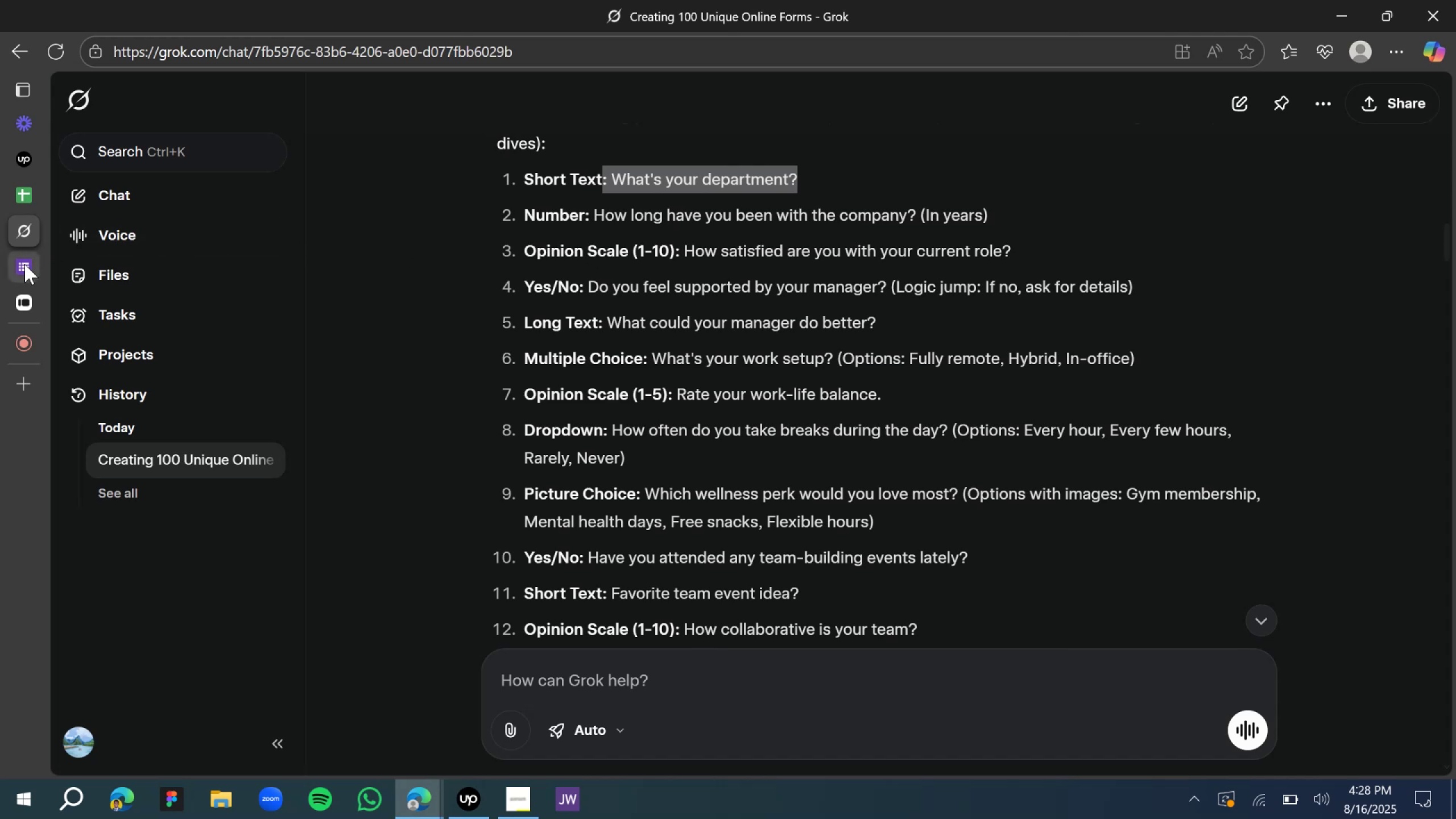 
left_click([24, 264])
 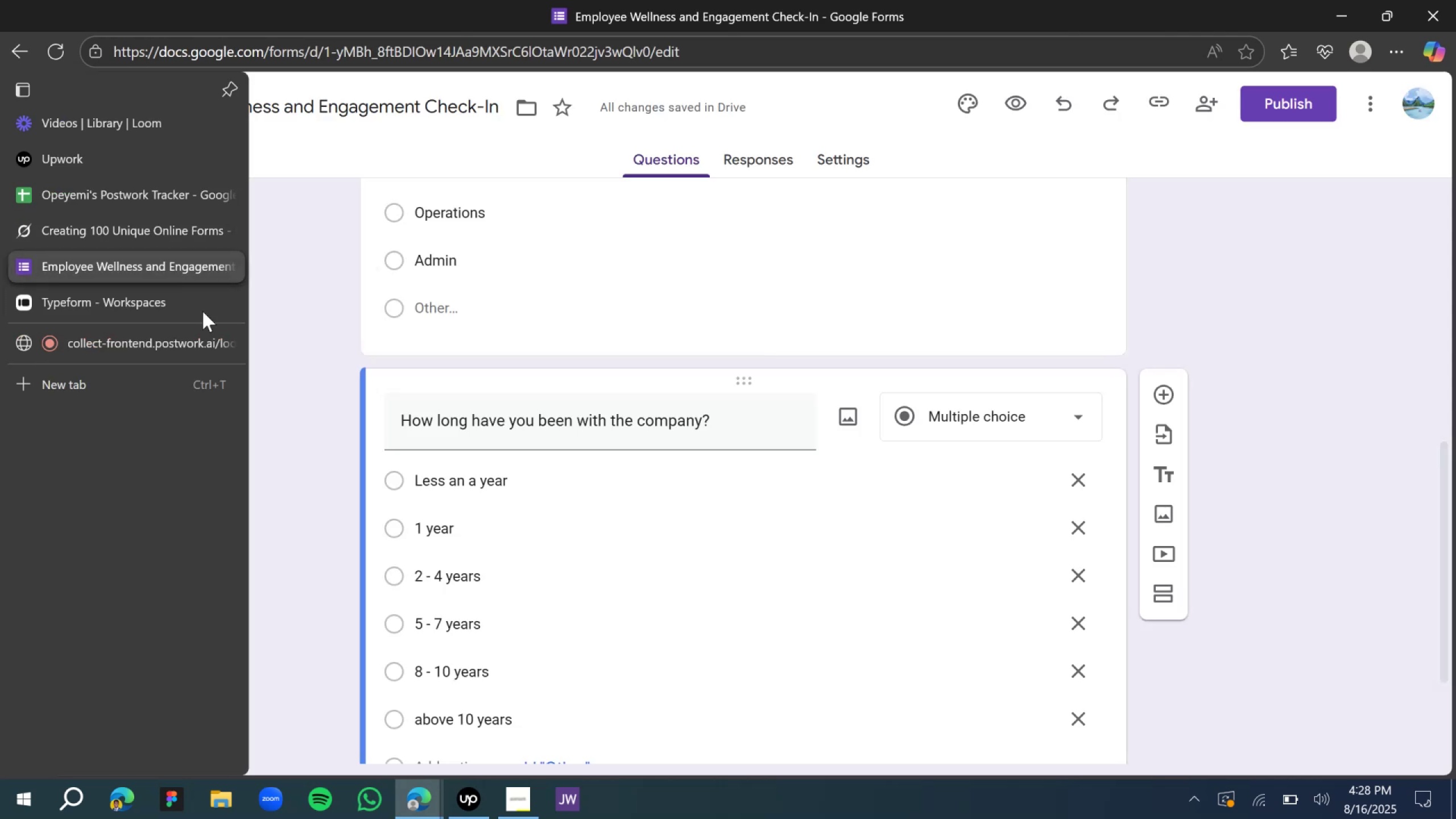 
scroll: coordinate [721, 479], scroll_direction: down, amount: 5.0
 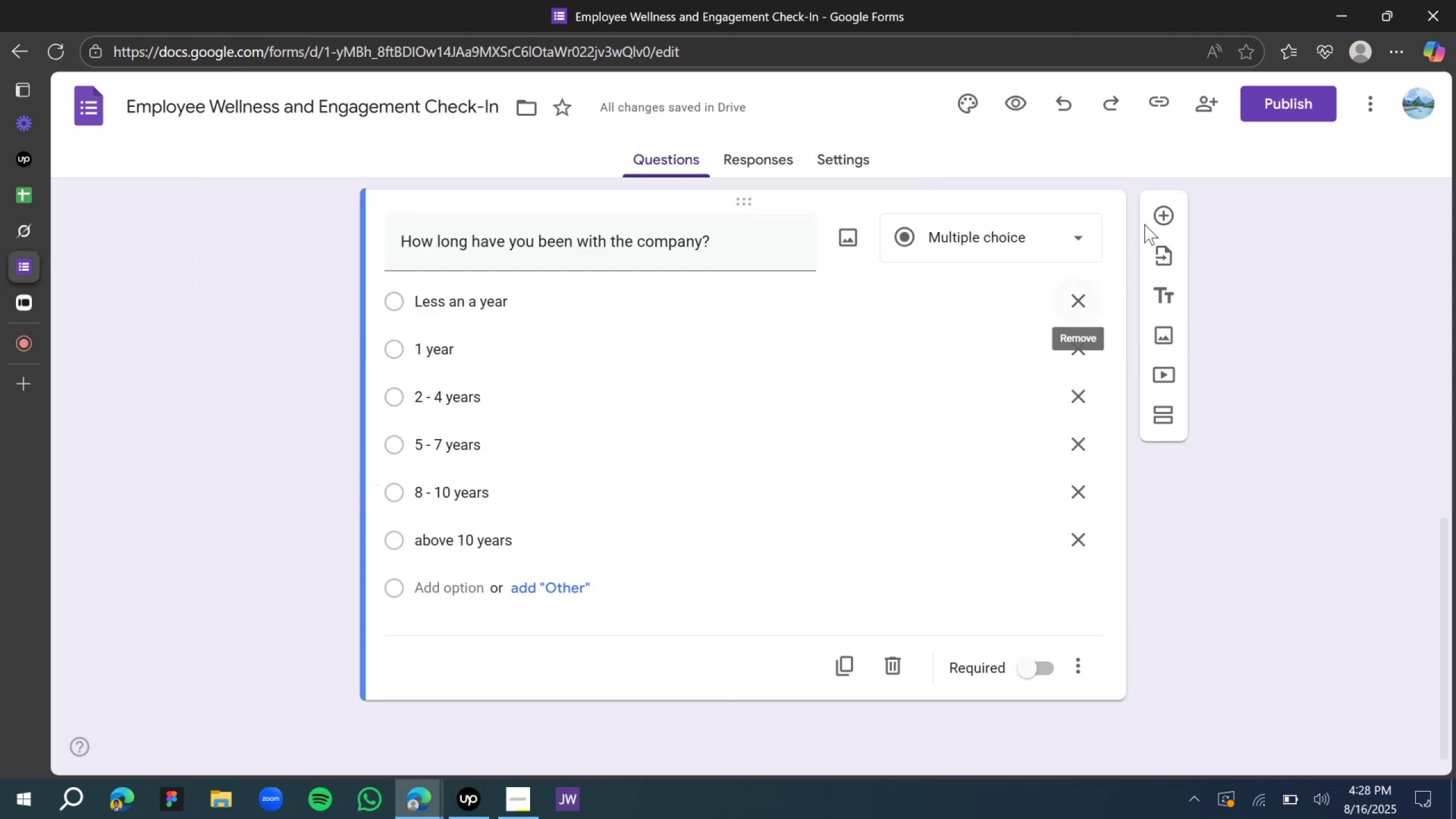 
left_click([1164, 205])
 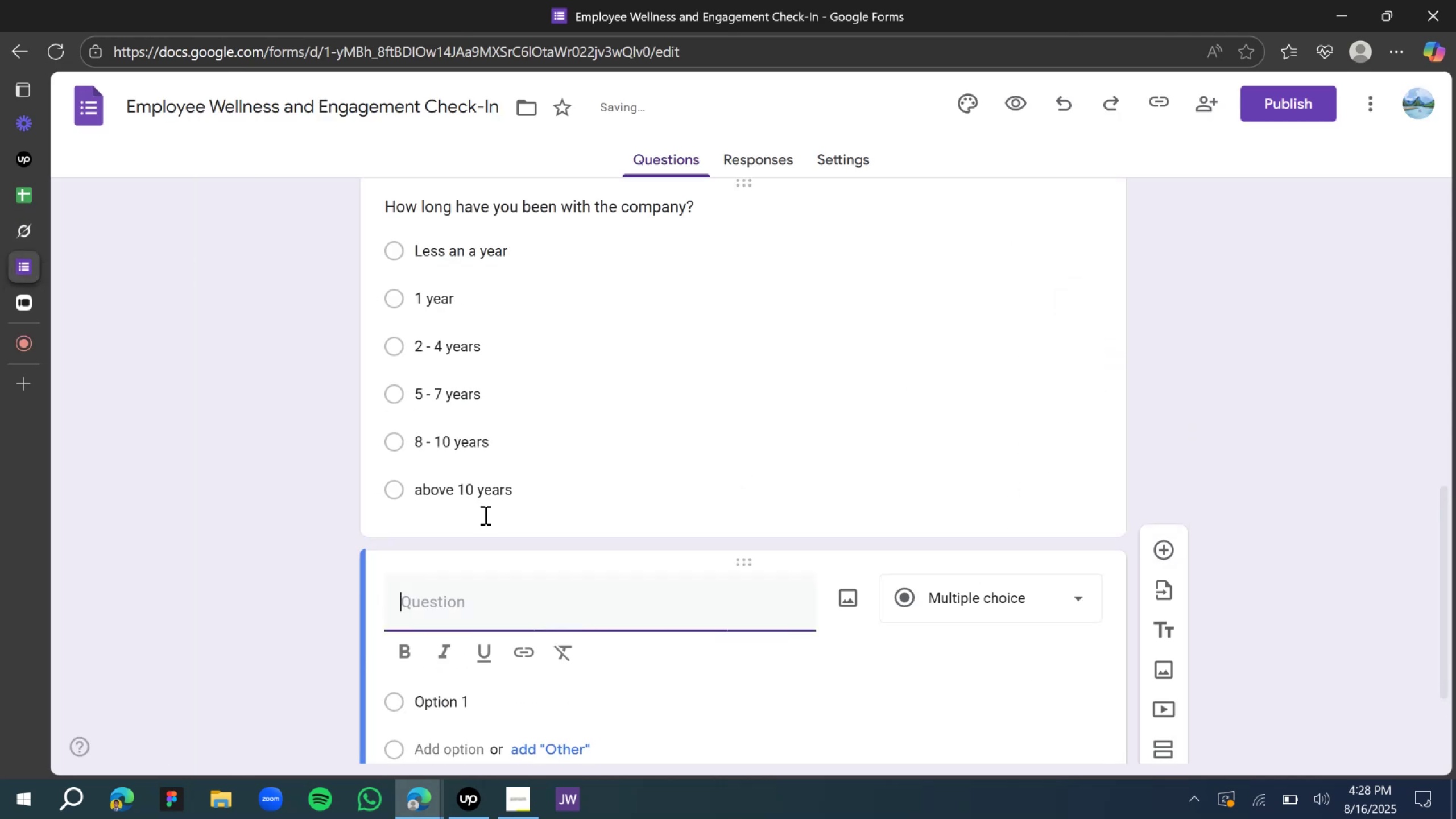 
scroll: coordinate [476, 553], scroll_direction: down, amount: 3.0
 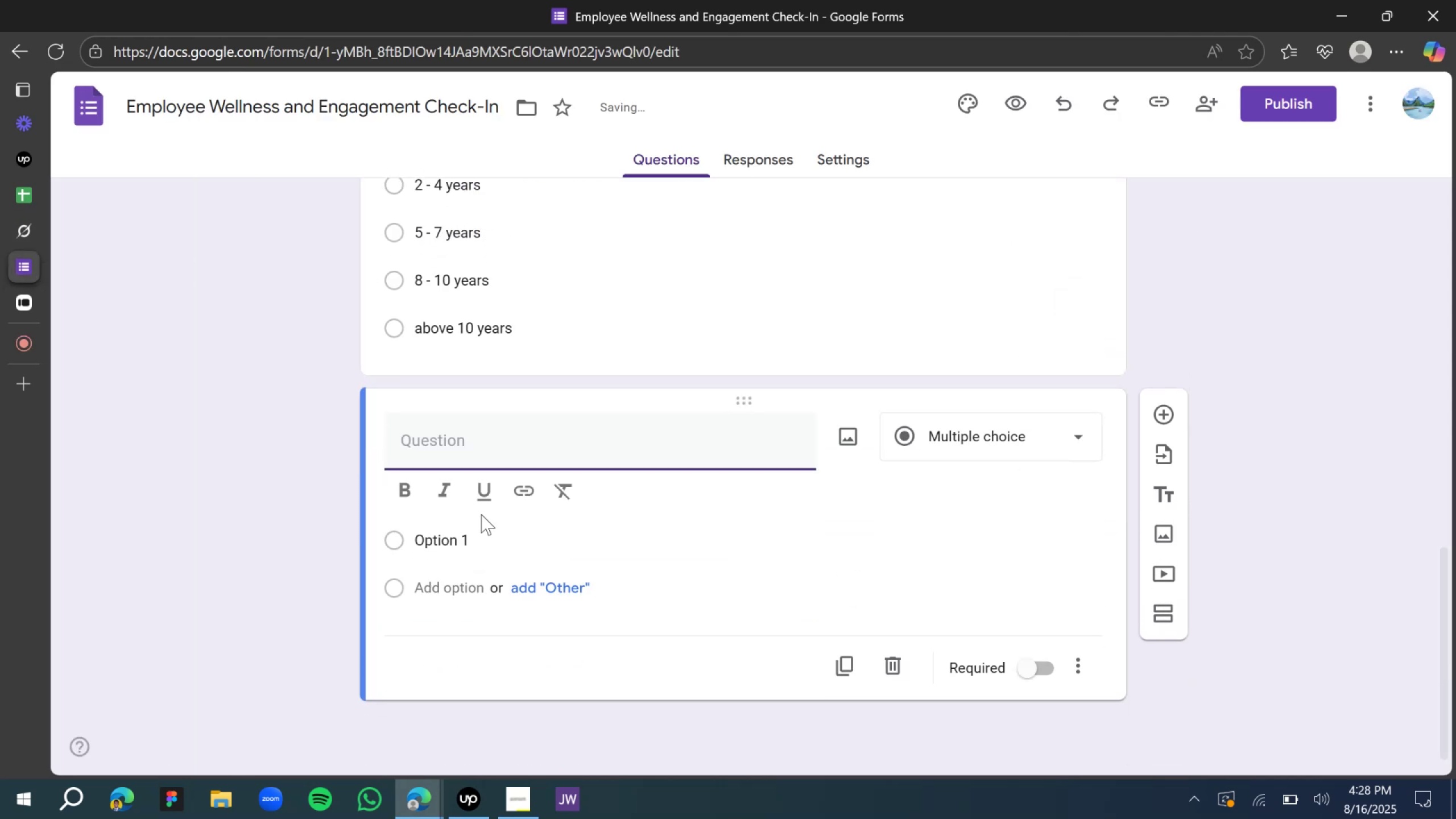 
type(On a scale of 1 - 10, how satisfied are you with your current role?)
 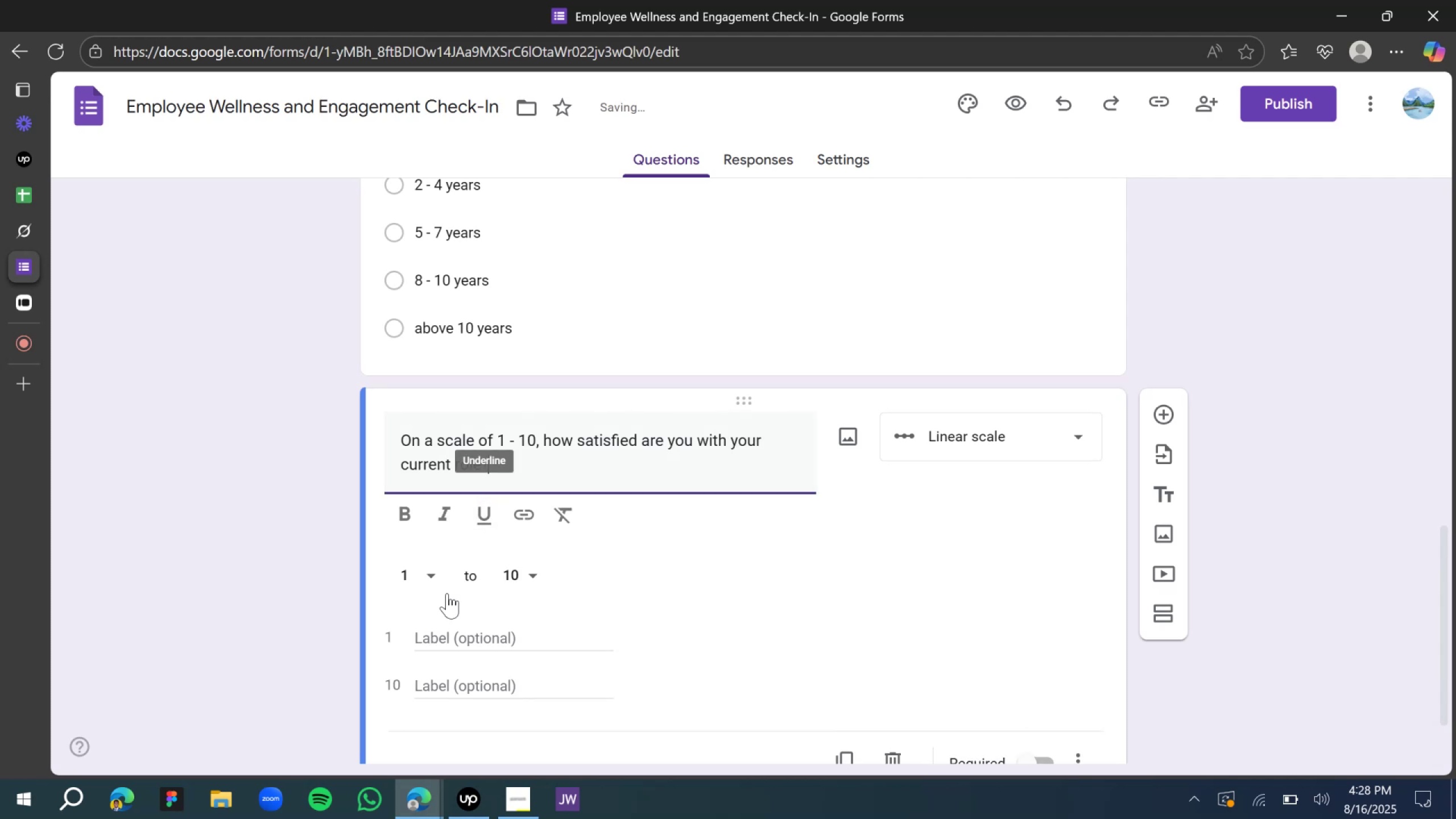 
left_click([423, 573])
 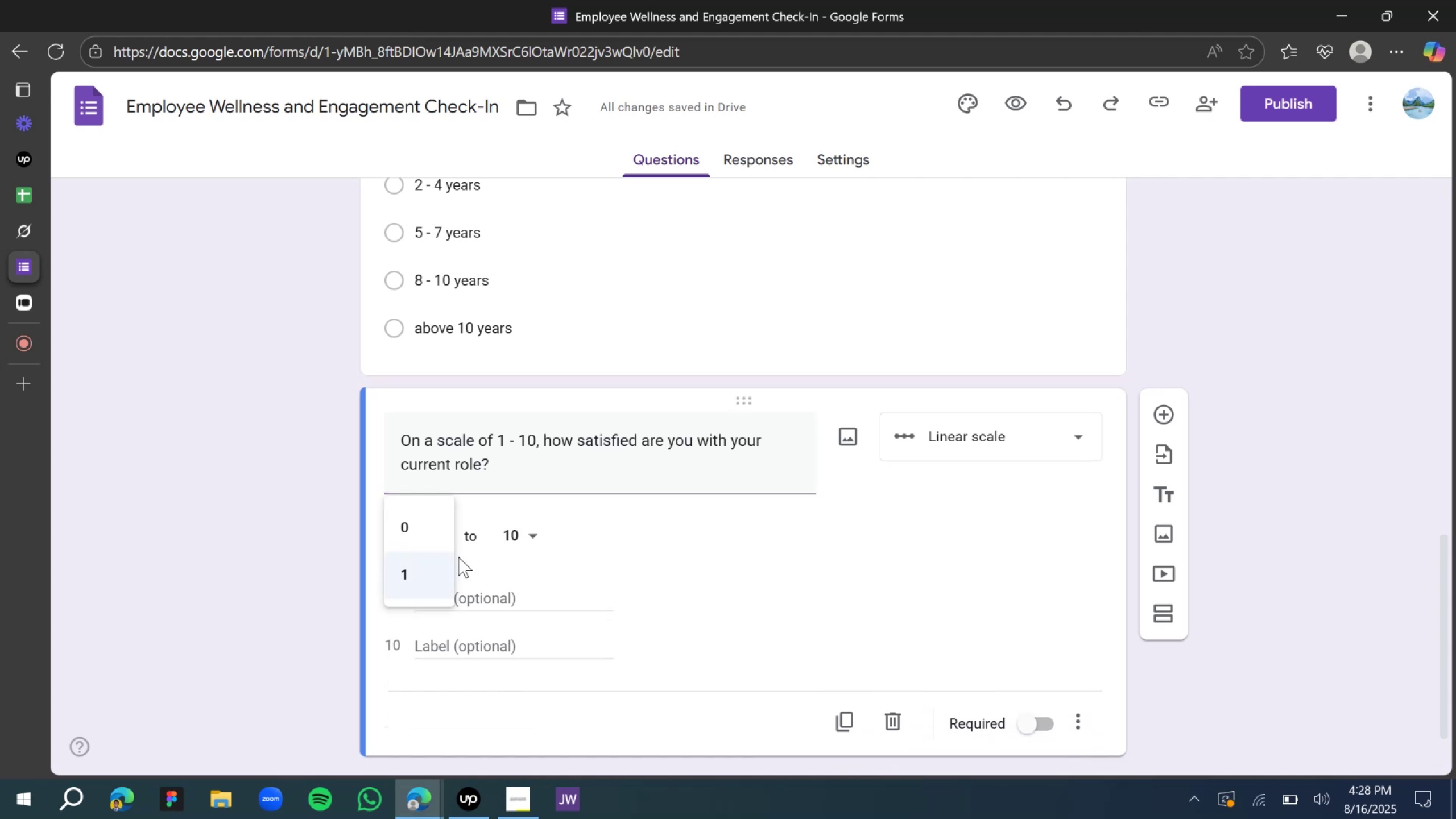 
left_click([464, 550])
 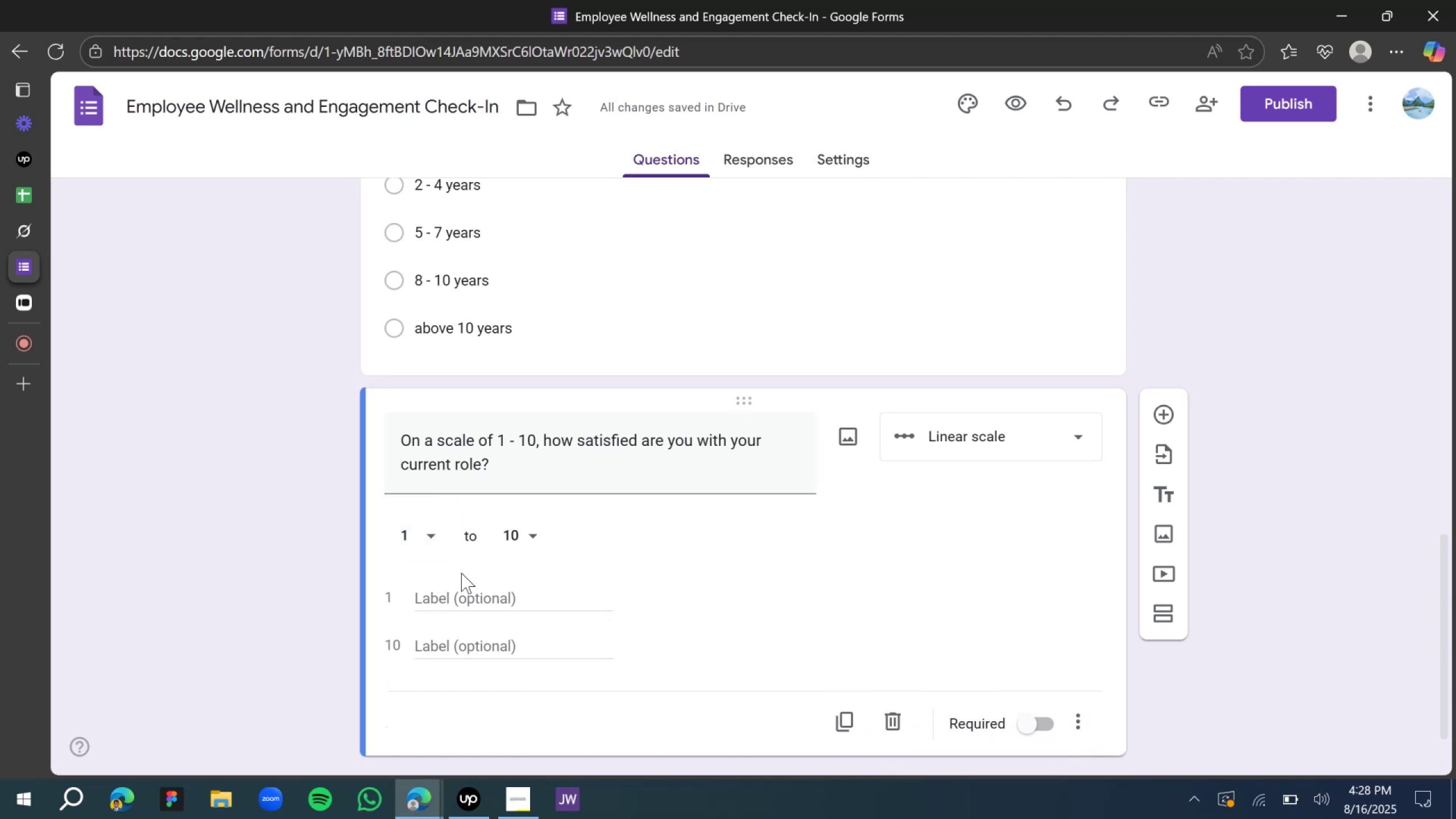 
left_click([455, 599])
 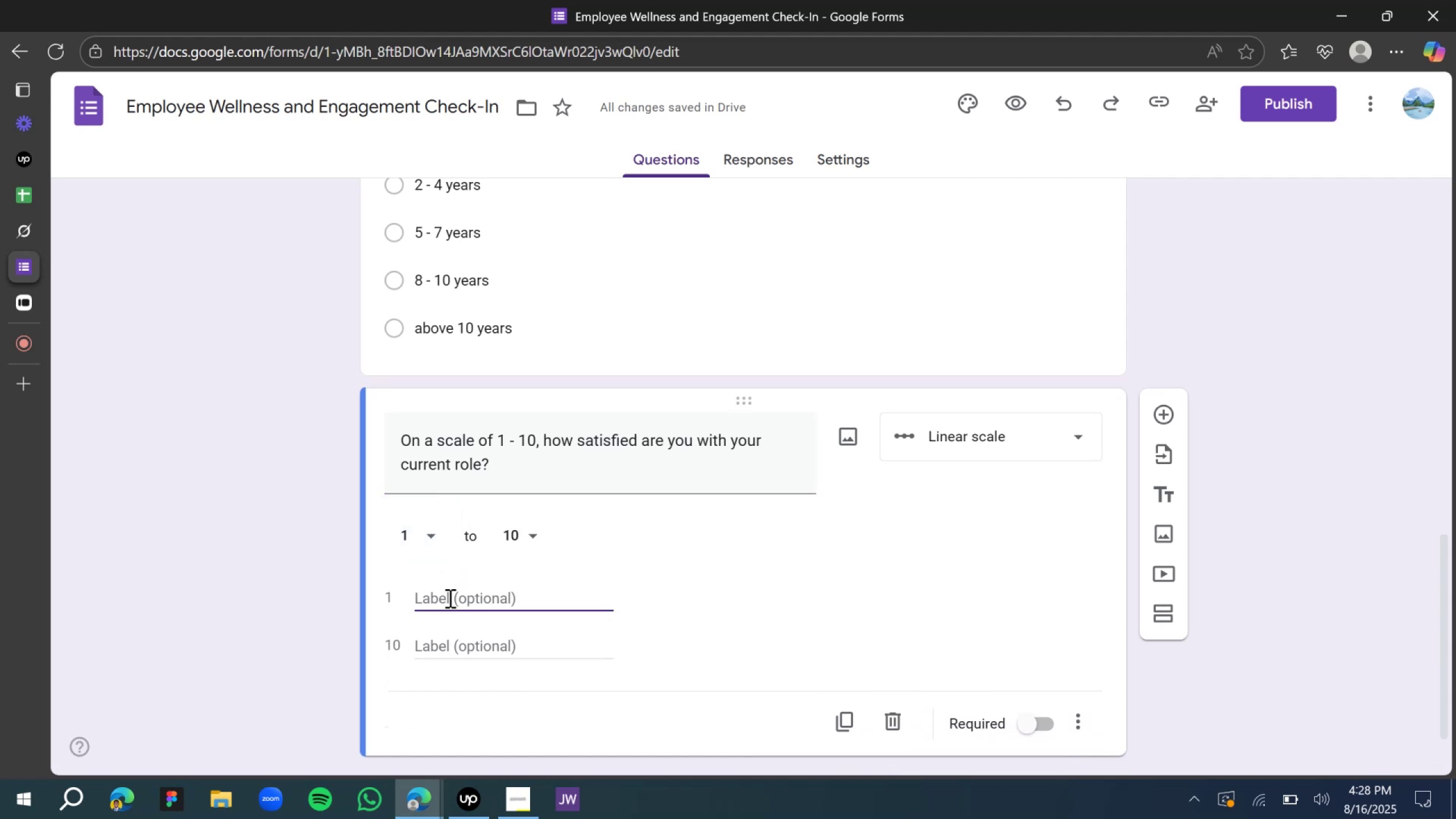 
type(Not satisfied)
 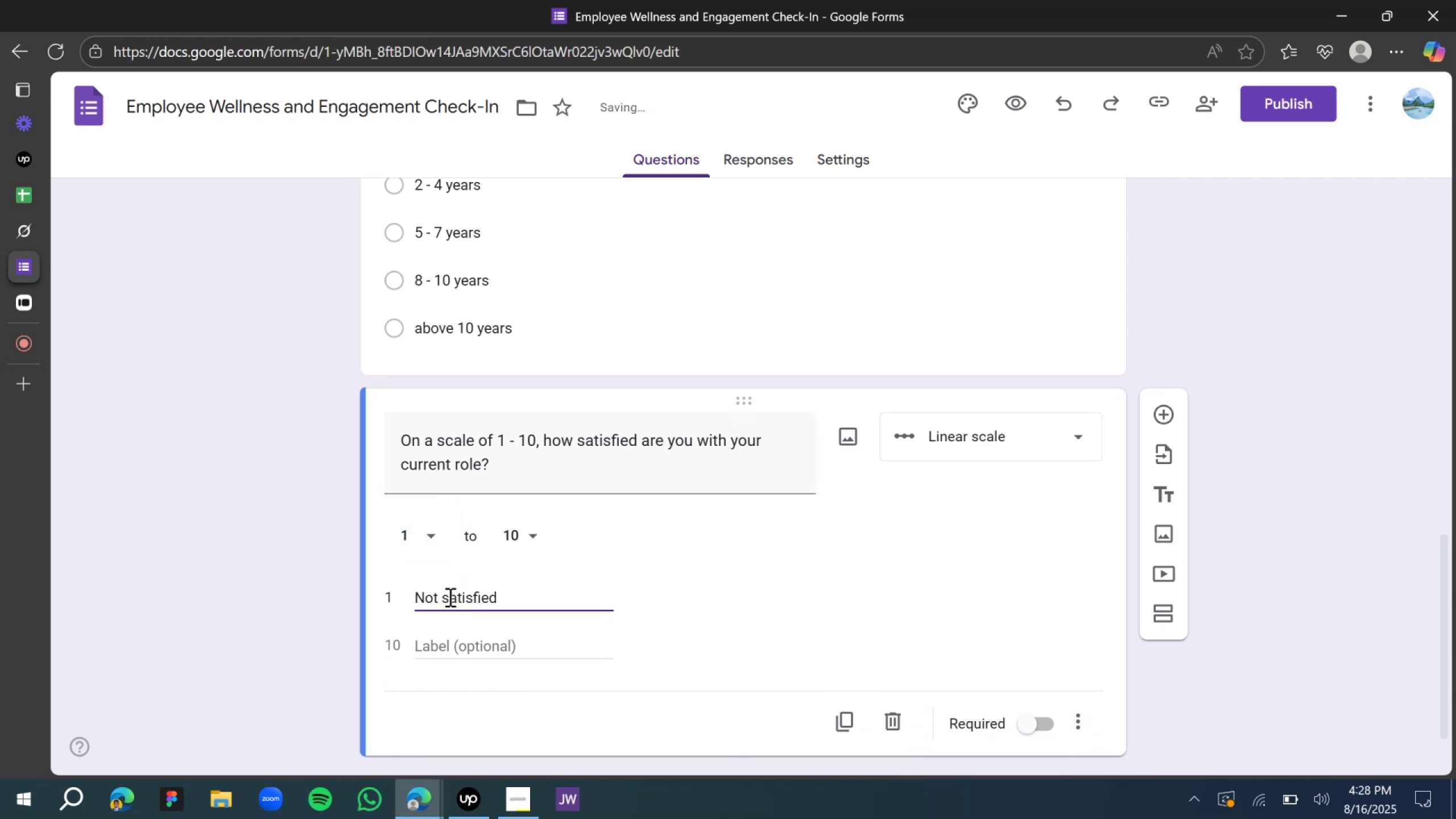 
key(Enter)
 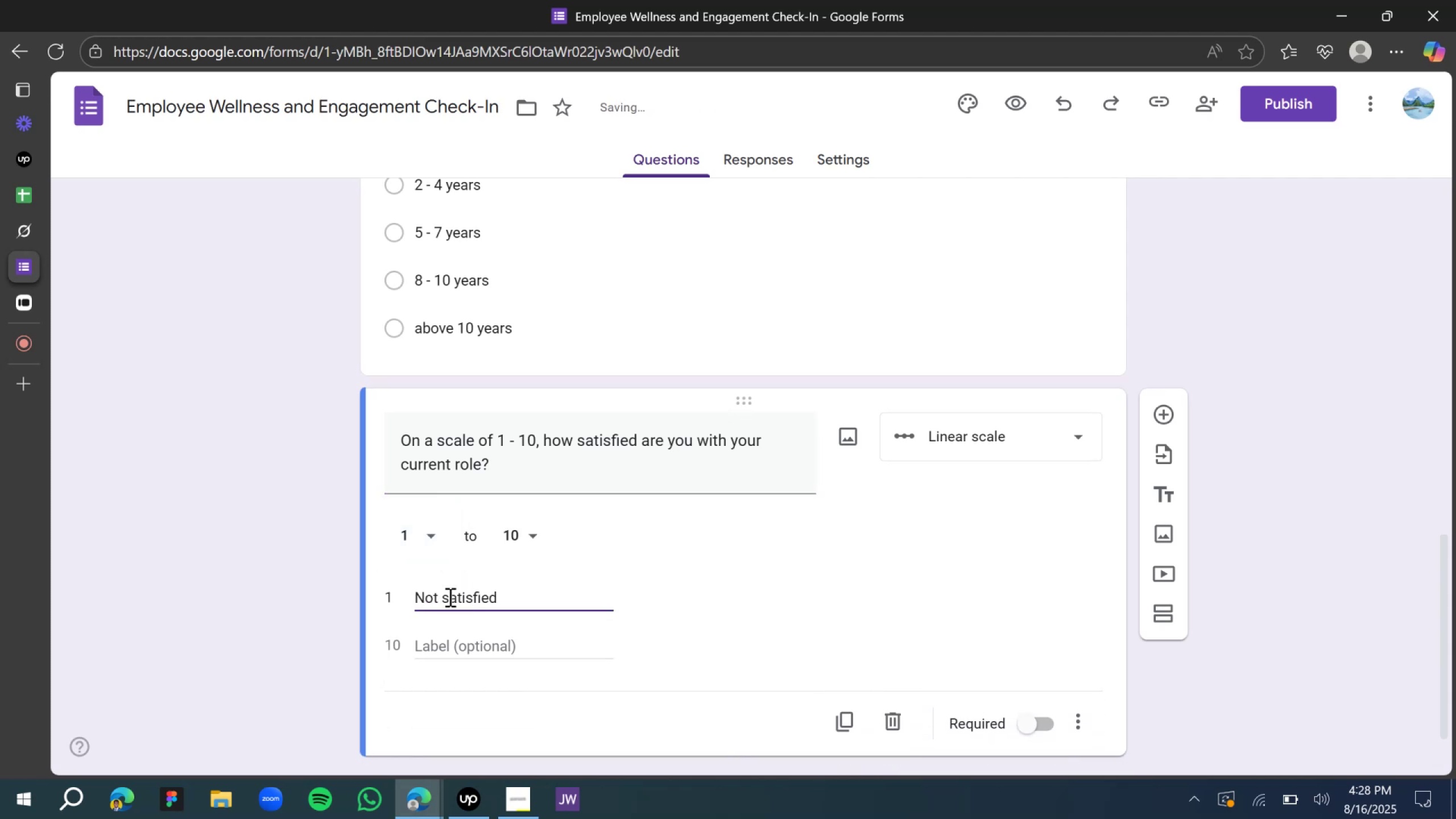 
key(Enter)
 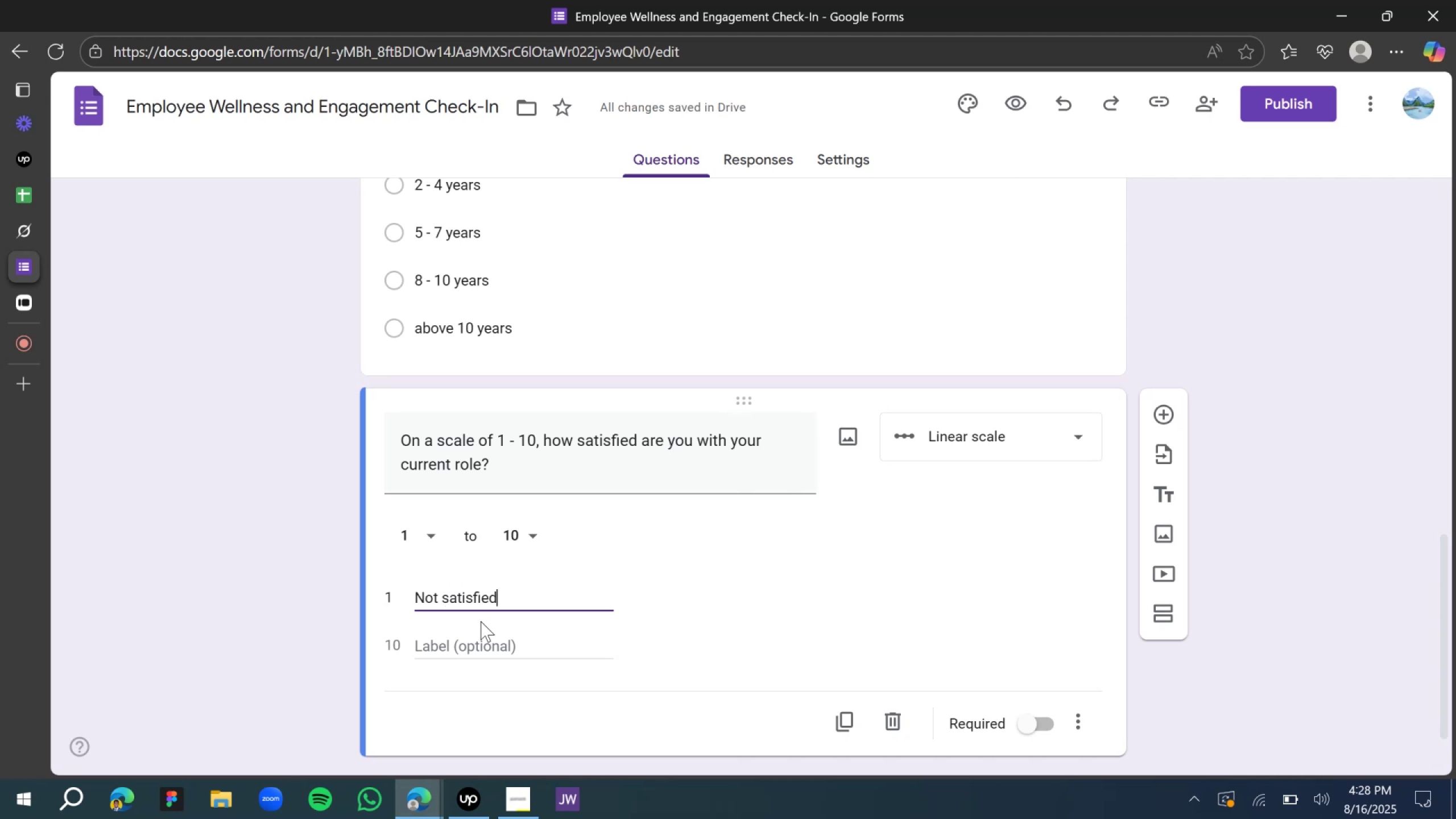 
left_click([477, 644])
 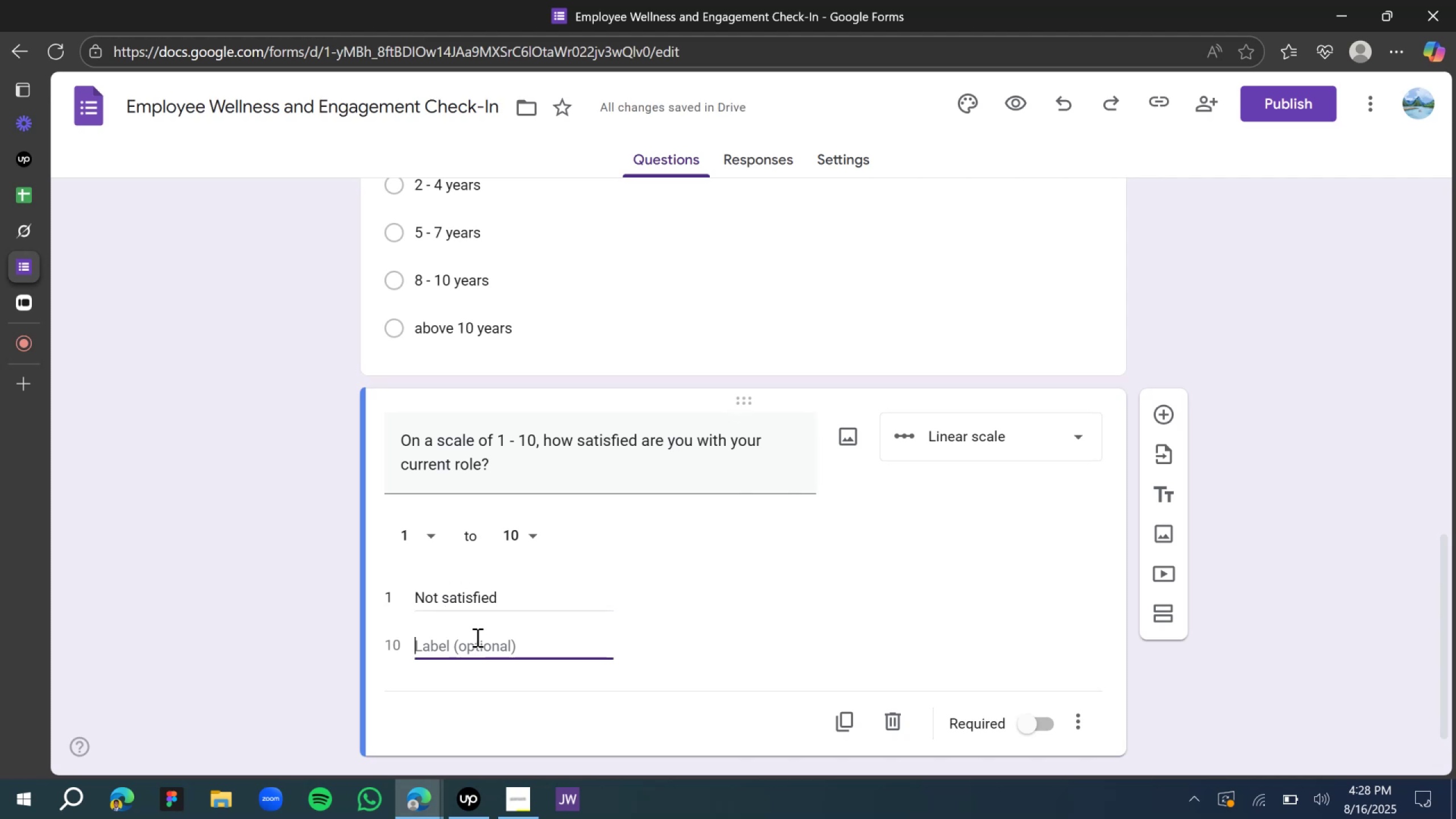 
type(Very satisfied)
 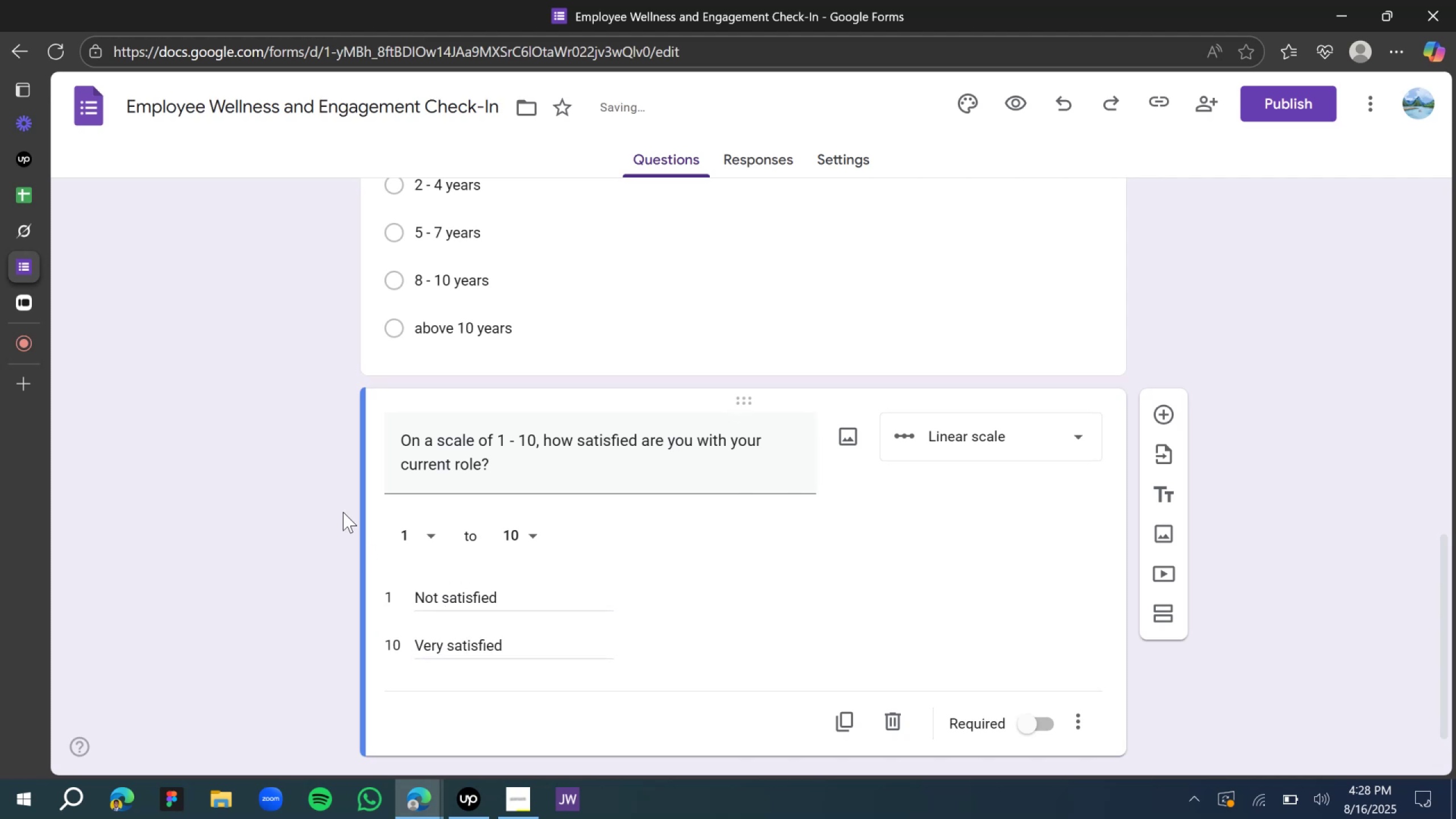 
scroll: coordinate [622, 512], scroll_direction: down, amount: 4.0
 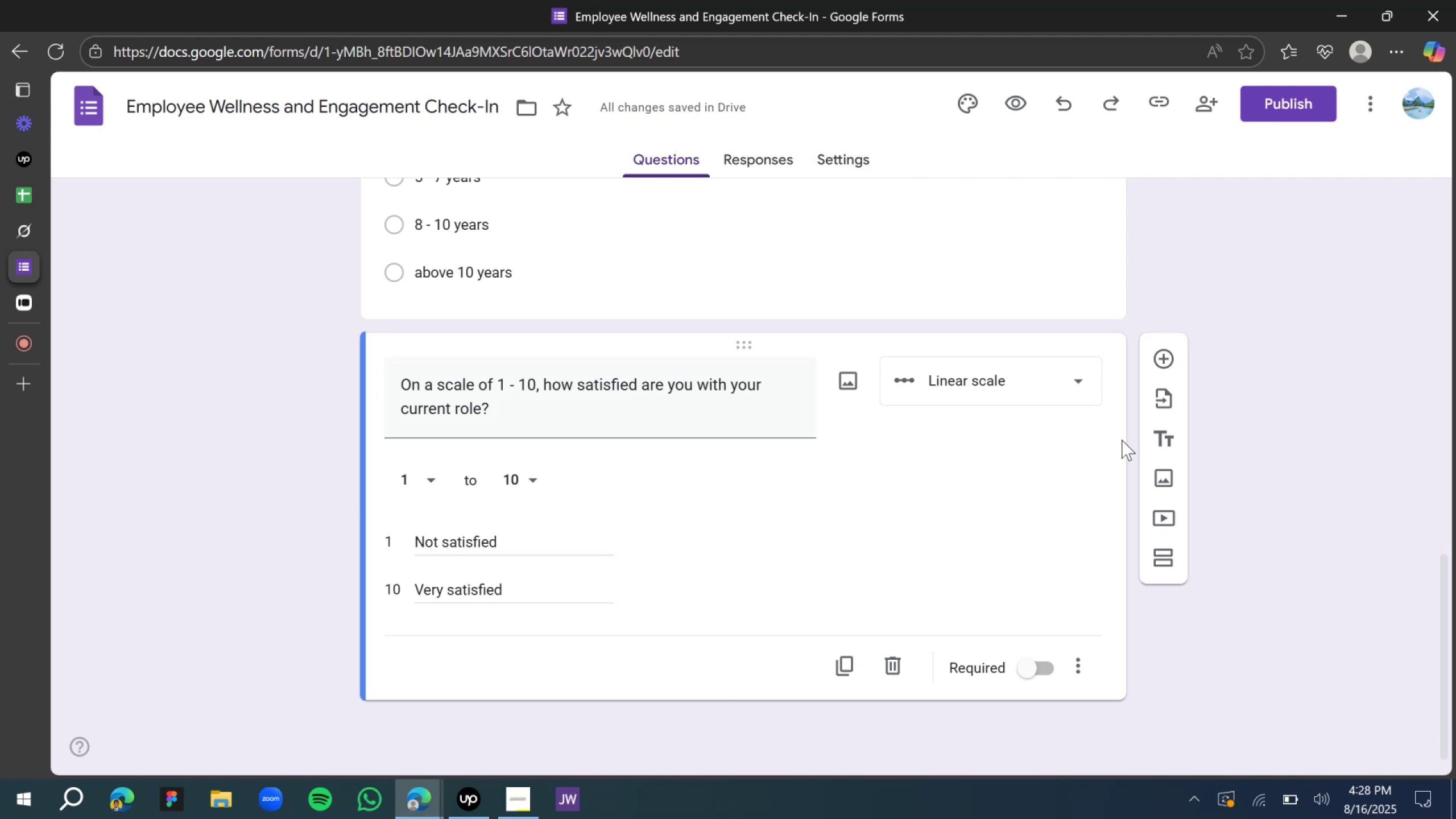 
left_click([1023, 668])
 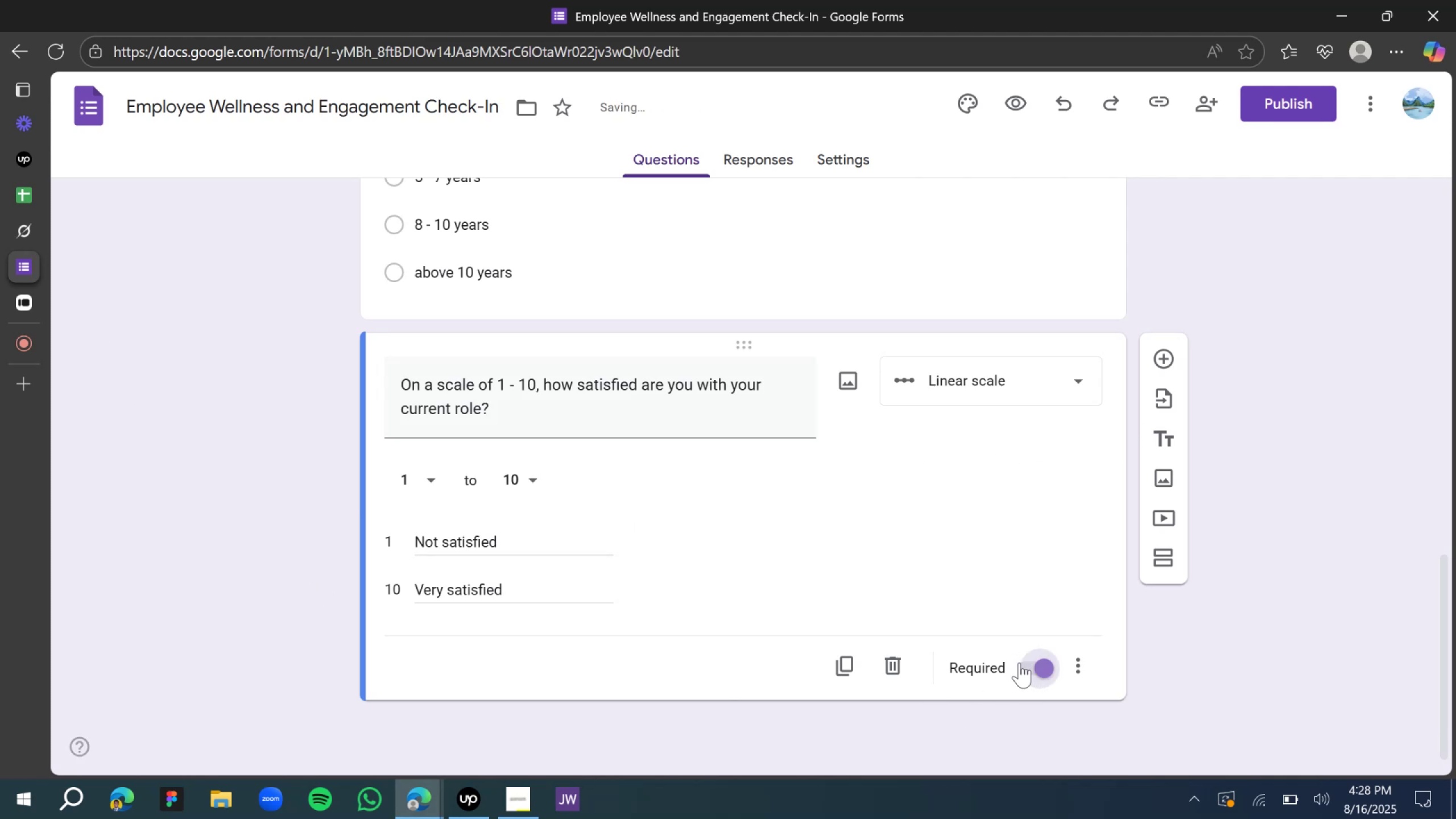 
scroll: coordinate [1012, 654], scroll_direction: up, amount: 2.0
 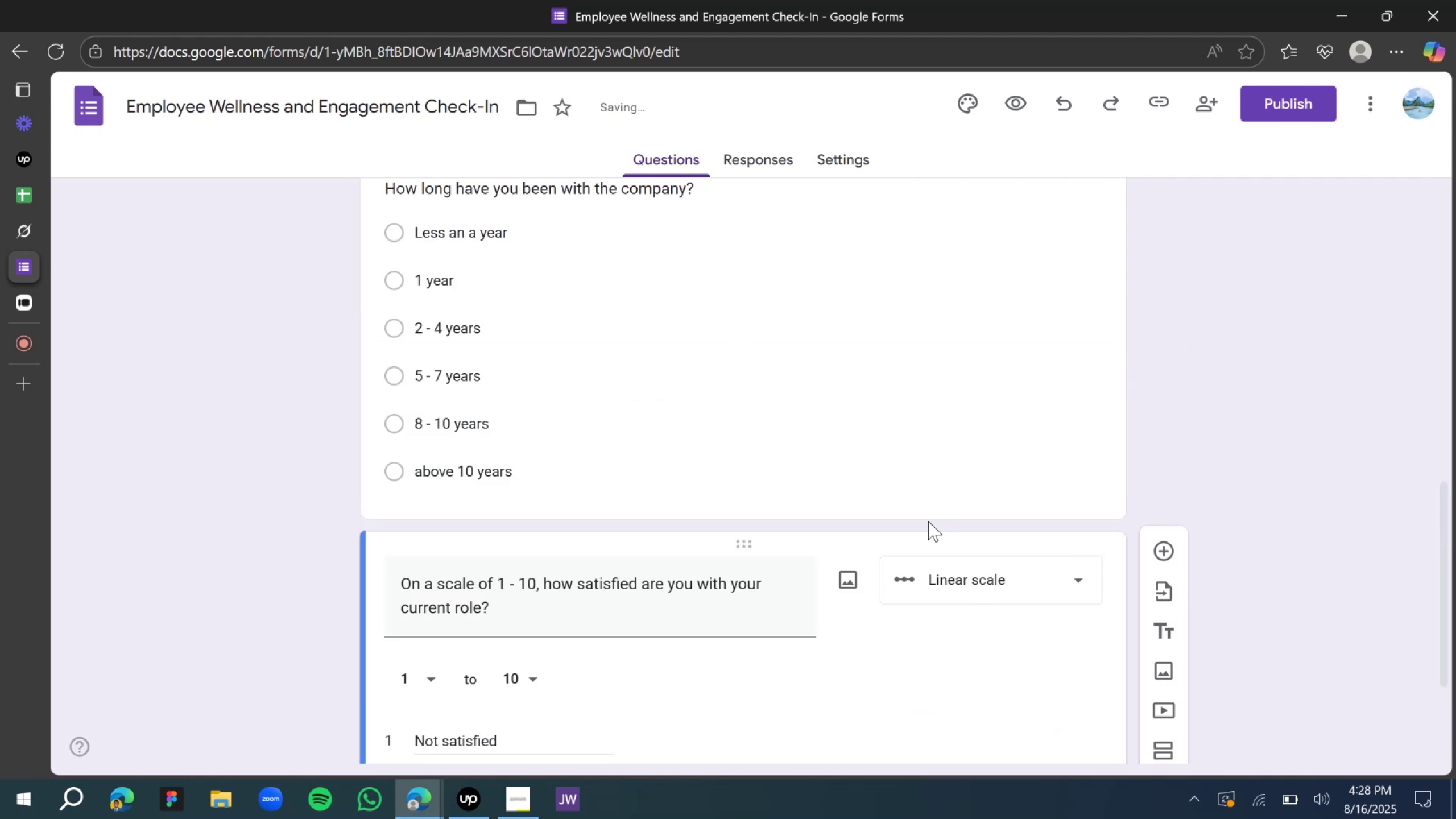 
left_click([916, 500])
 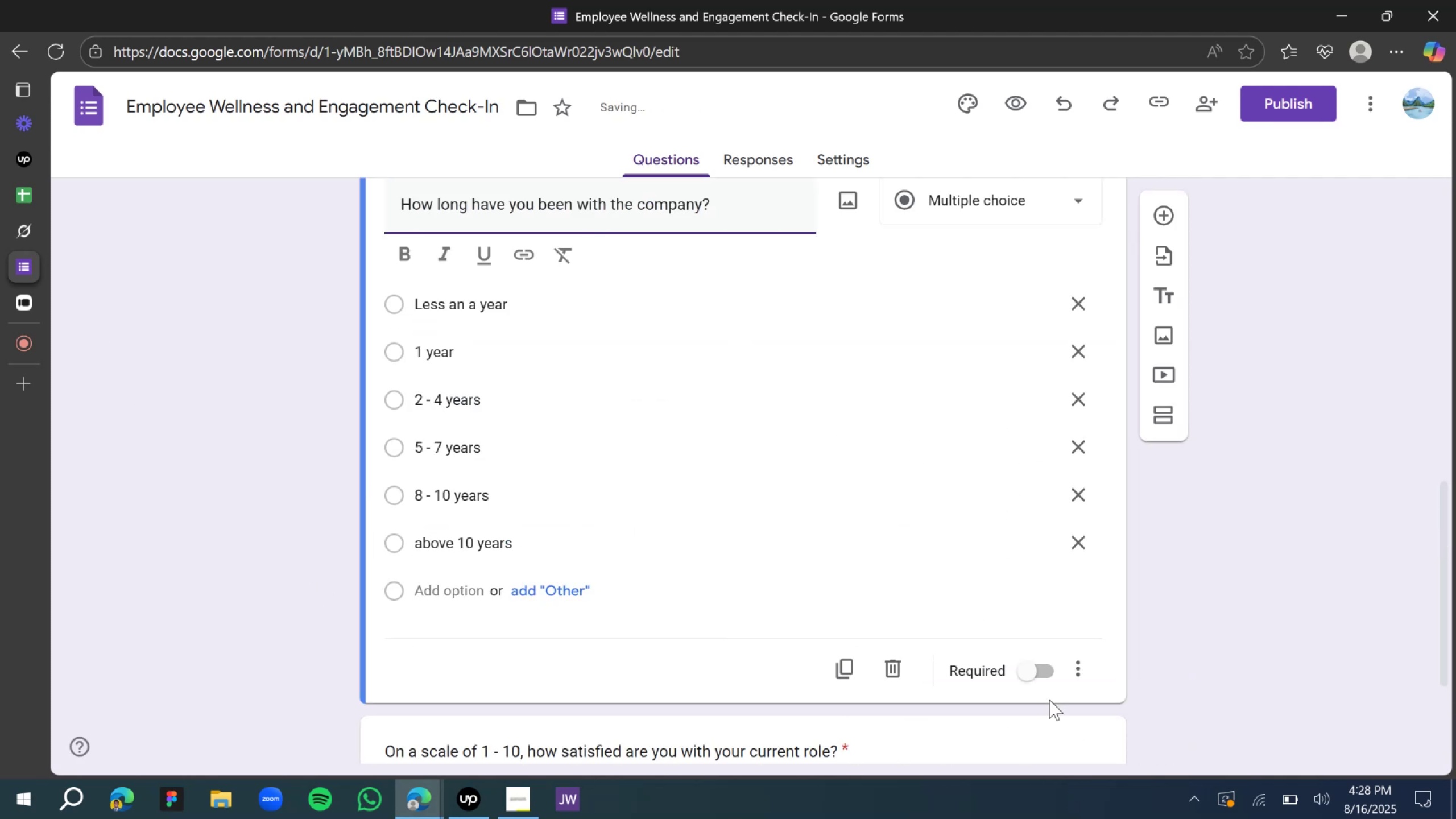 
left_click([1034, 671])
 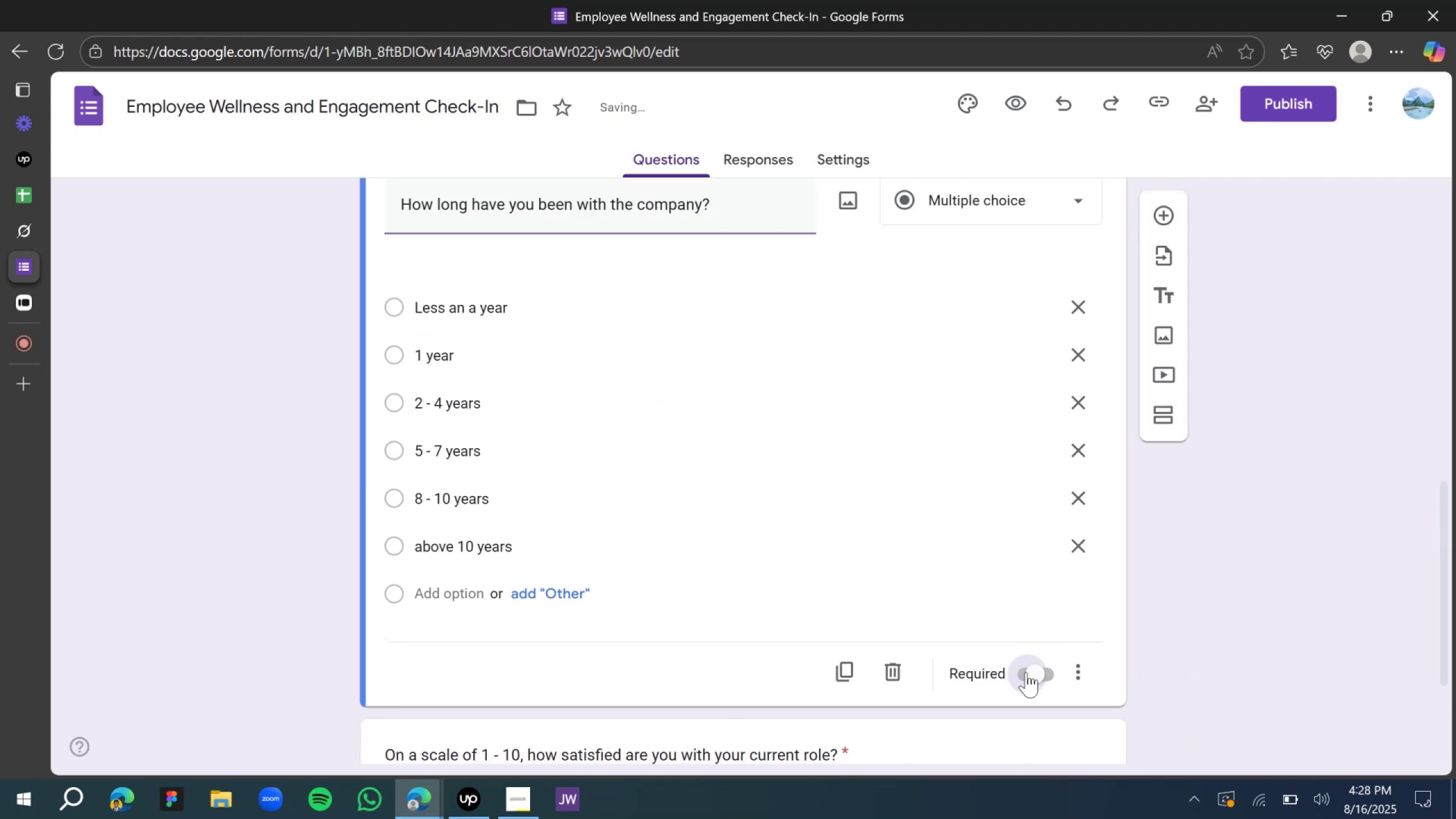 
scroll: coordinate [909, 520], scroll_direction: up, amount: 4.0
 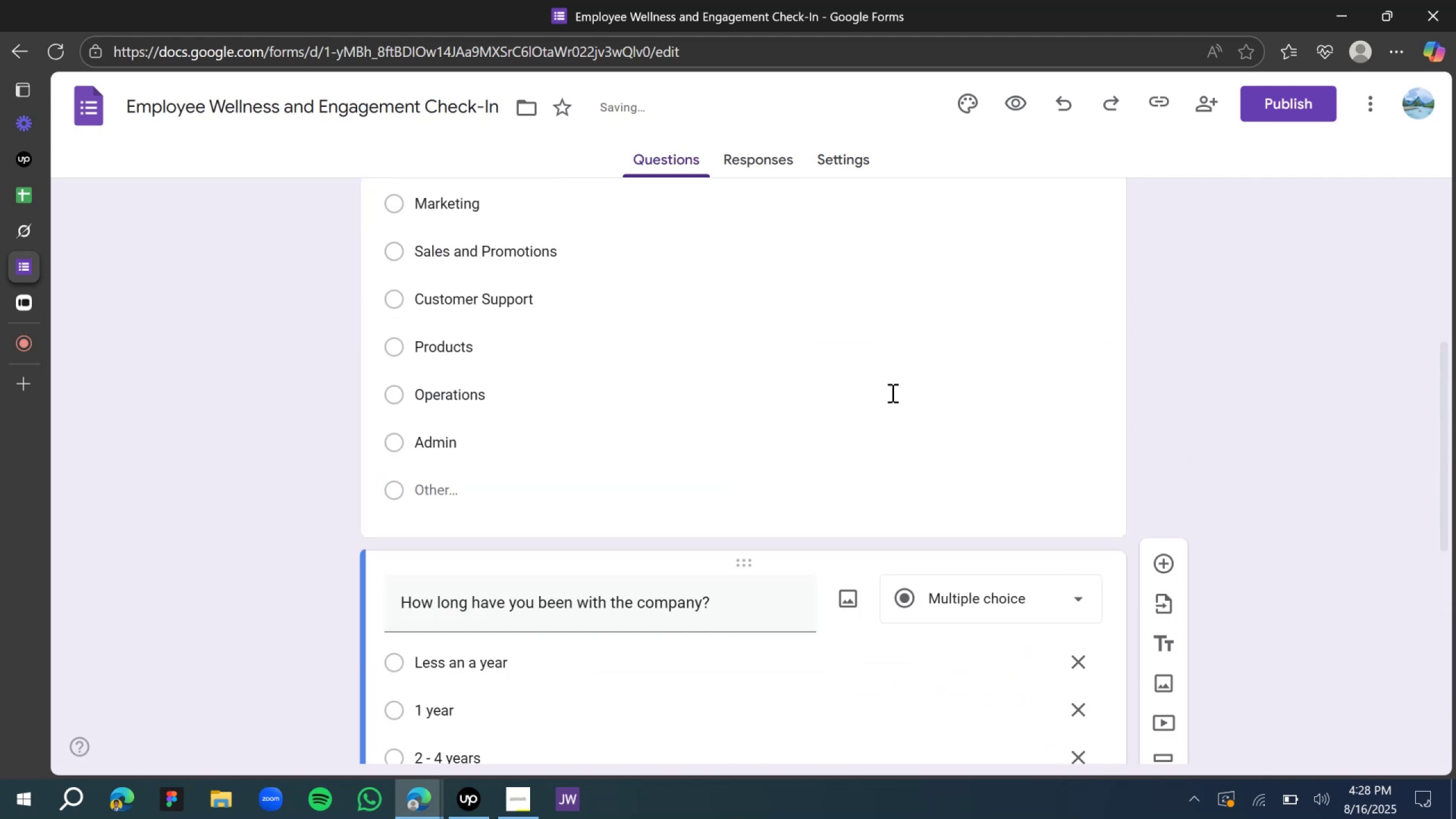 
left_click([891, 392])
 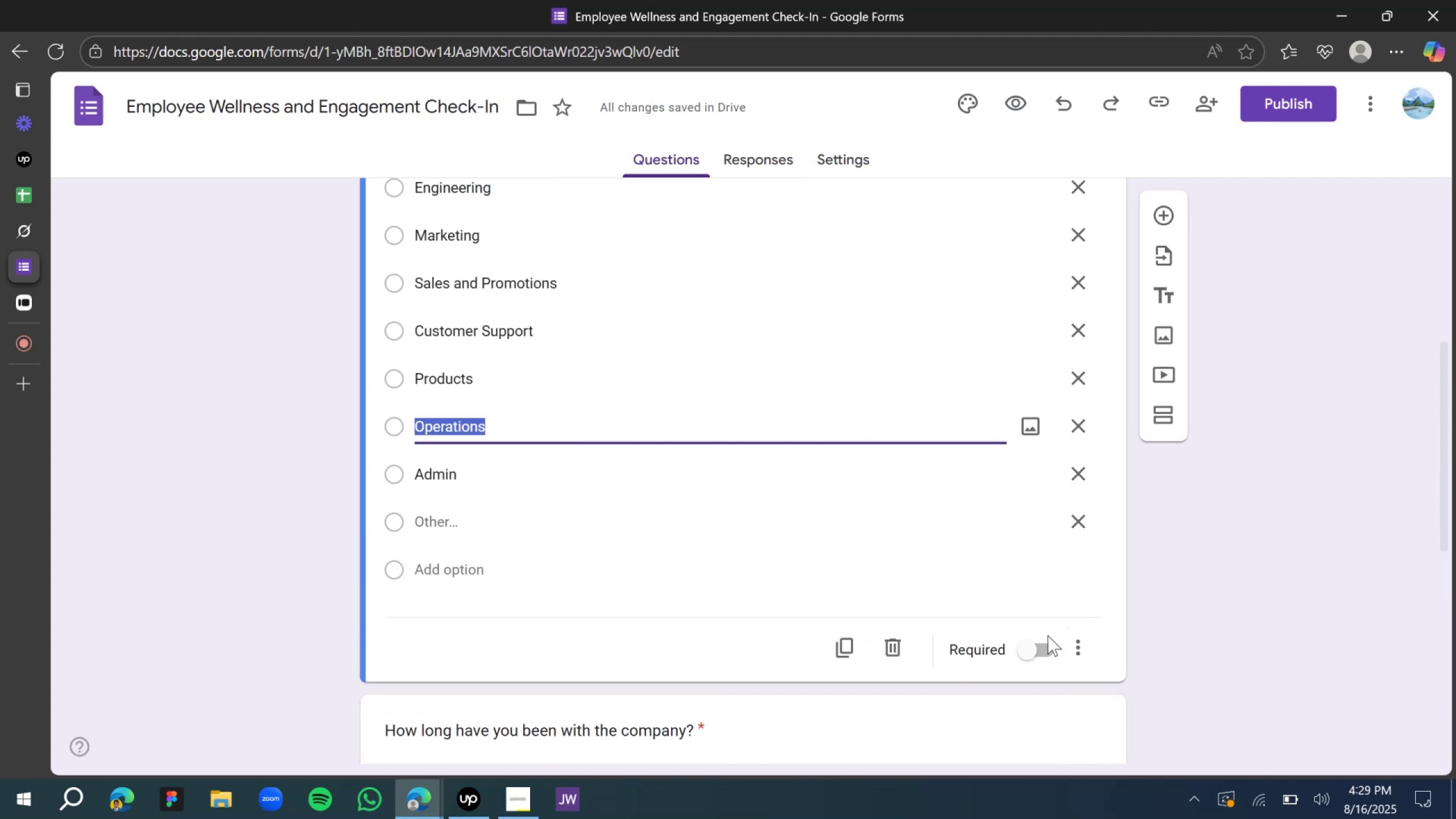 
left_click([1040, 643])
 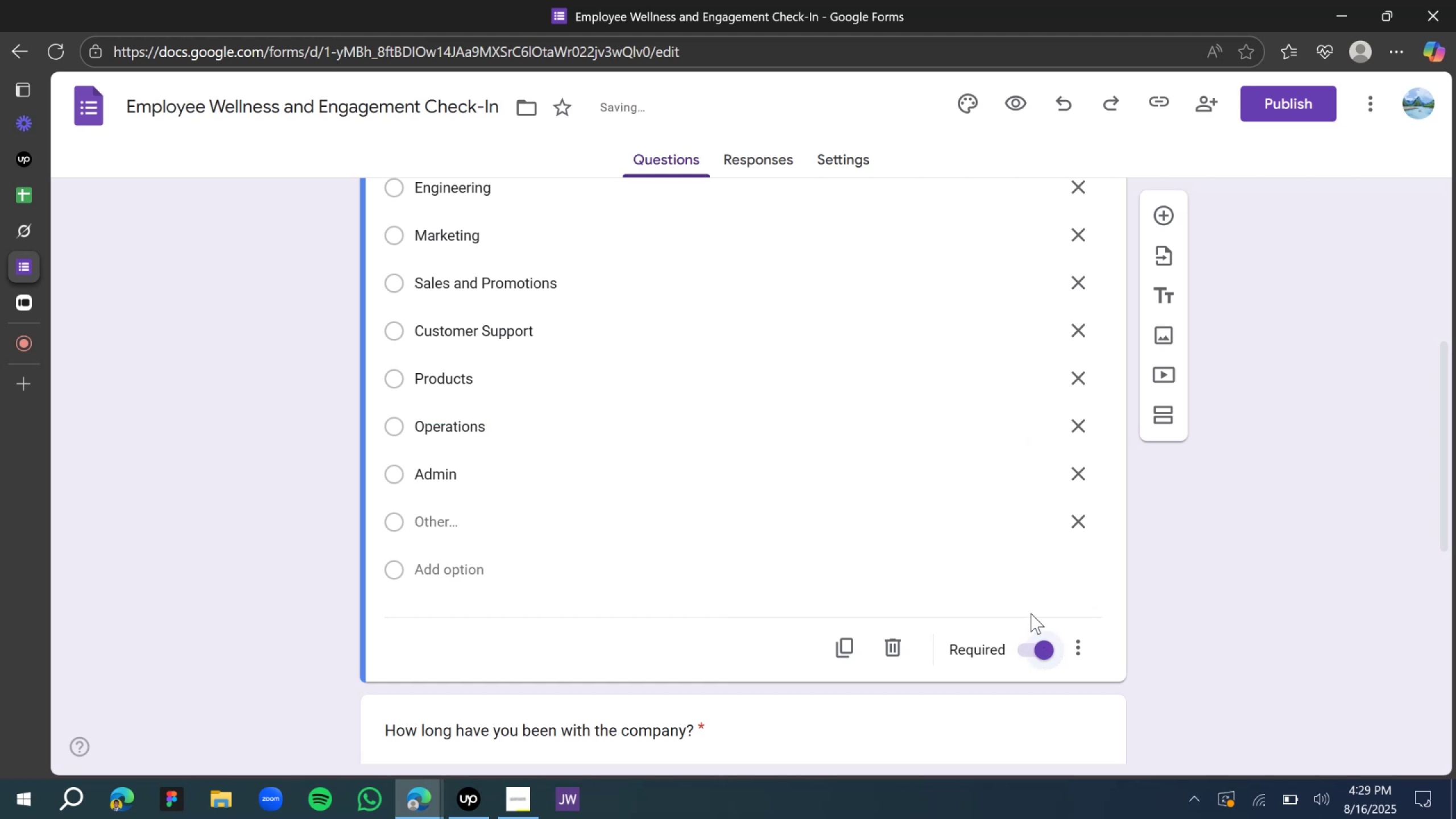 
scroll: coordinate [1014, 580], scroll_direction: up, amount: 5.0
 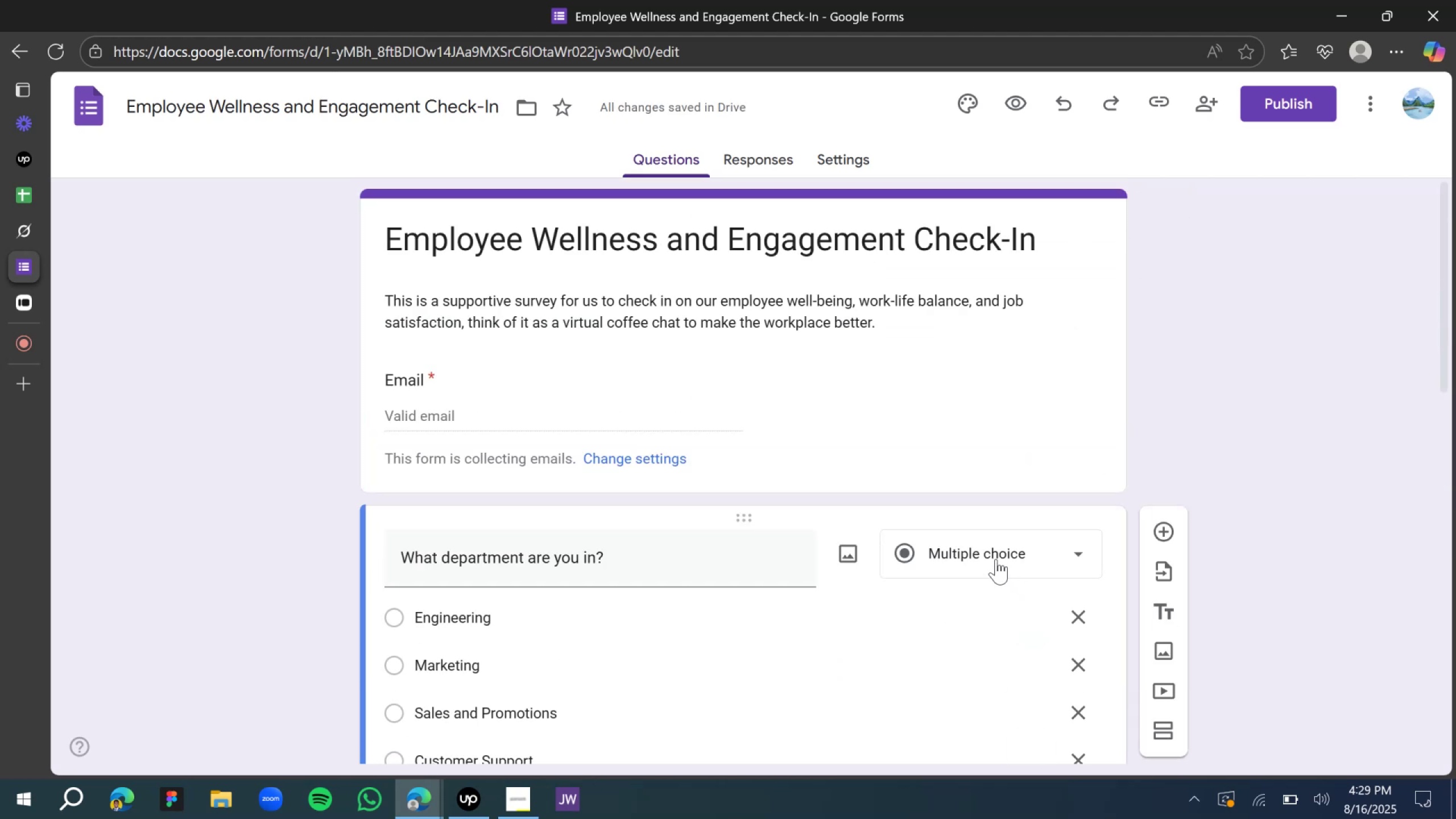 
scroll: coordinate [1011, 579], scroll_direction: down, amount: 16.0
 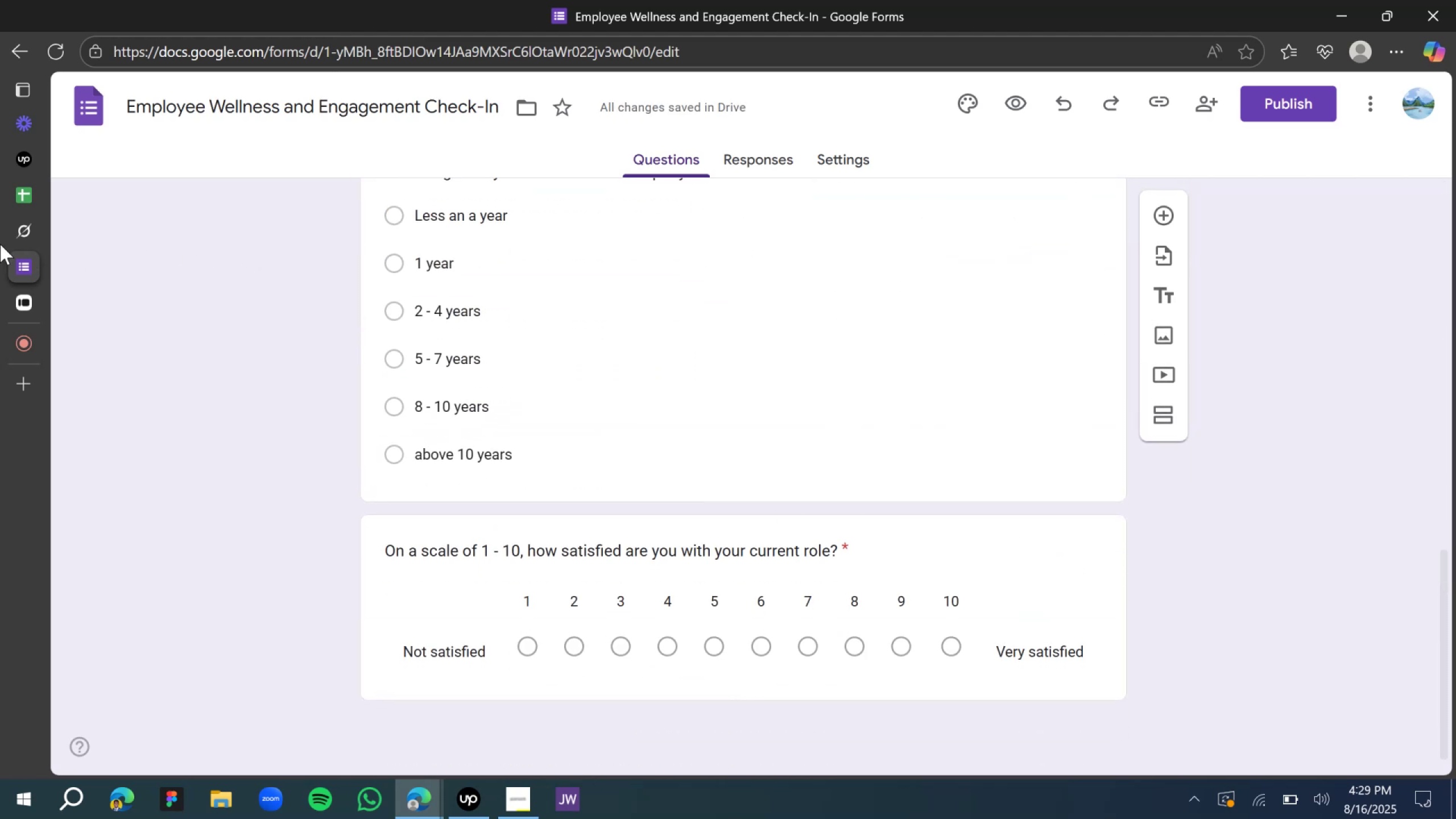 
left_click([13, 239])
 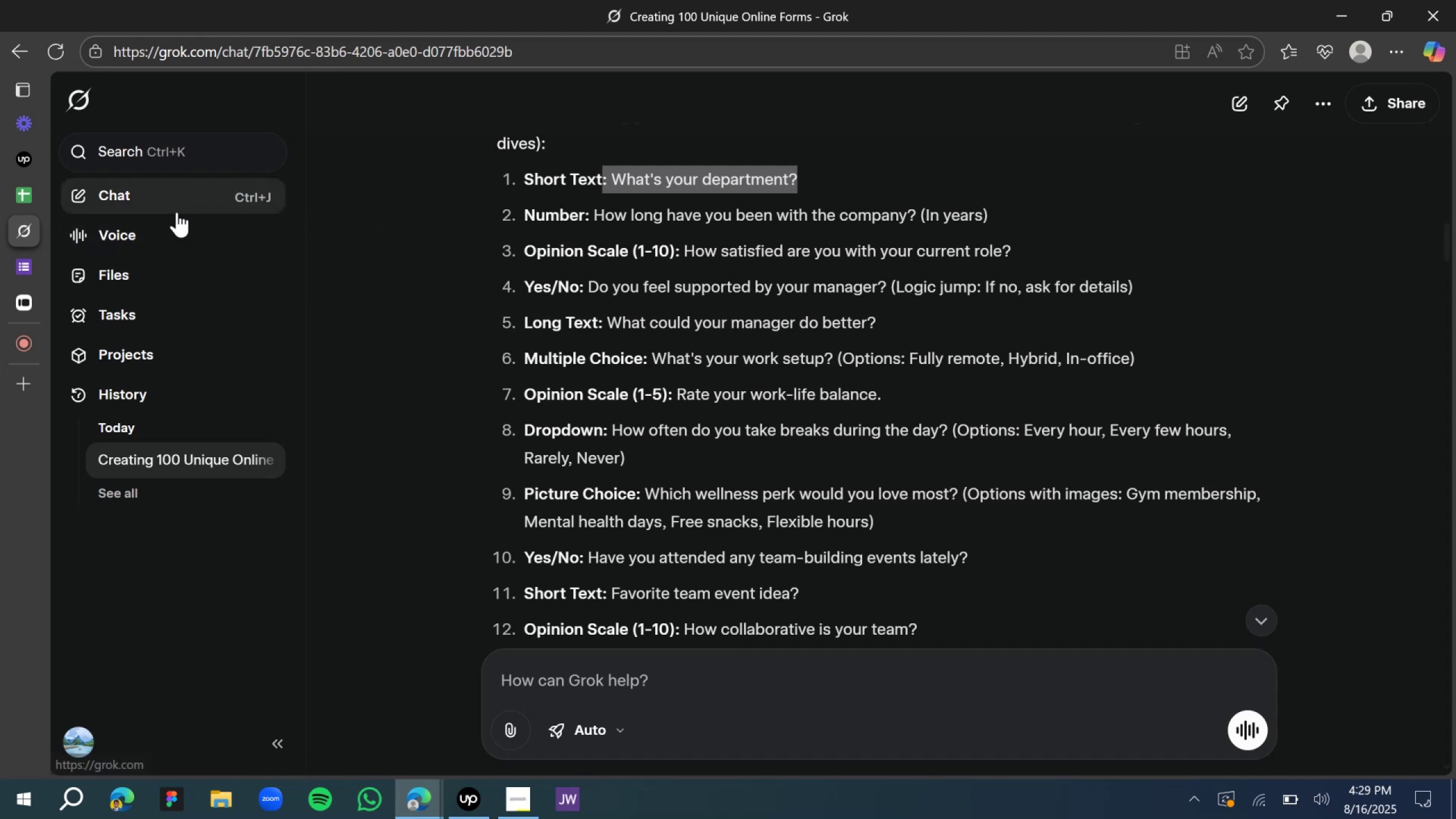 
wait(11.55)
 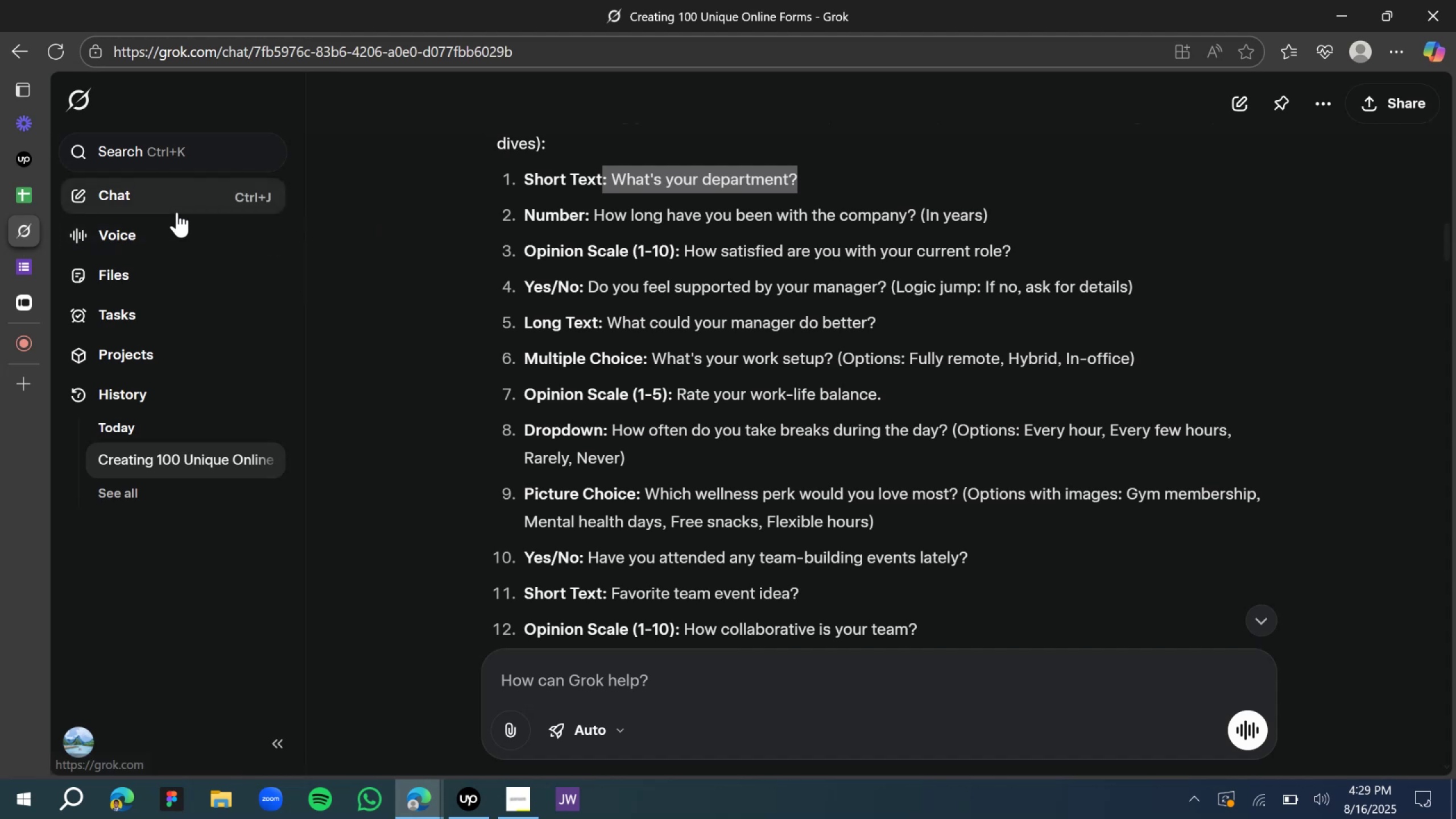 
left_click([1168, 216])
 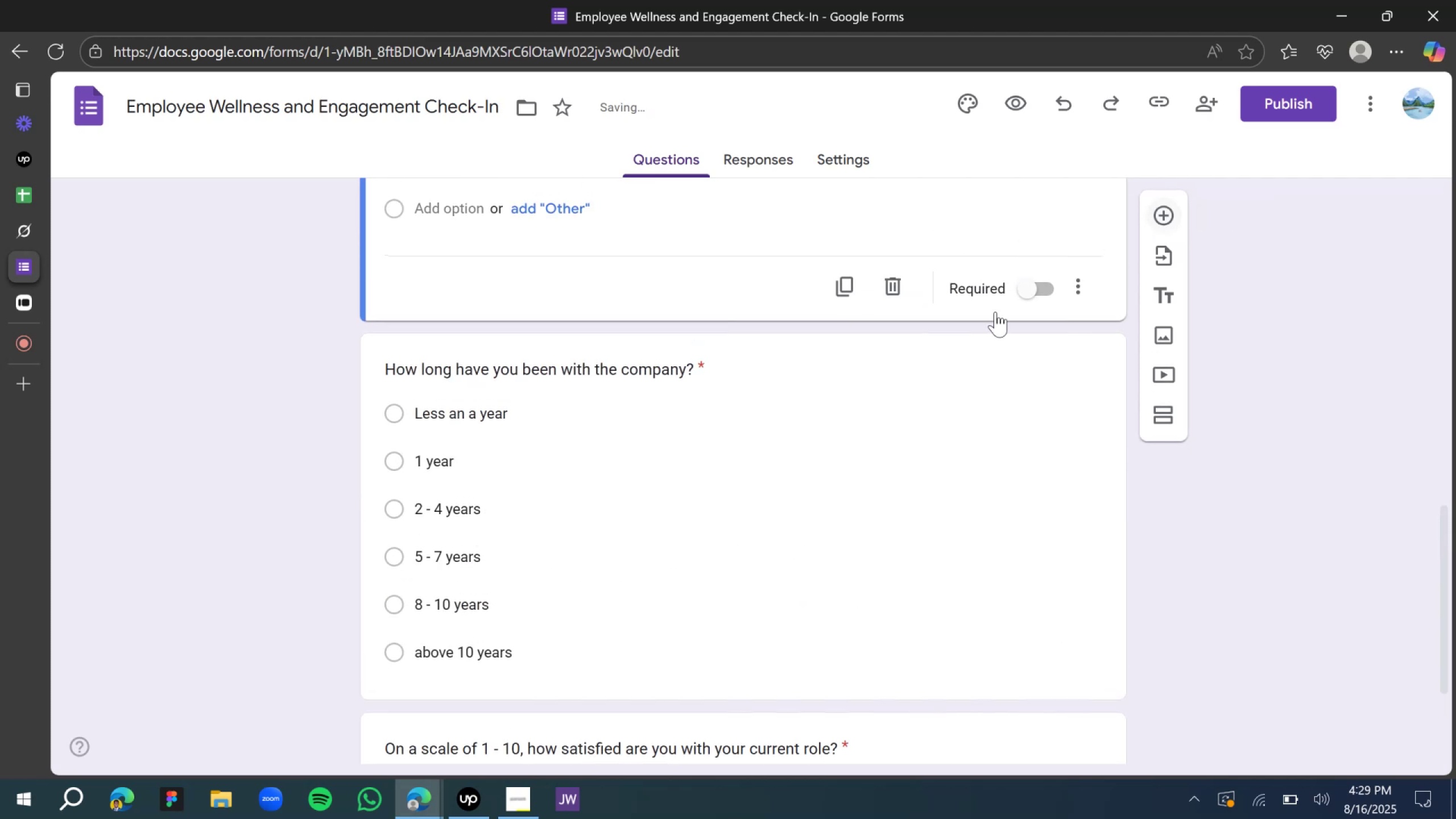 
scroll: coordinate [721, 287], scroll_direction: up, amount: 3.0
 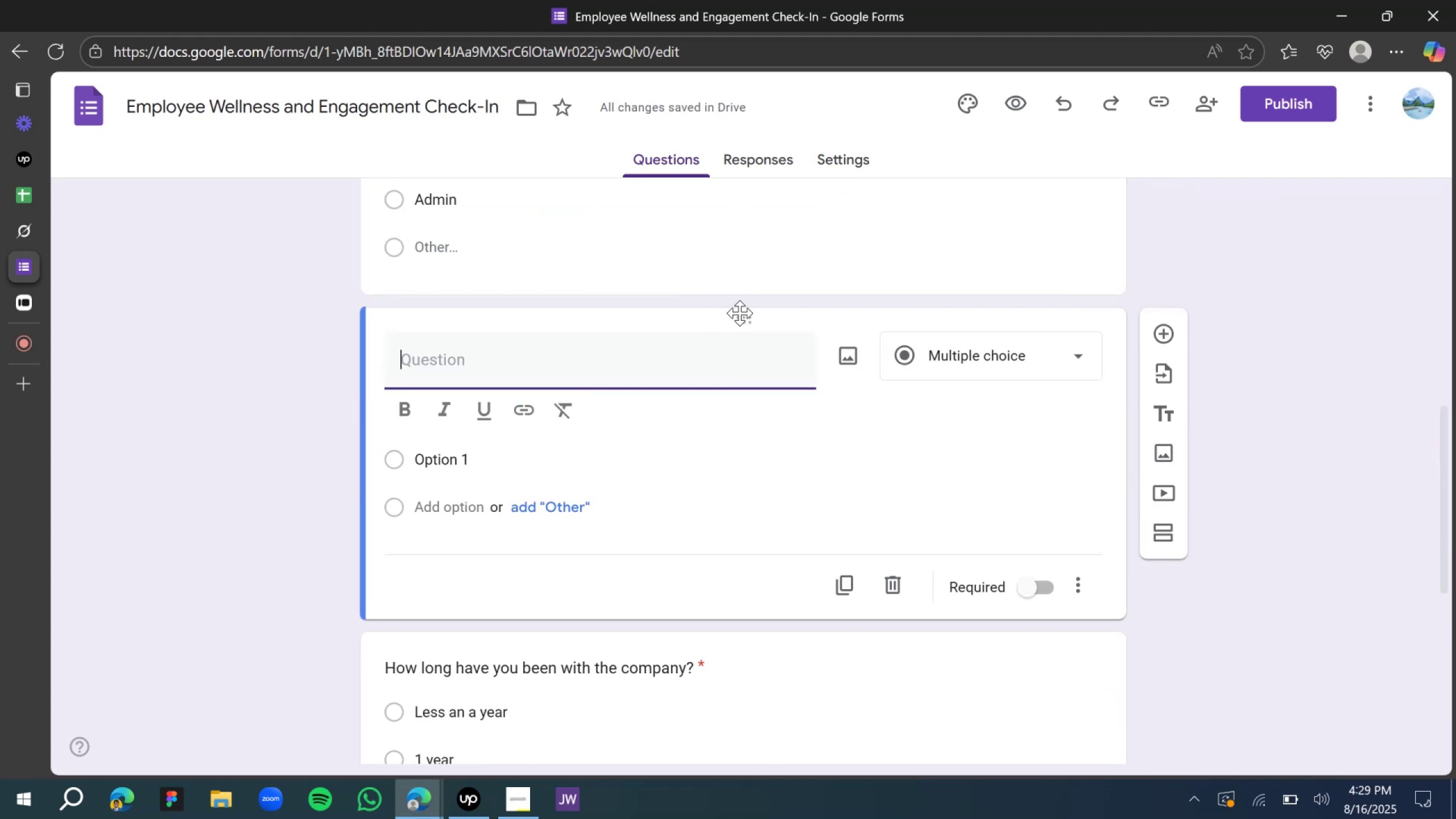 
left_click_drag(start_coordinate=[743, 318], to_coordinate=[817, 770])
 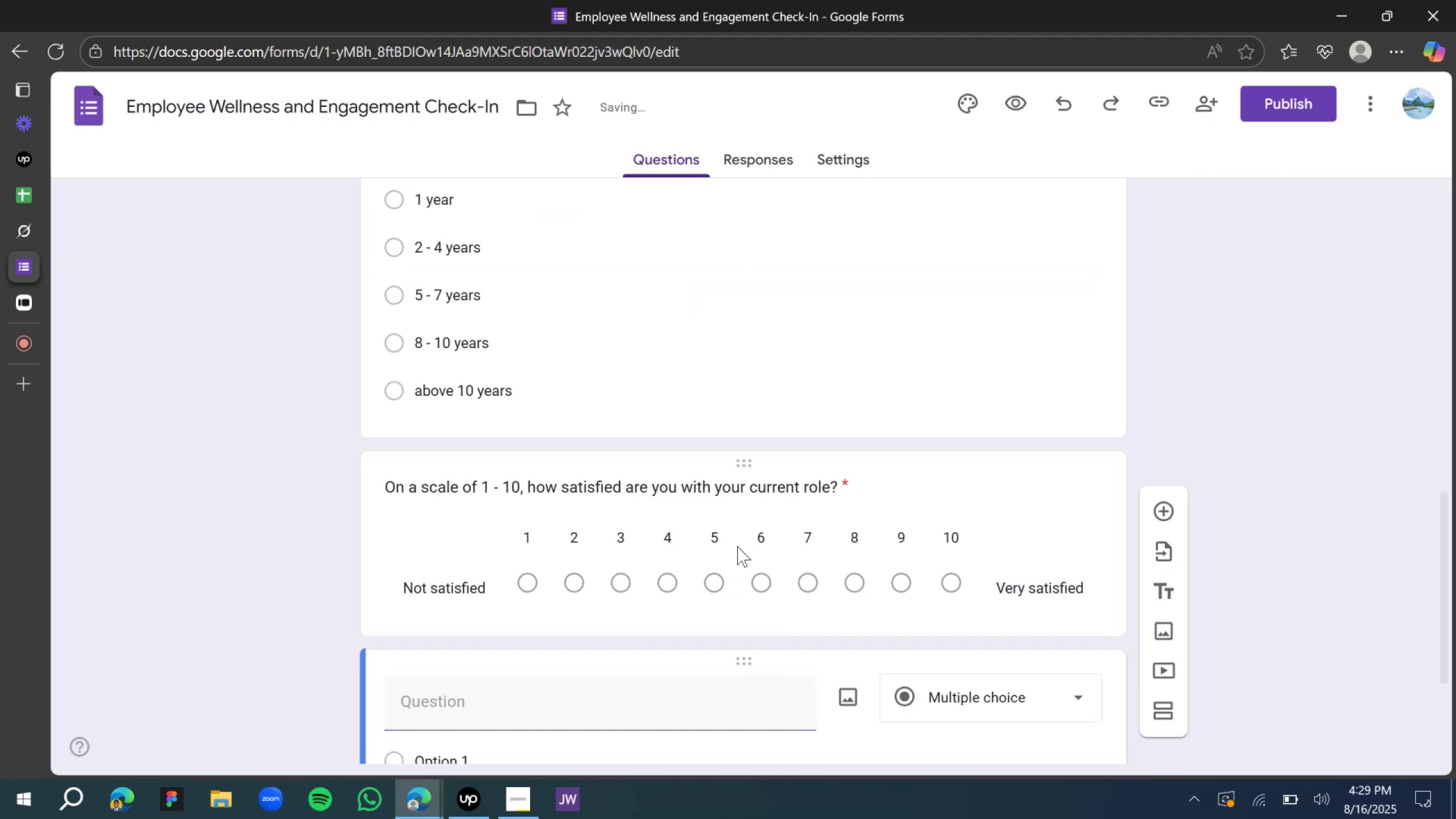 
scroll: coordinate [737, 546], scroll_direction: down, amount: 5.0
 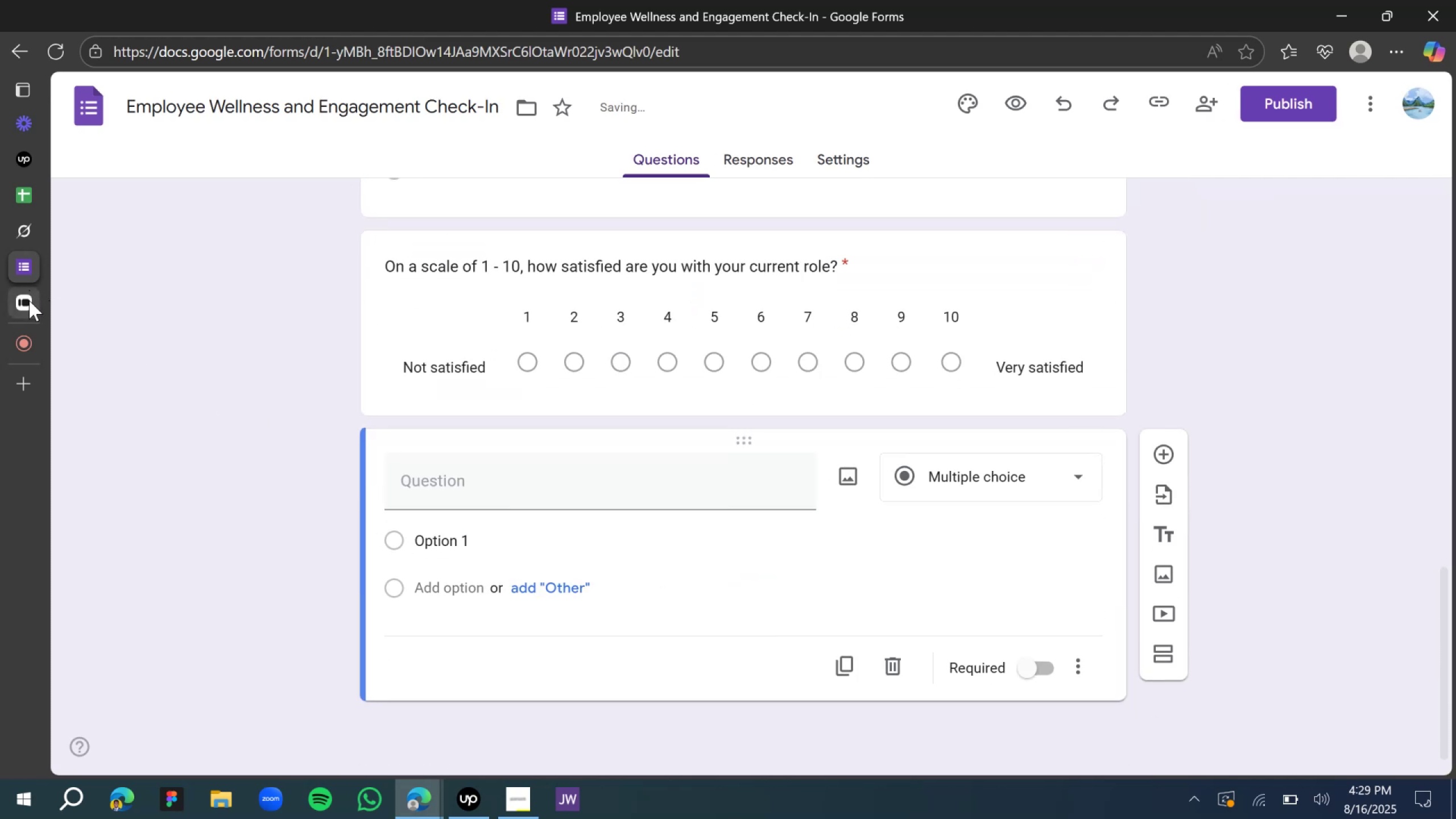 
left_click([27, 217])
 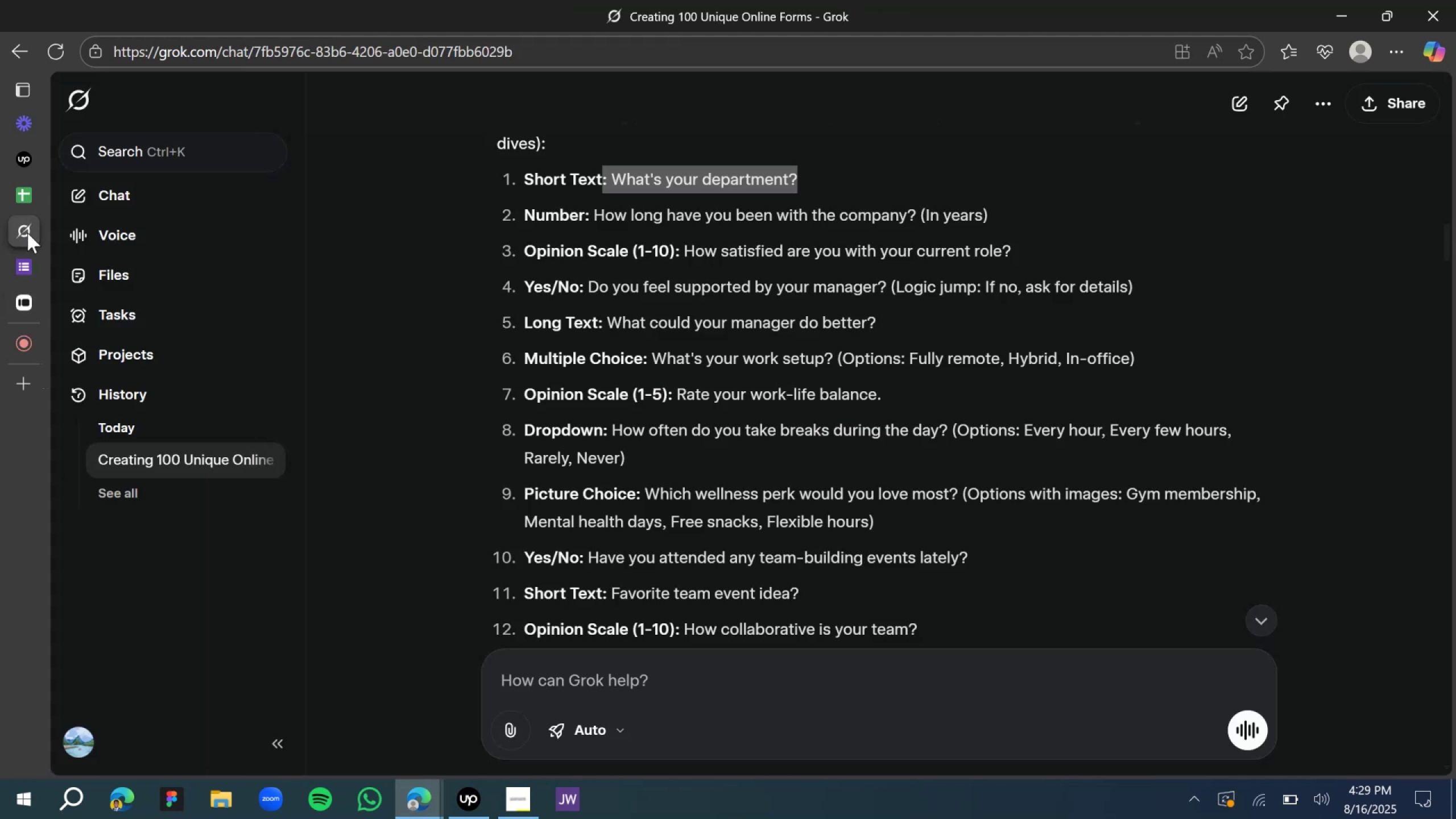 
left_click([26, 263])
 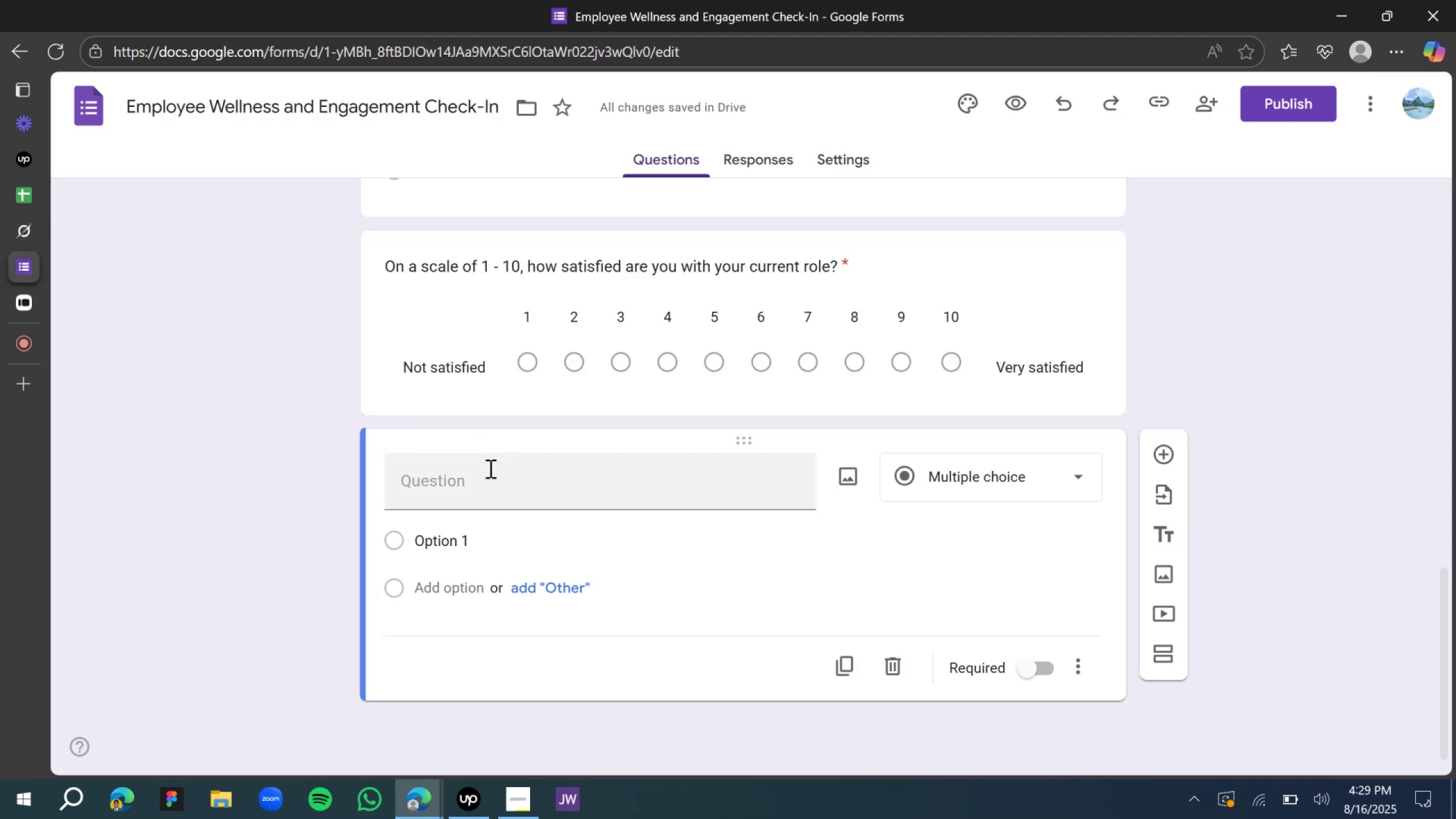 
left_click([490, 474])
 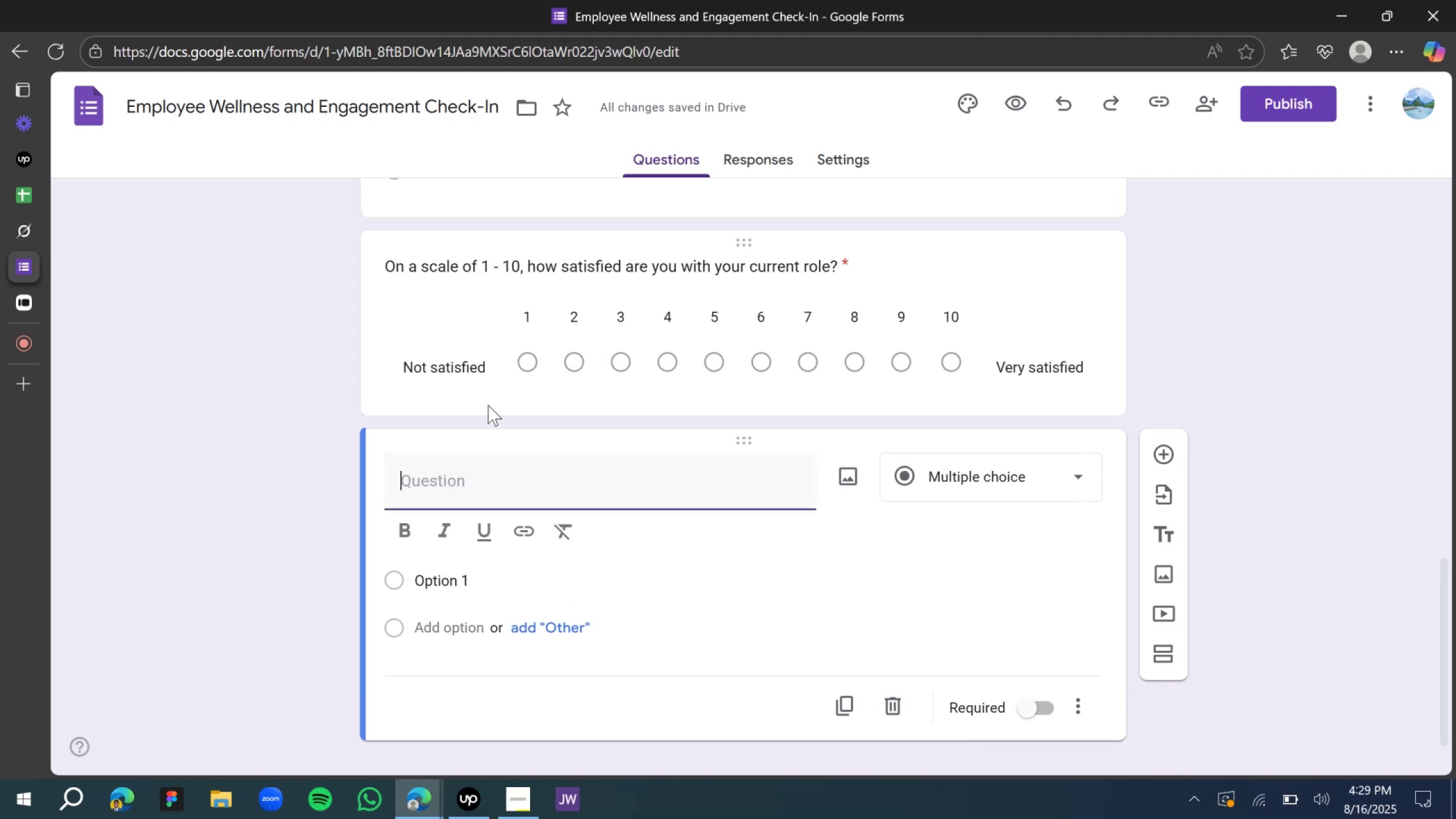 
type(Do you feel supported by your manah=ger)
key(Backspace)
key(Backspace)
key(Backspace)
key(Backspace)
key(Backspace)
type(ger (the person you report to)?)
 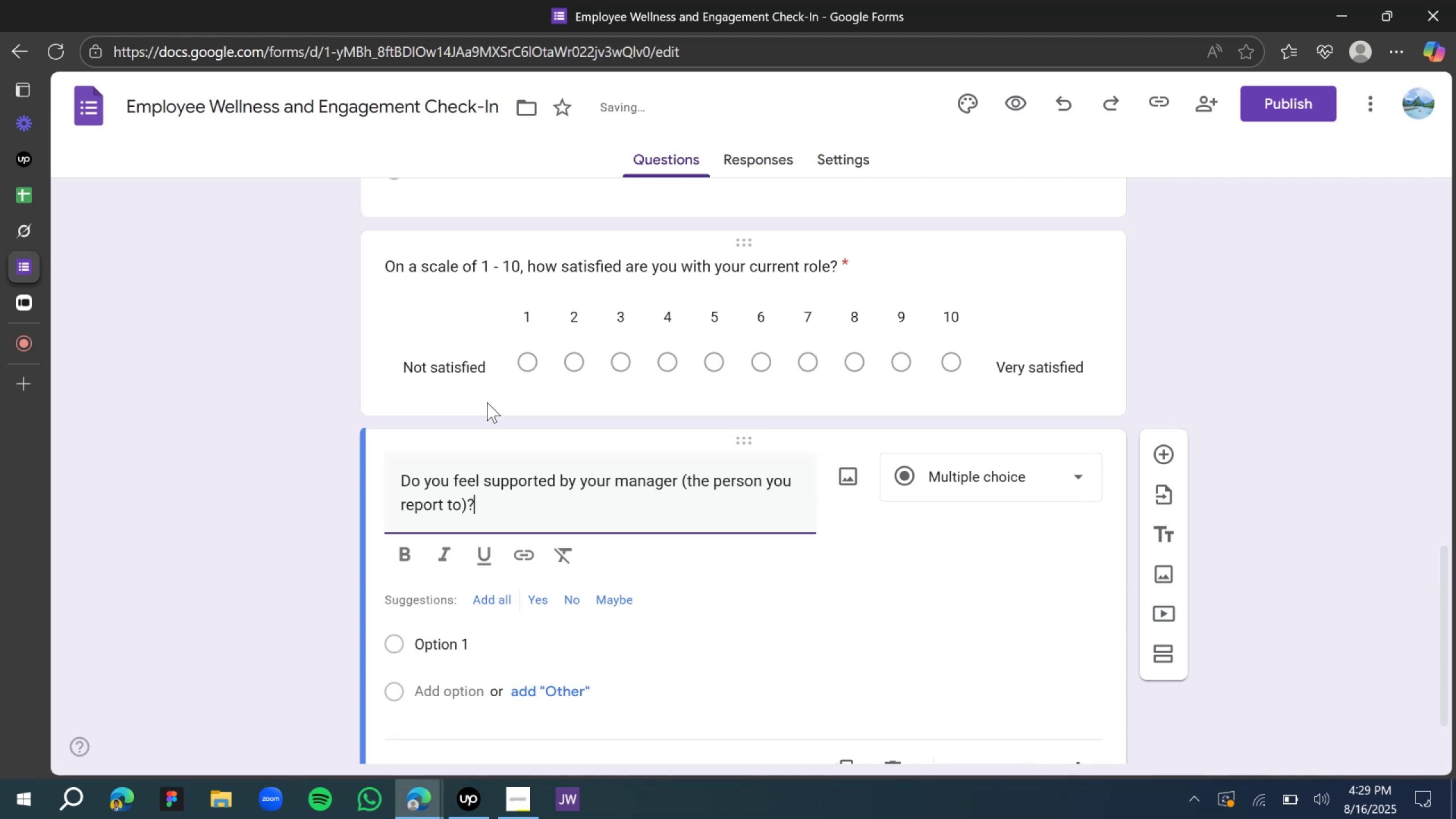 
scroll: coordinate [502, 544], scroll_direction: down, amount: 2.0
 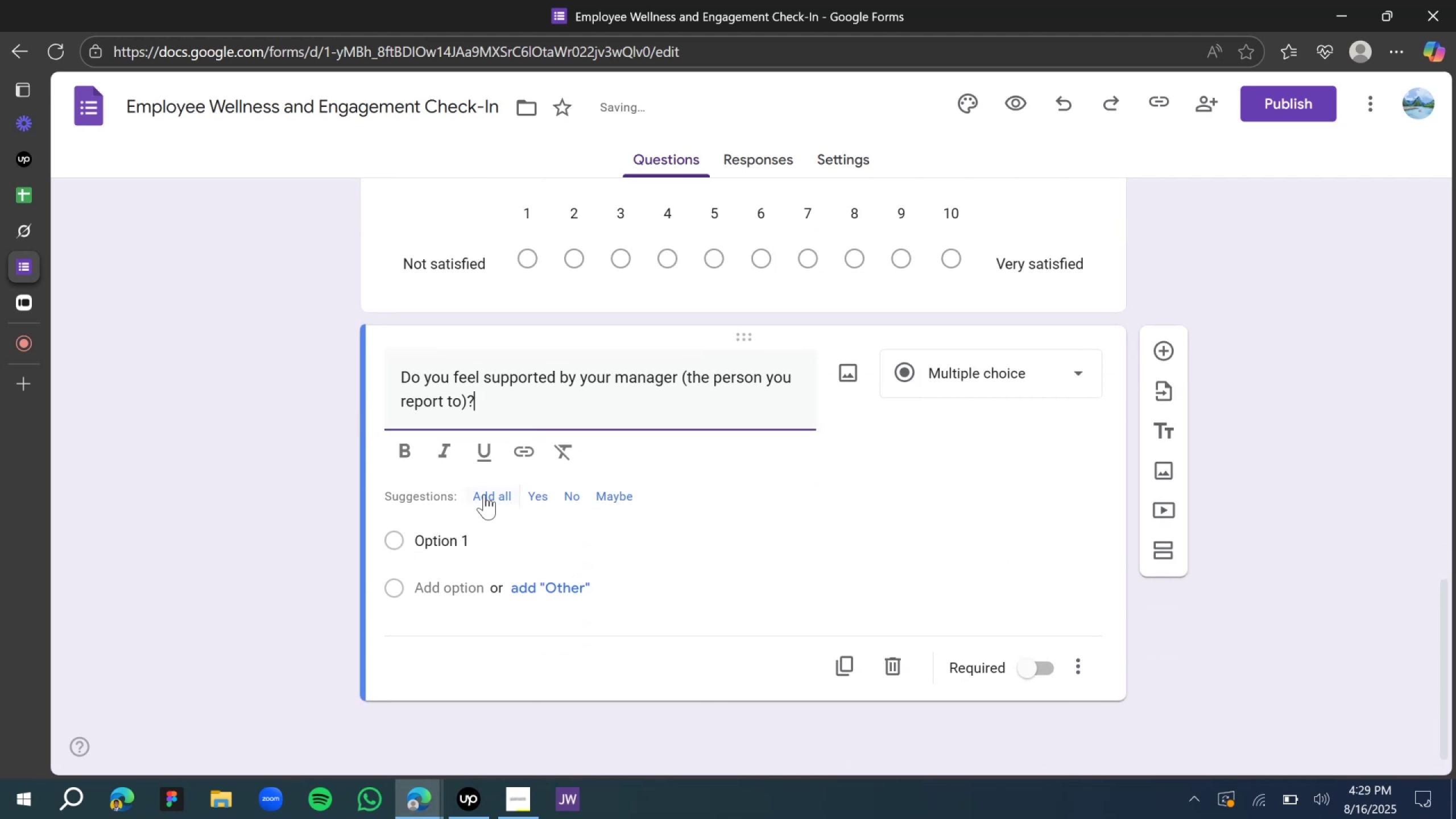 
left_click([484, 494])
 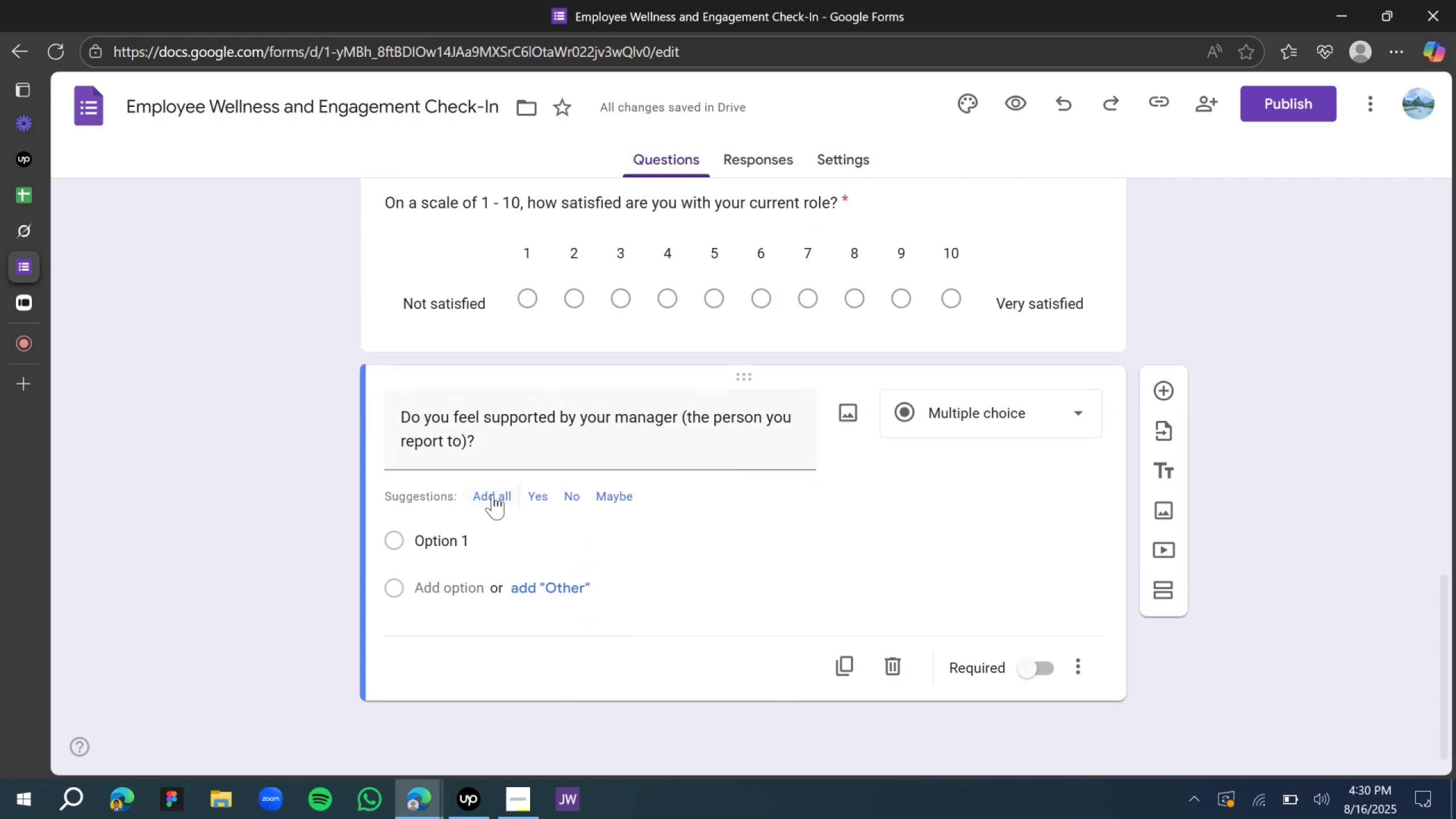 
left_click([495, 493])
 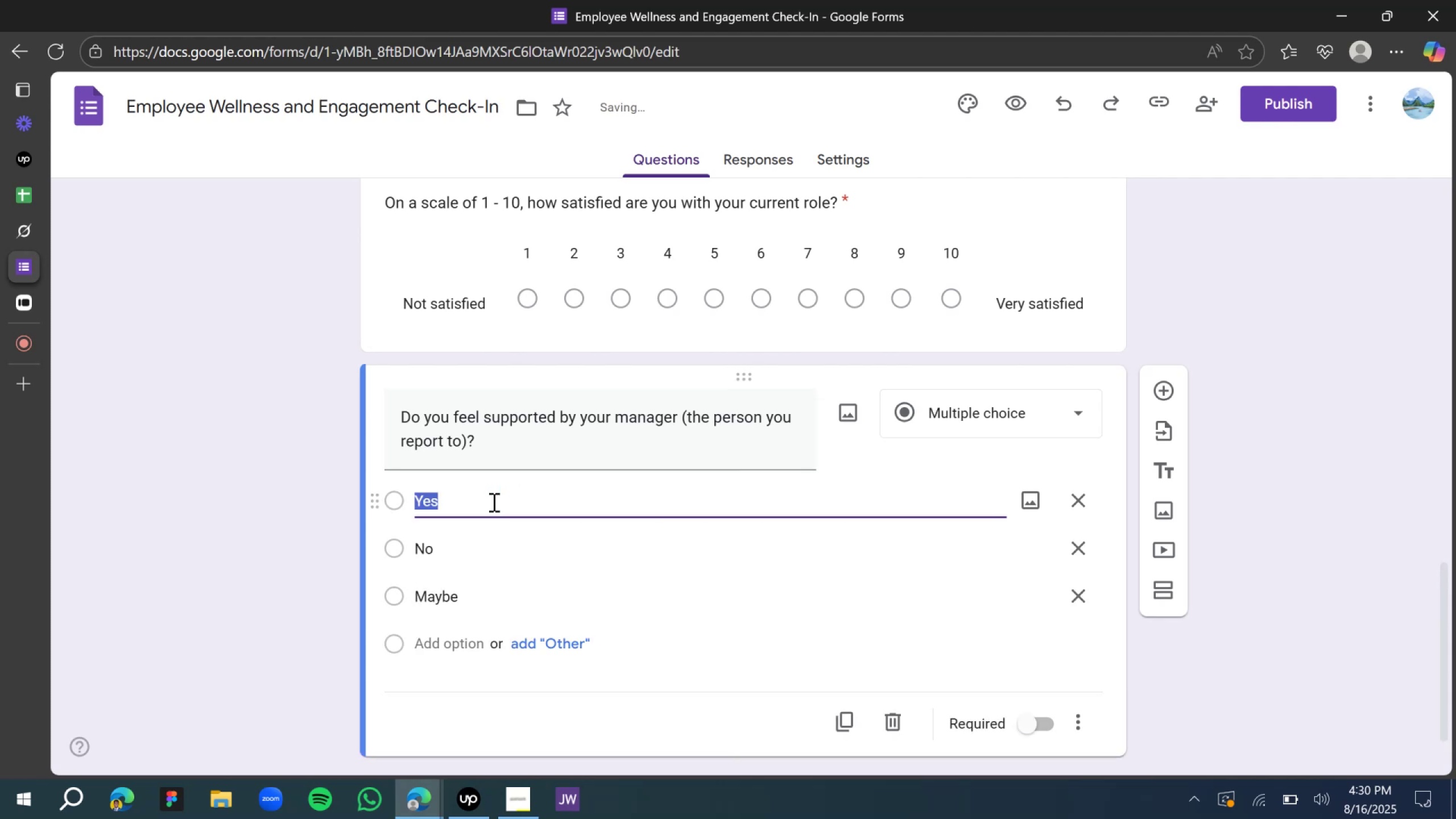 
scroll: coordinate [456, 553], scroll_direction: down, amount: 2.0
 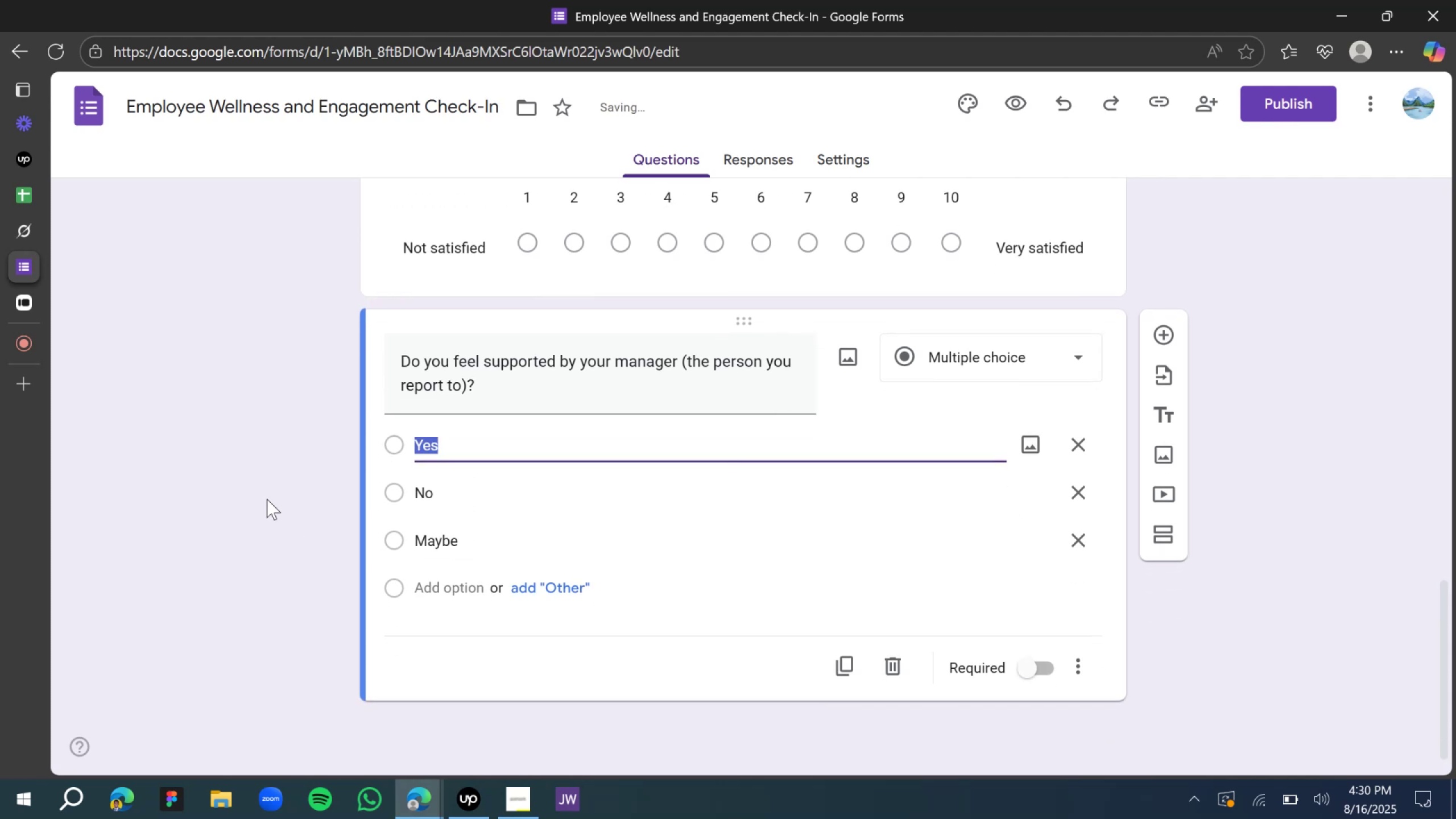 
left_click([272, 501])
 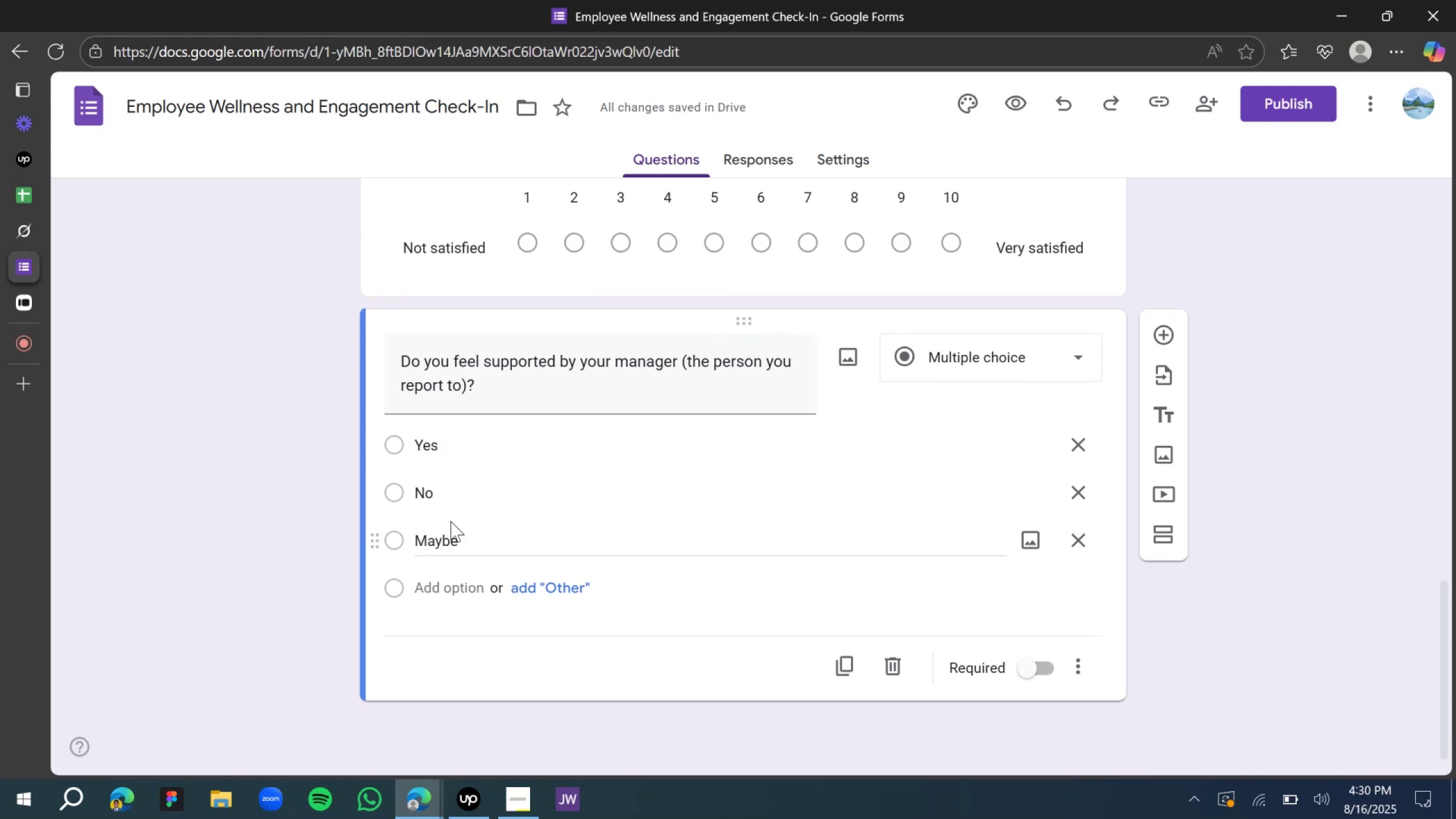 
double_click([471, 532])
 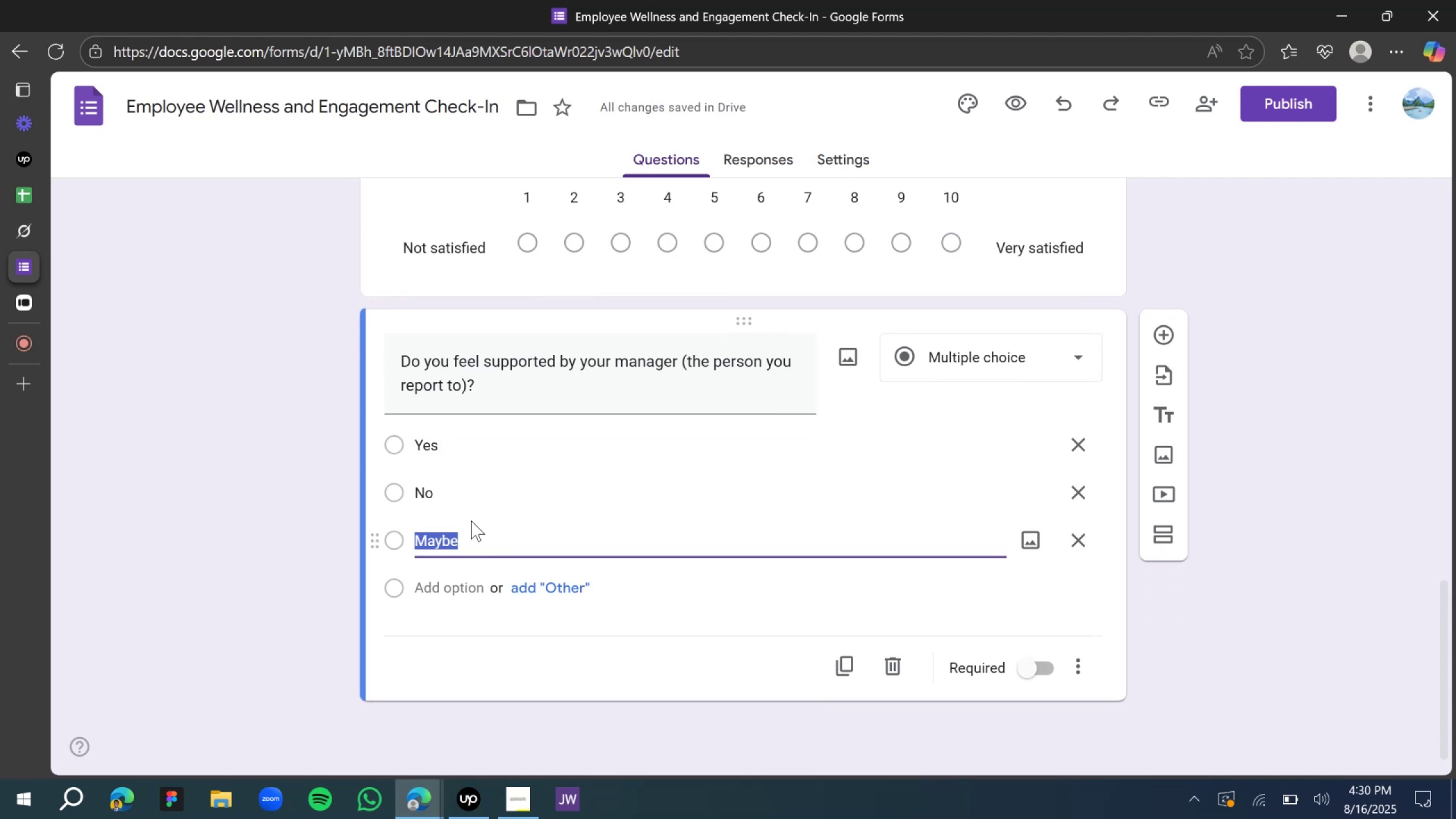 
type(I prefer not to say)
 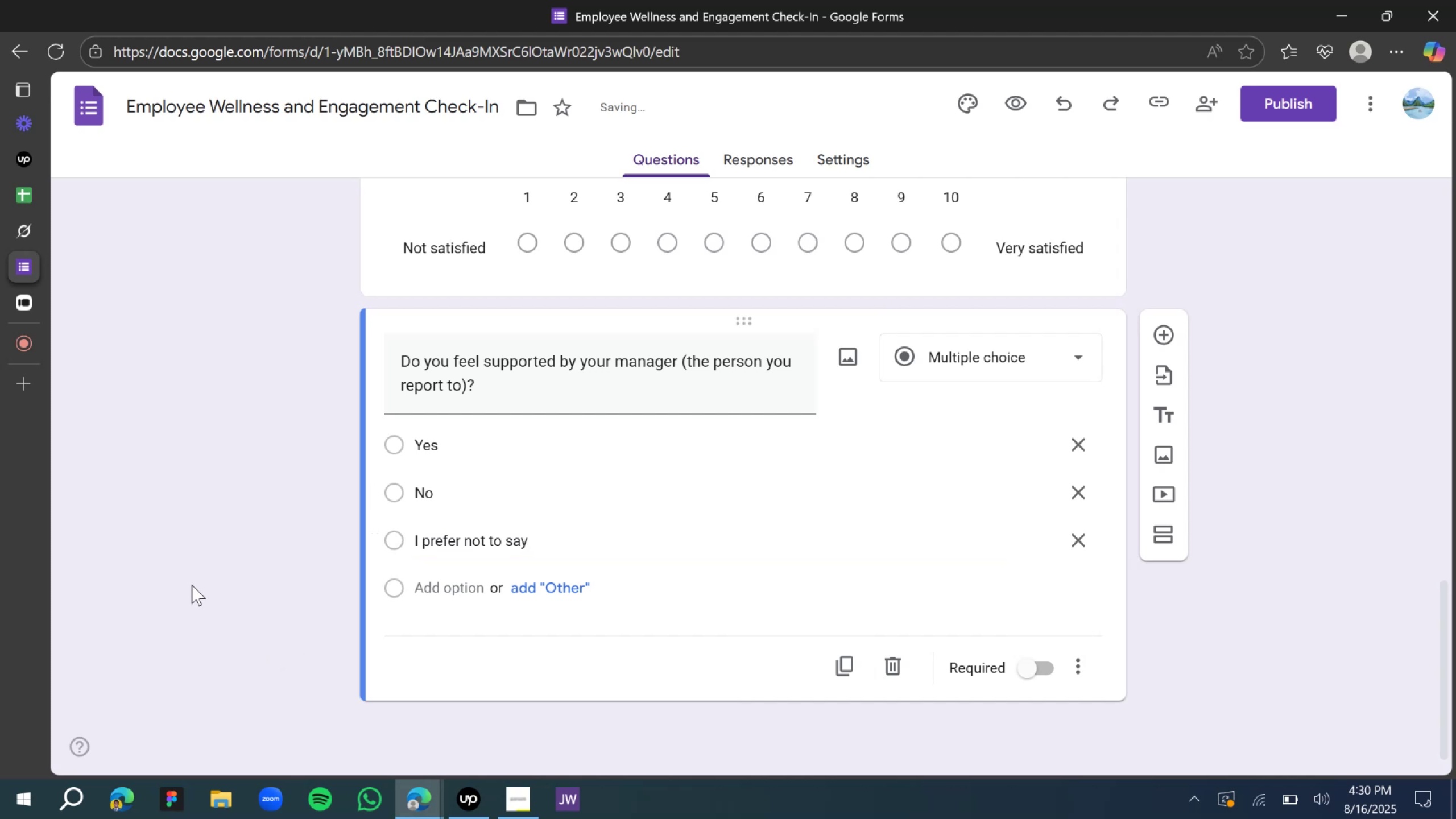 
left_click([1033, 669])
 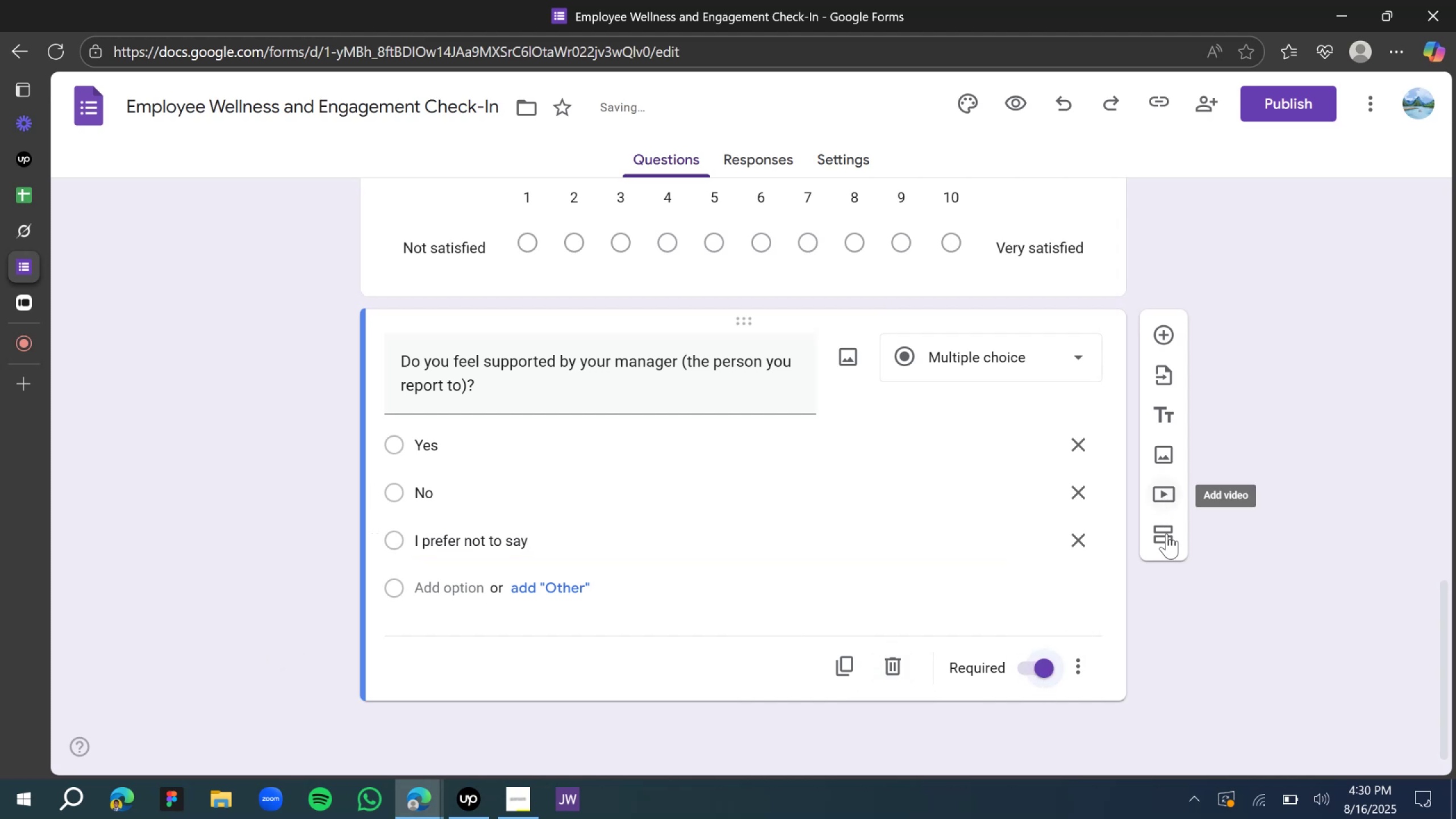 
left_click([1167, 533])
 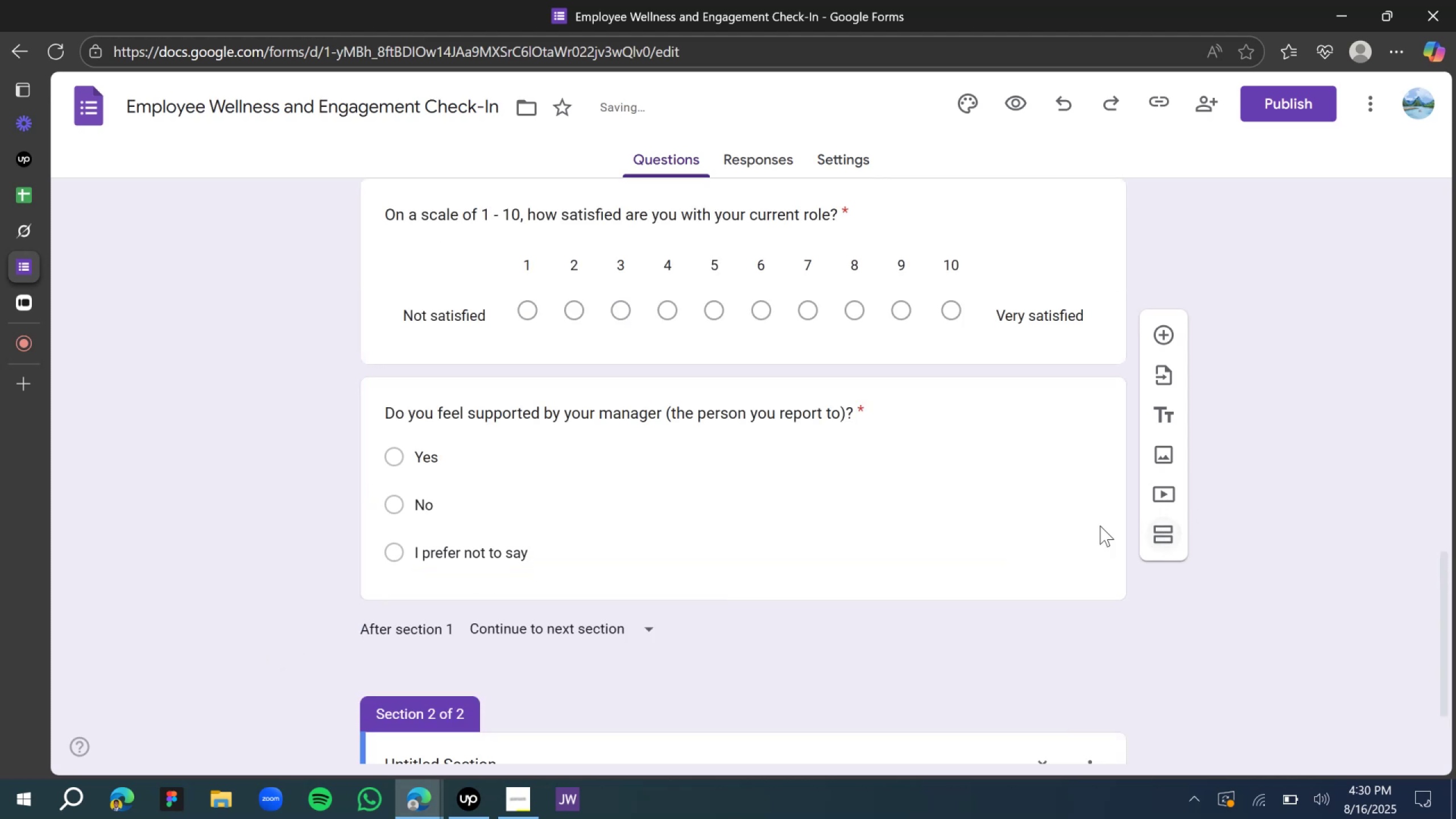 
scroll: coordinate [615, 551], scroll_direction: down, amount: 5.0
 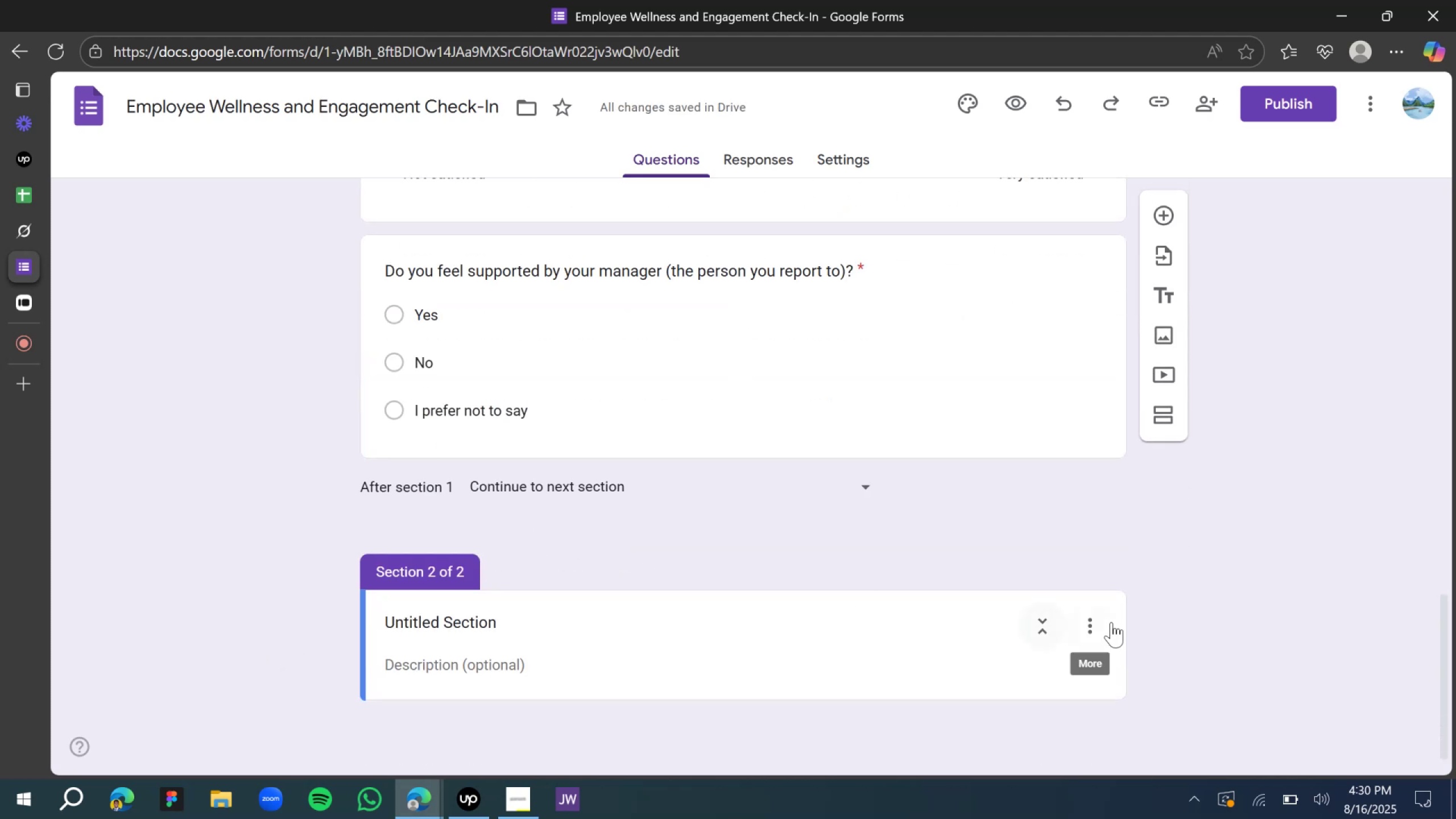 
left_click([1085, 630])
 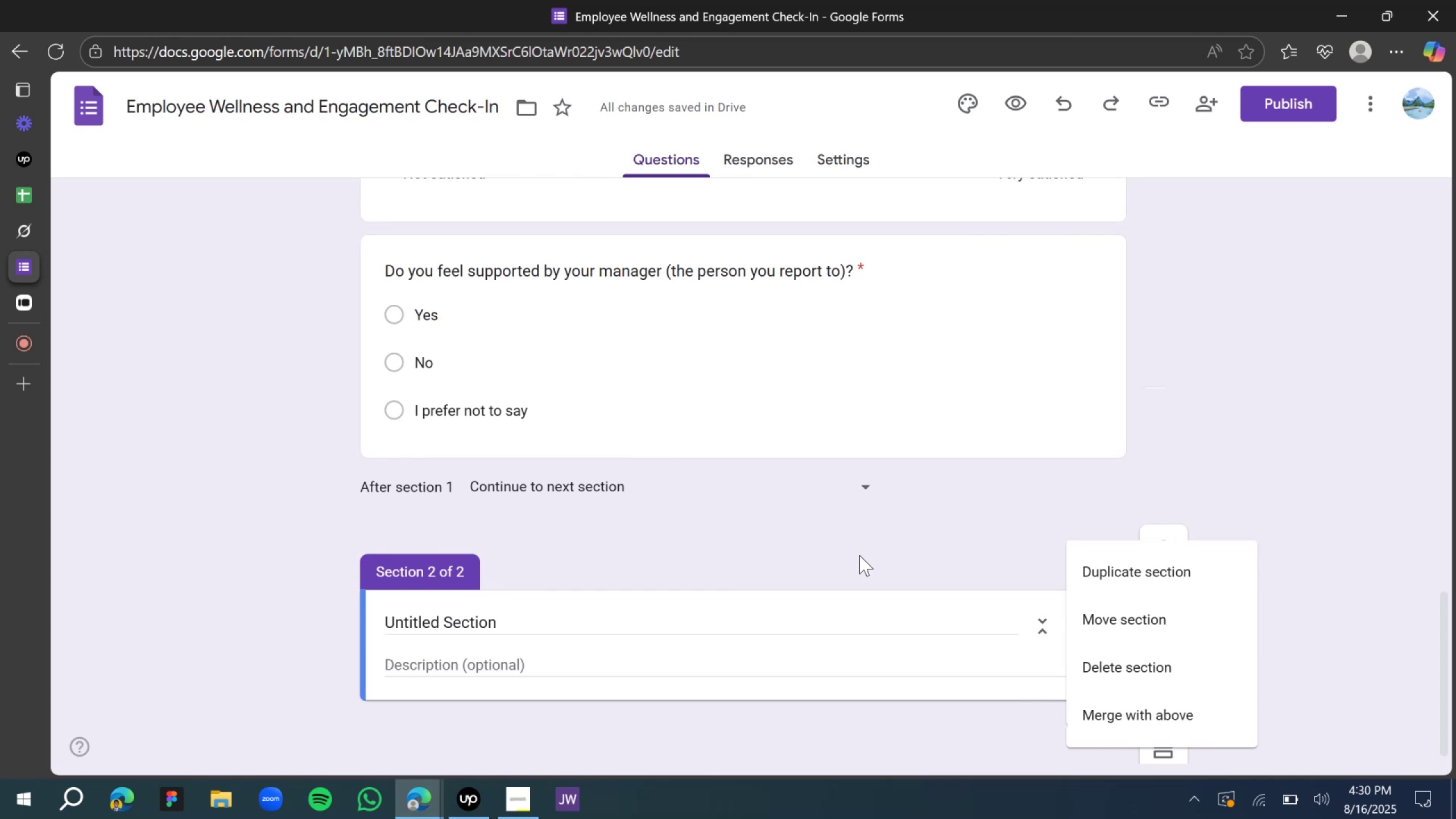 
left_click([1116, 722])
 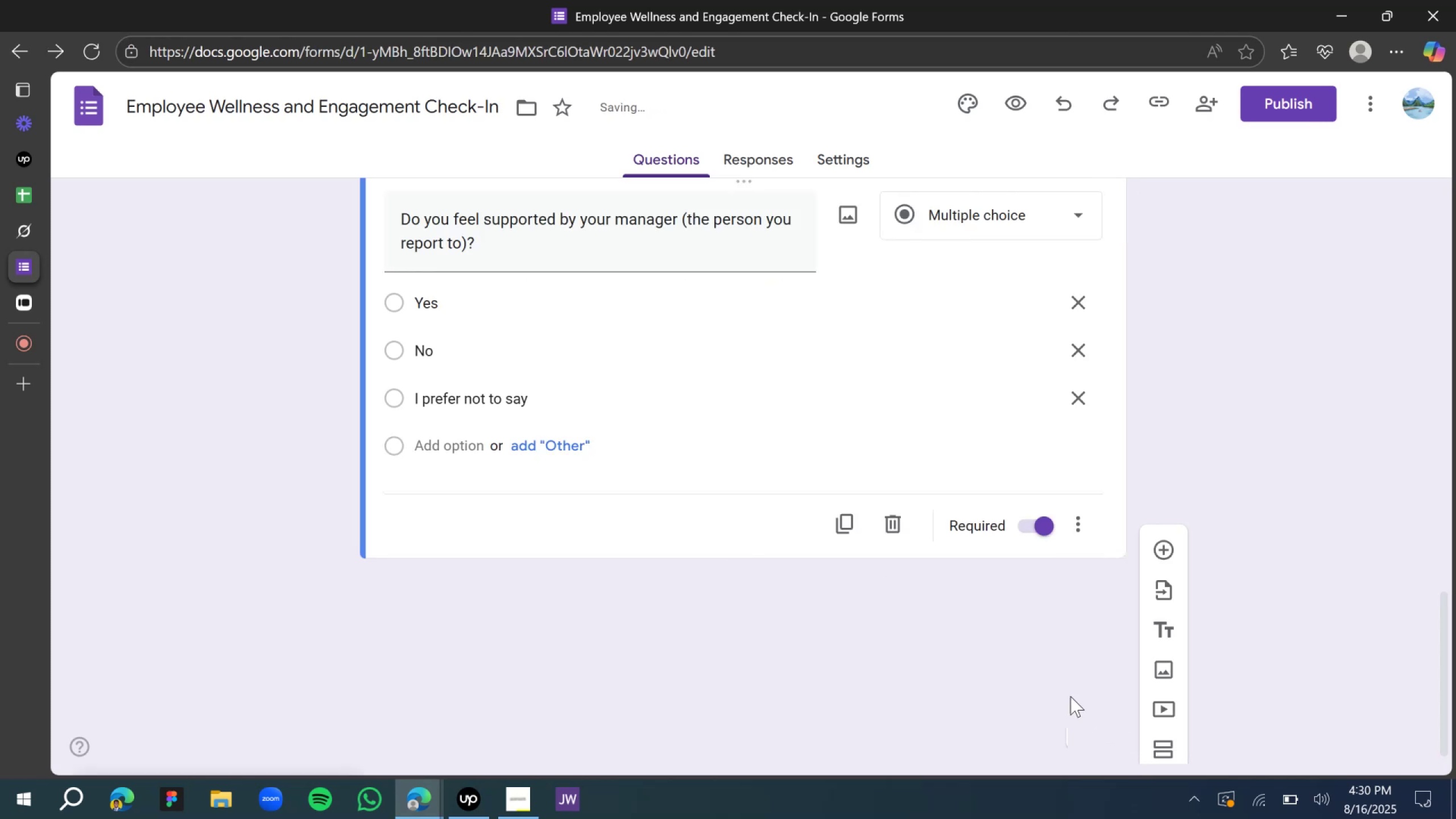 
scroll: coordinate [764, 598], scroll_direction: down, amount: 2.0
 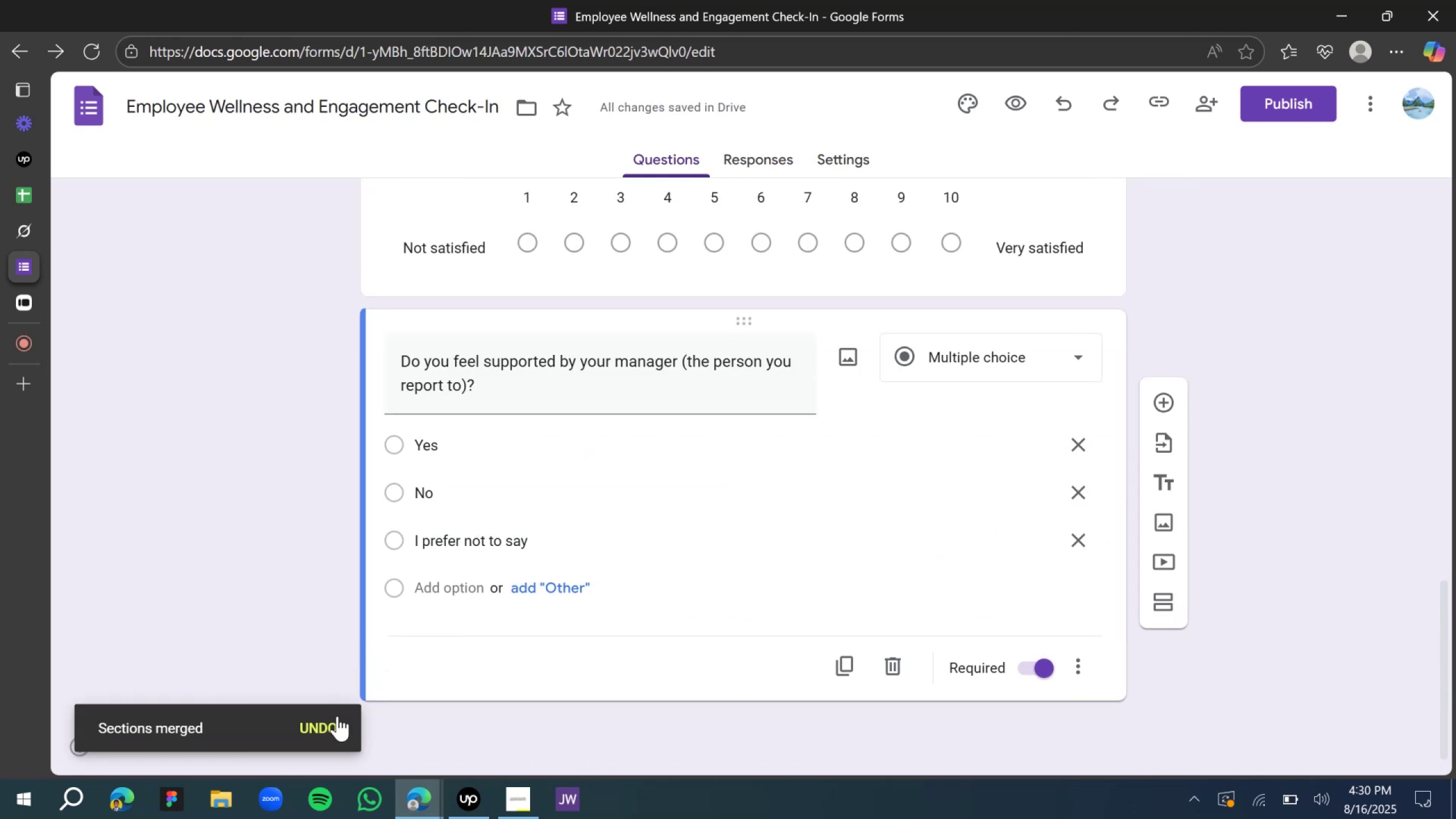 
left_click([336, 718])
 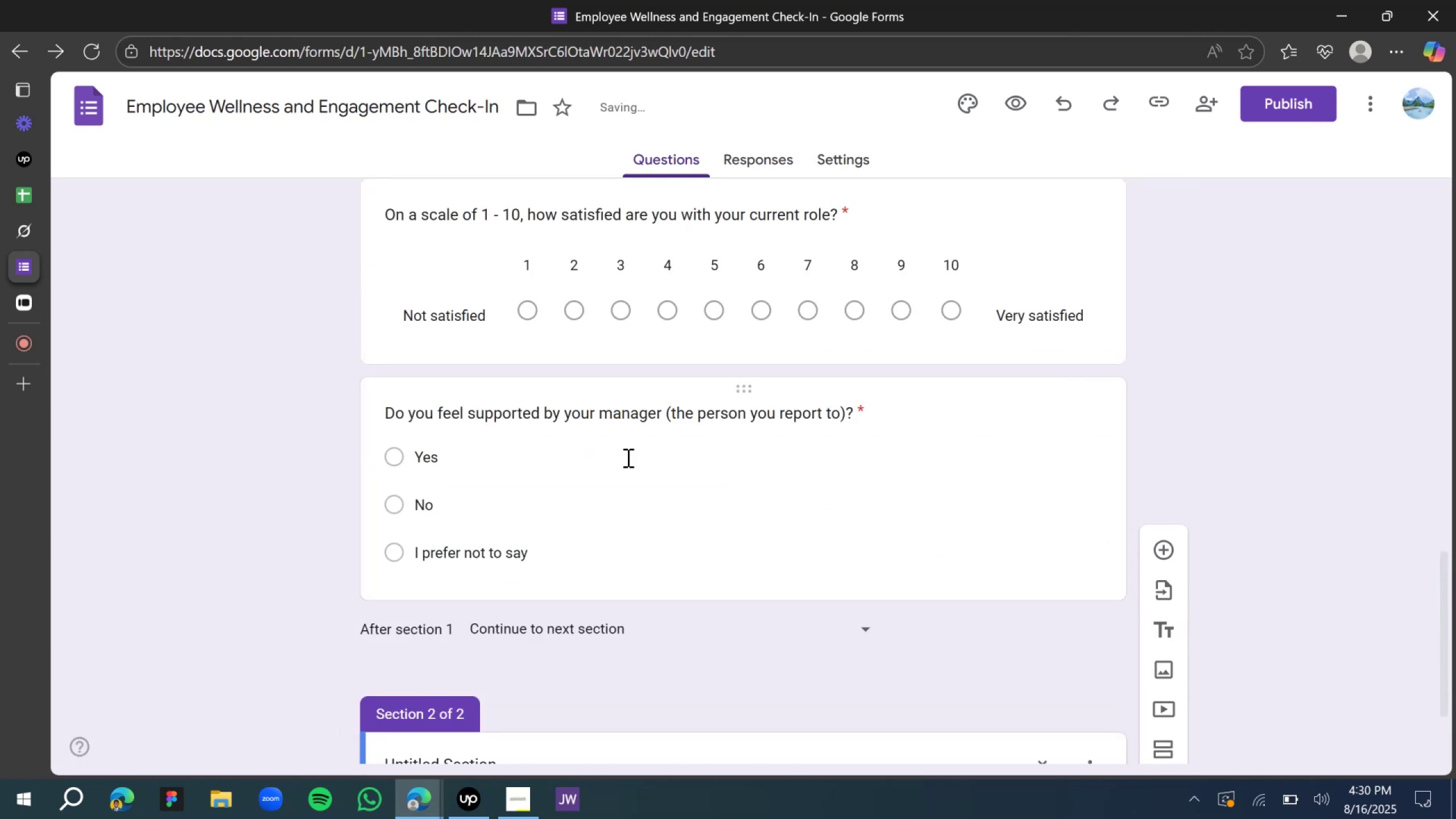 
scroll: coordinate [601, 449], scroll_direction: down, amount: 4.0
 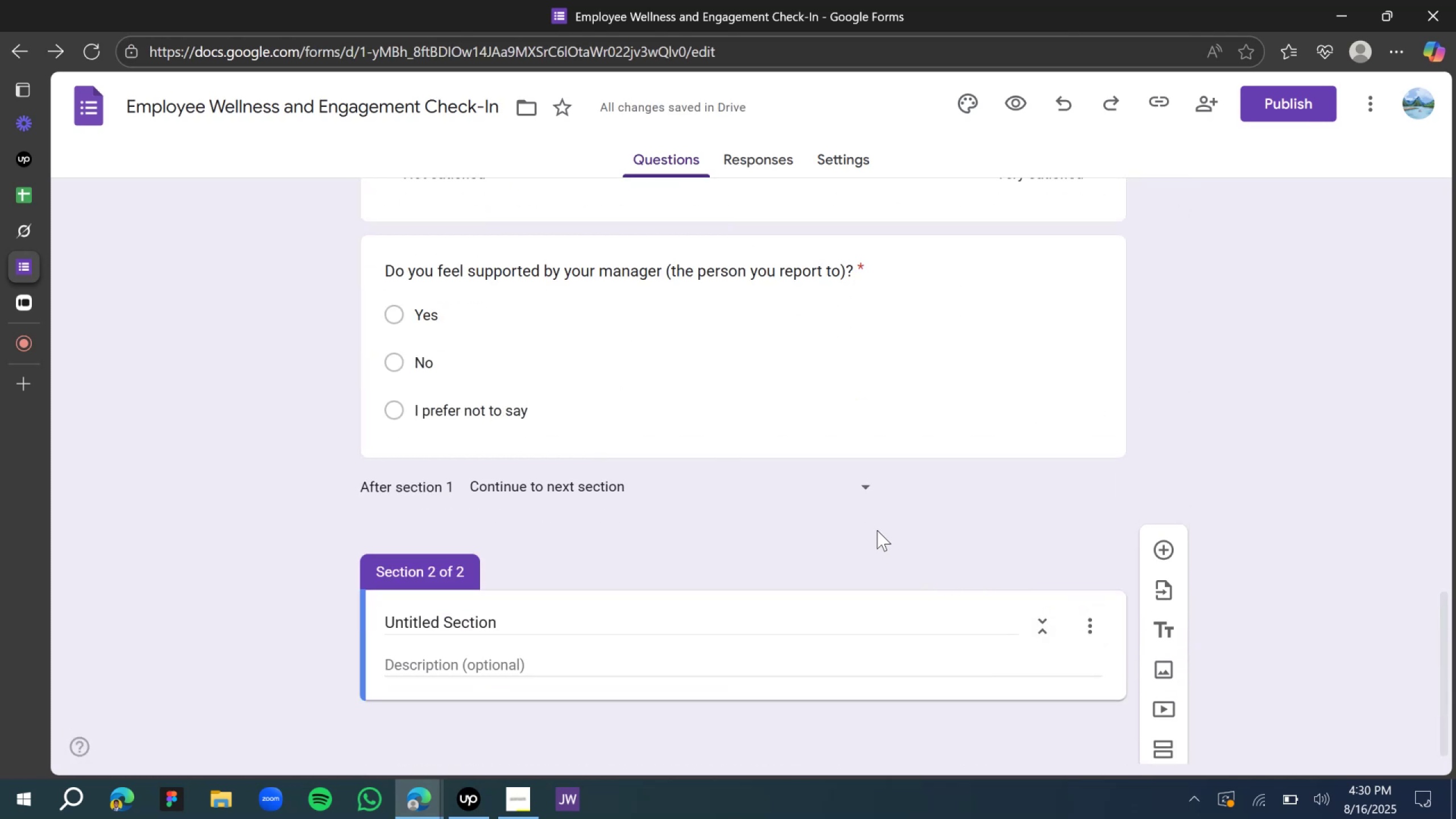 
left_click([868, 489])
 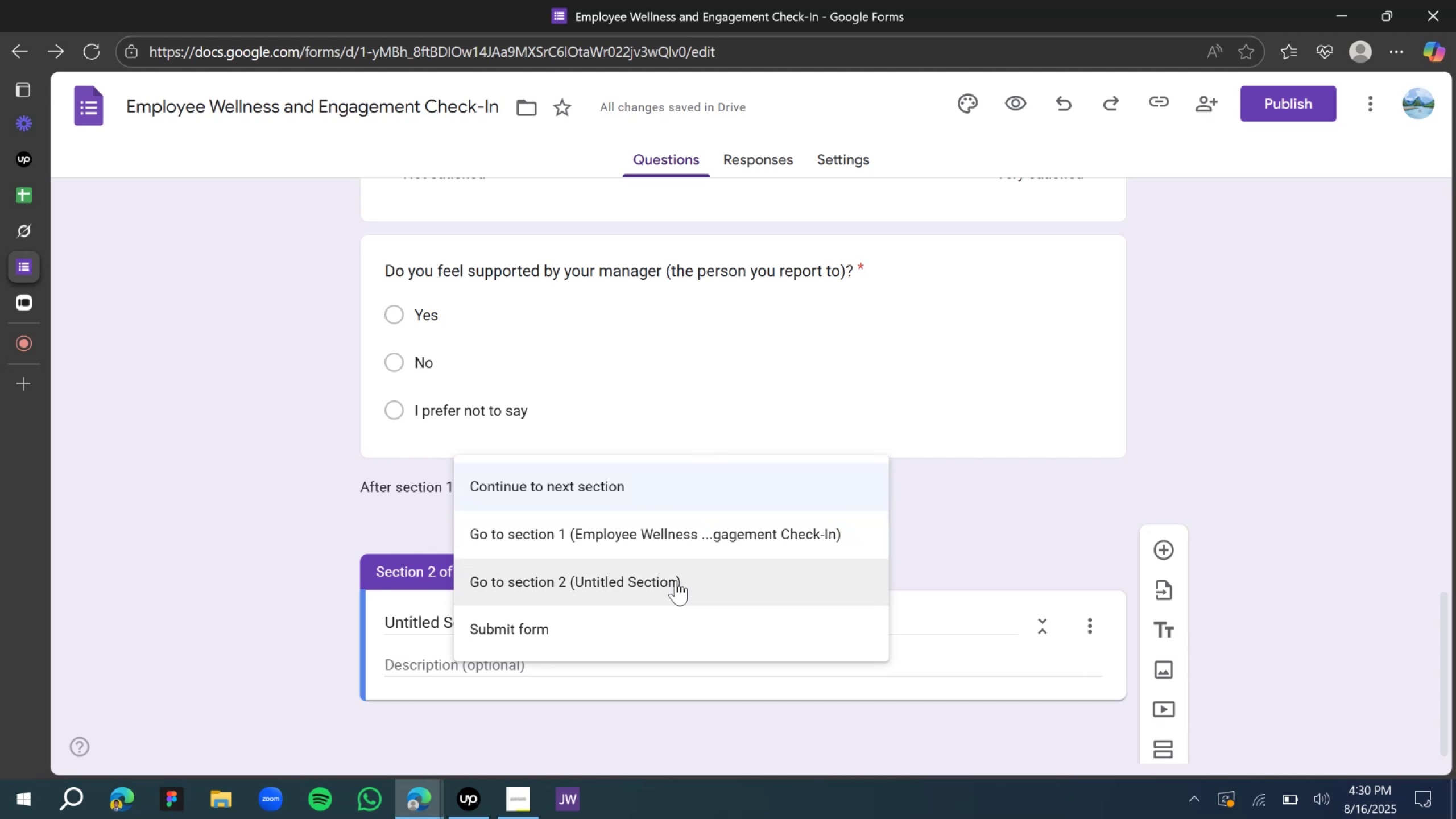 
wait(5.97)
 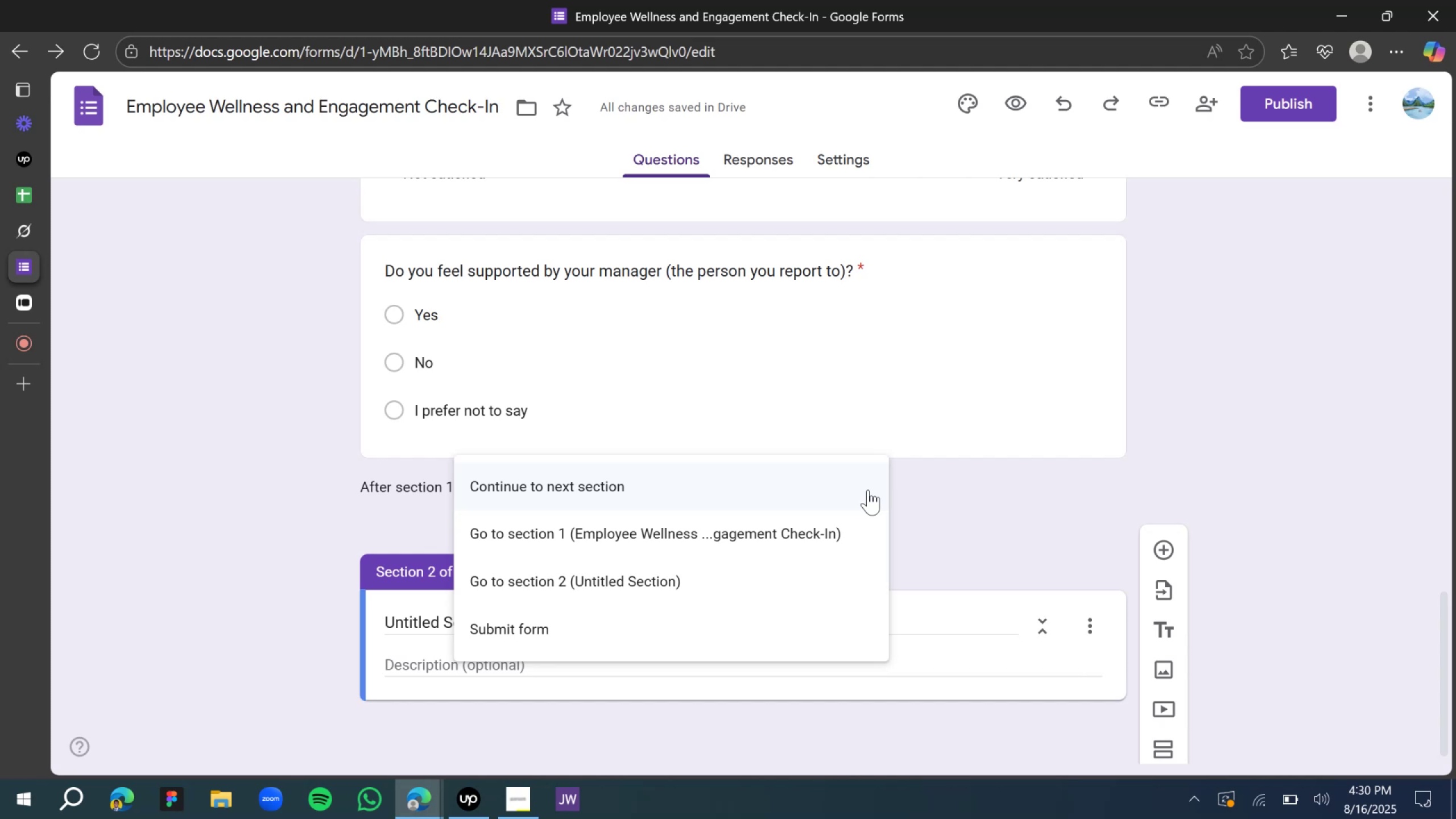 
left_click([300, 507])
 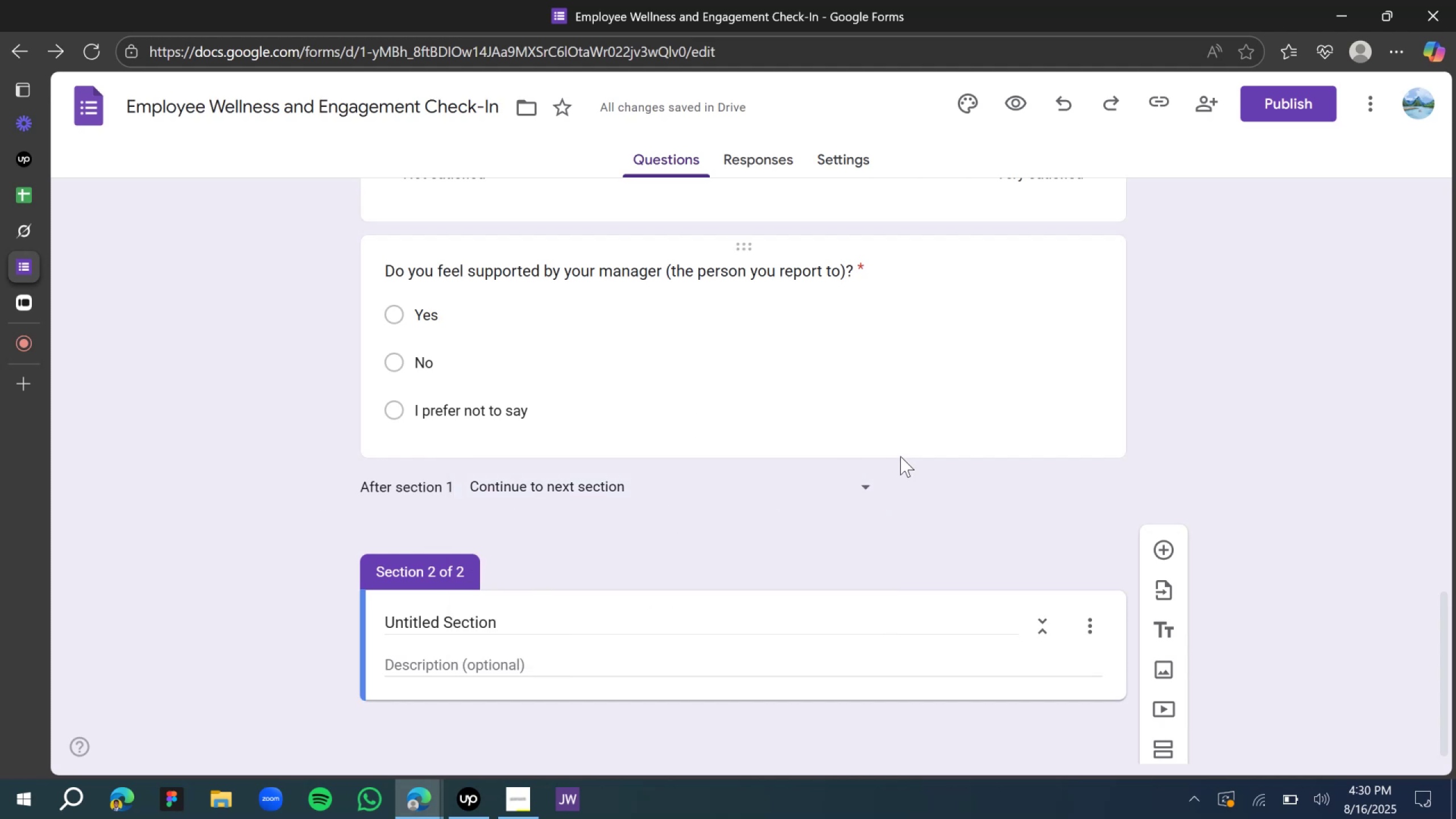 
scroll: coordinate [562, 332], scroll_direction: up, amount: 1.0
 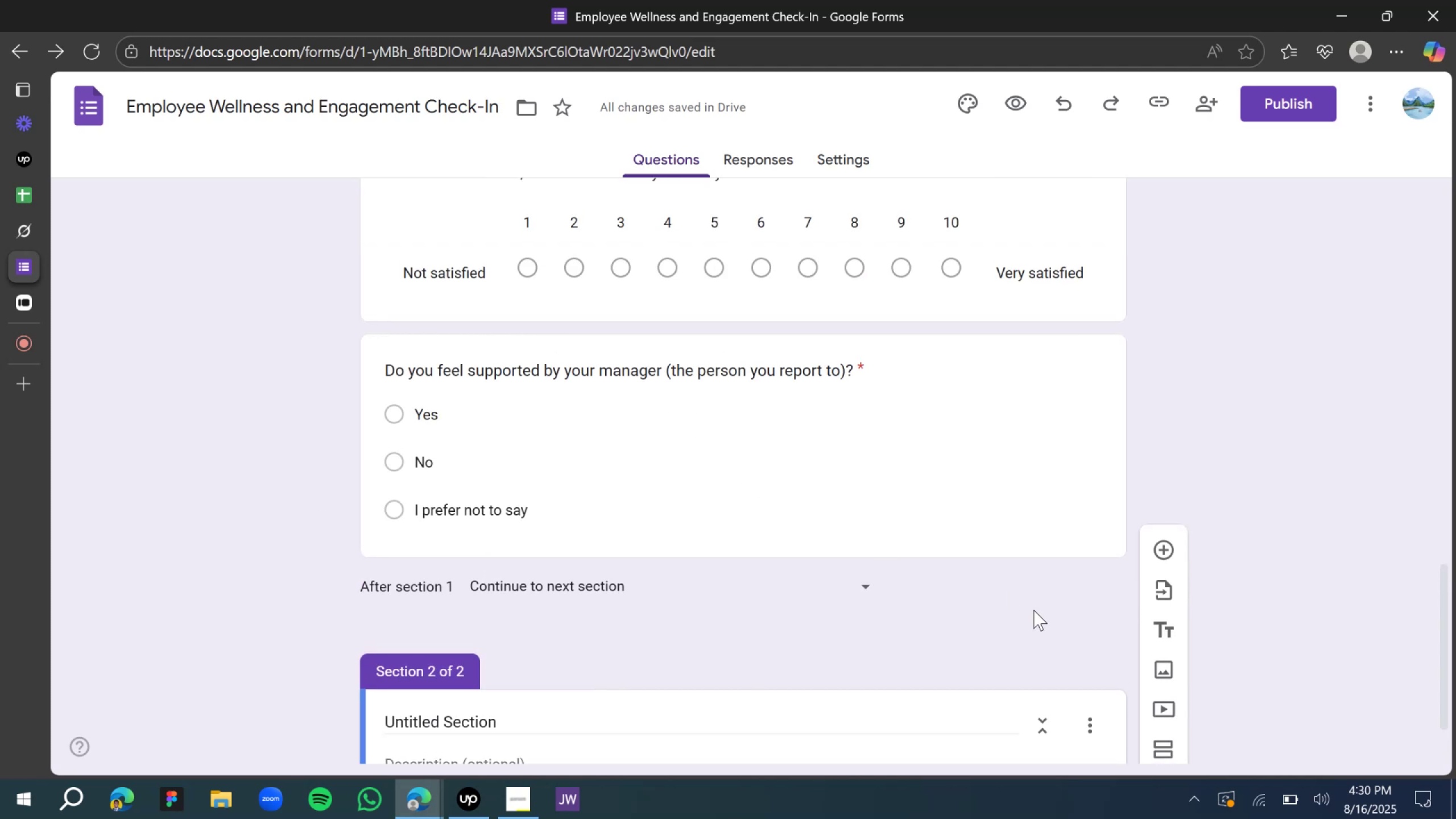 
scroll: coordinate [534, 628], scroll_direction: down, amount: 6.0
 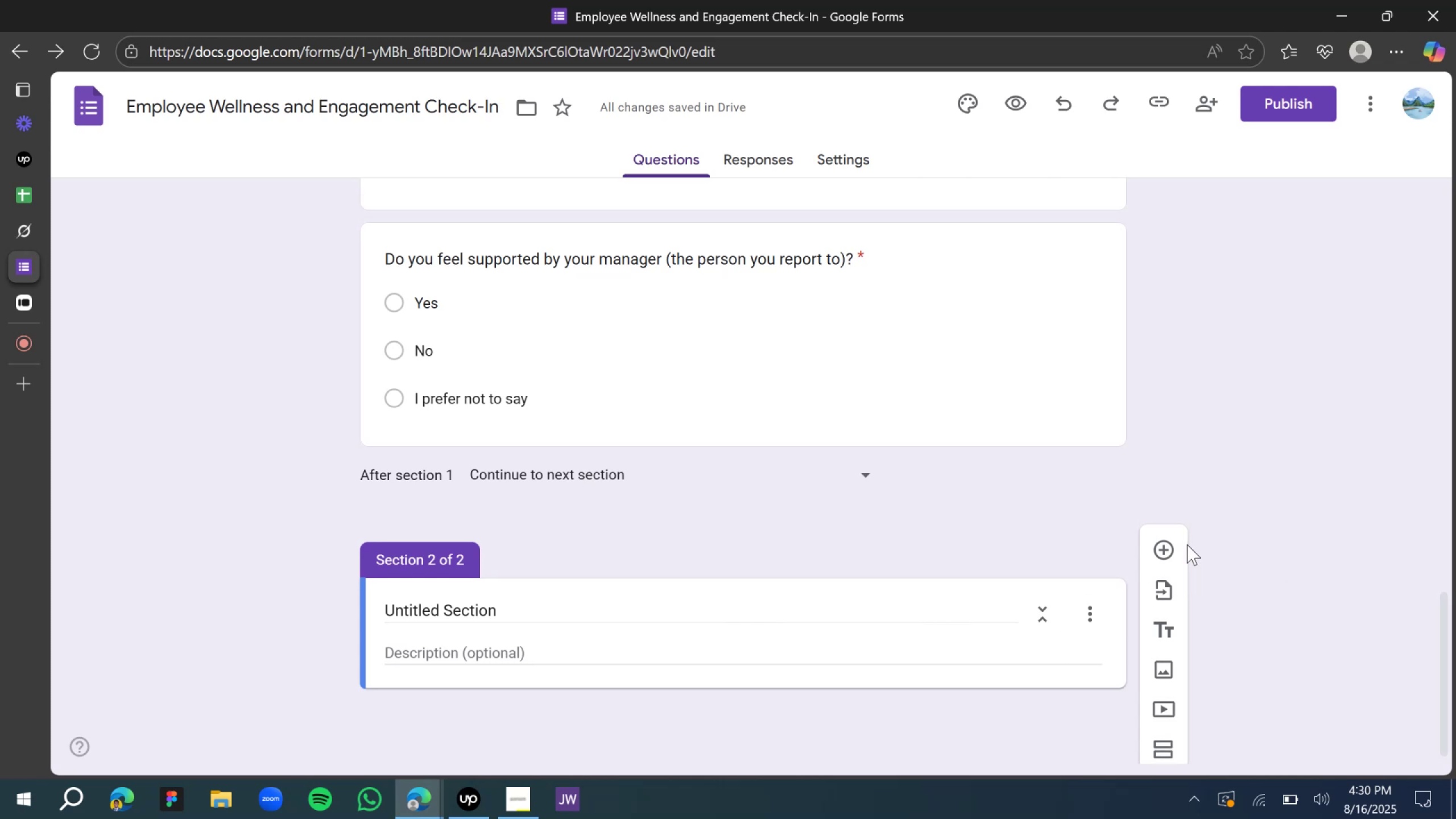 
left_click([1171, 544])
 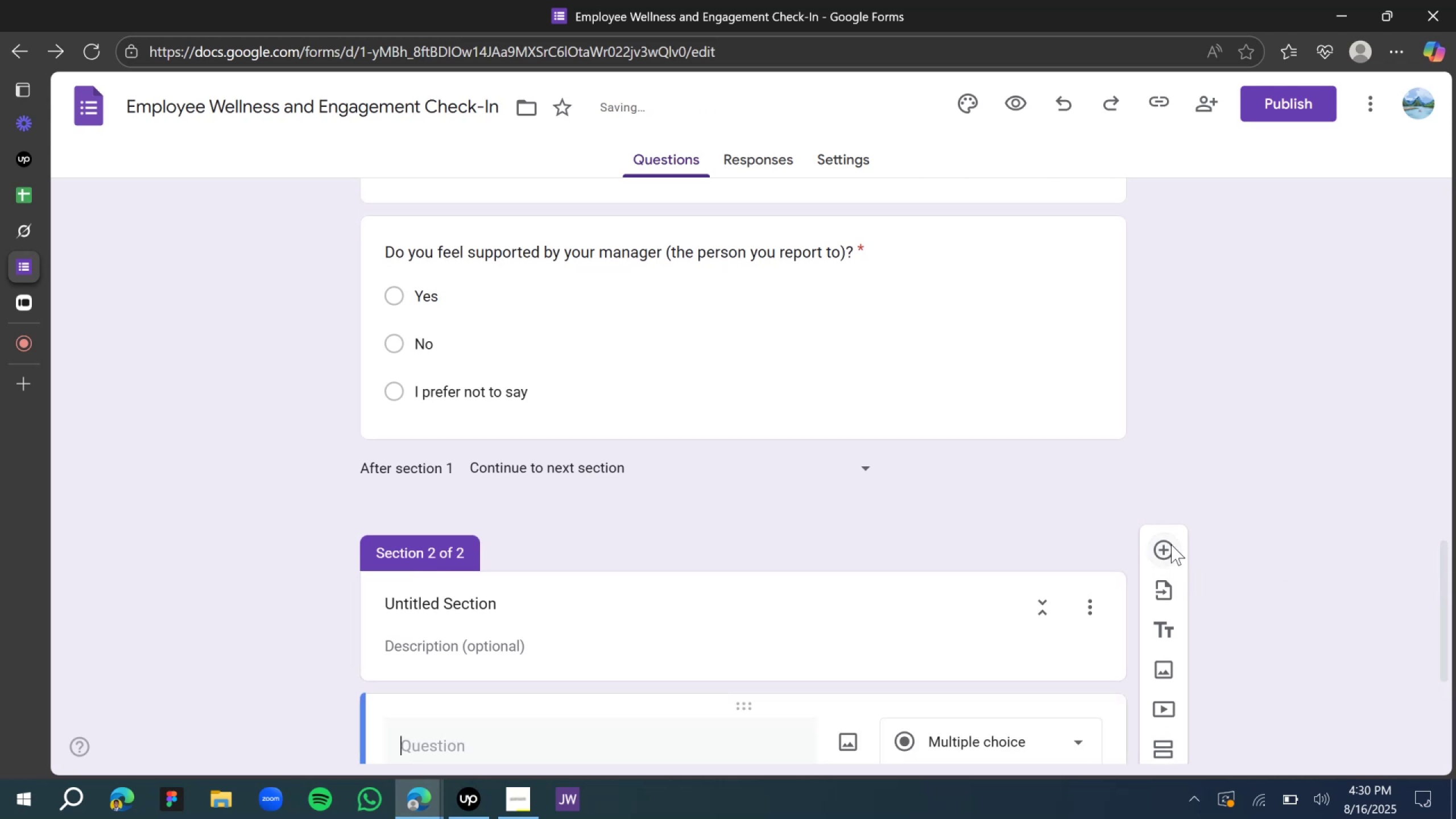 
scroll: coordinate [904, 518], scroll_direction: down, amount: 3.0
 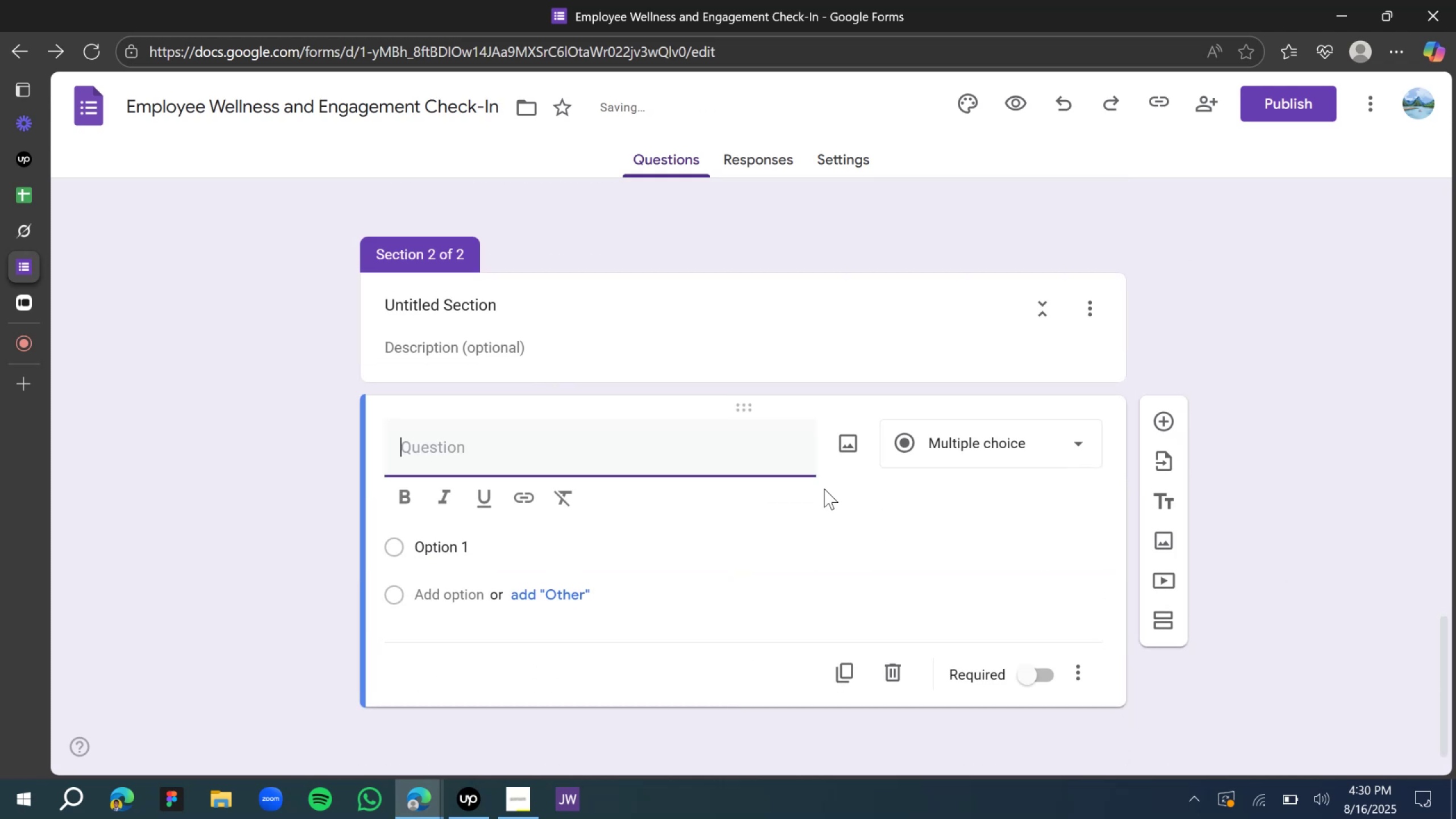 
scroll: coordinate [821, 486], scroll_direction: up, amount: 3.0
 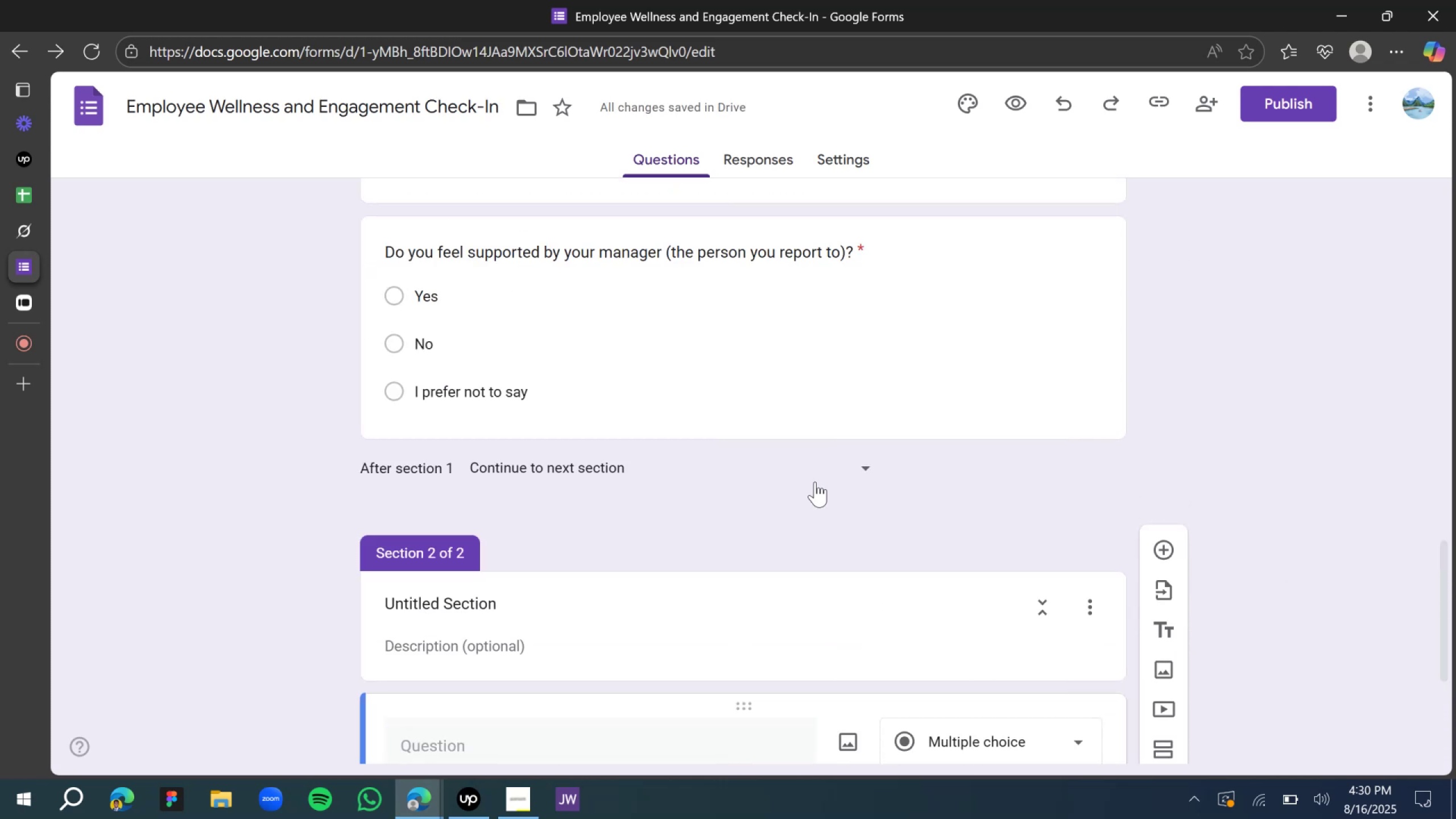 
scroll: coordinate [813, 481], scroll_direction: down, amount: 5.0
 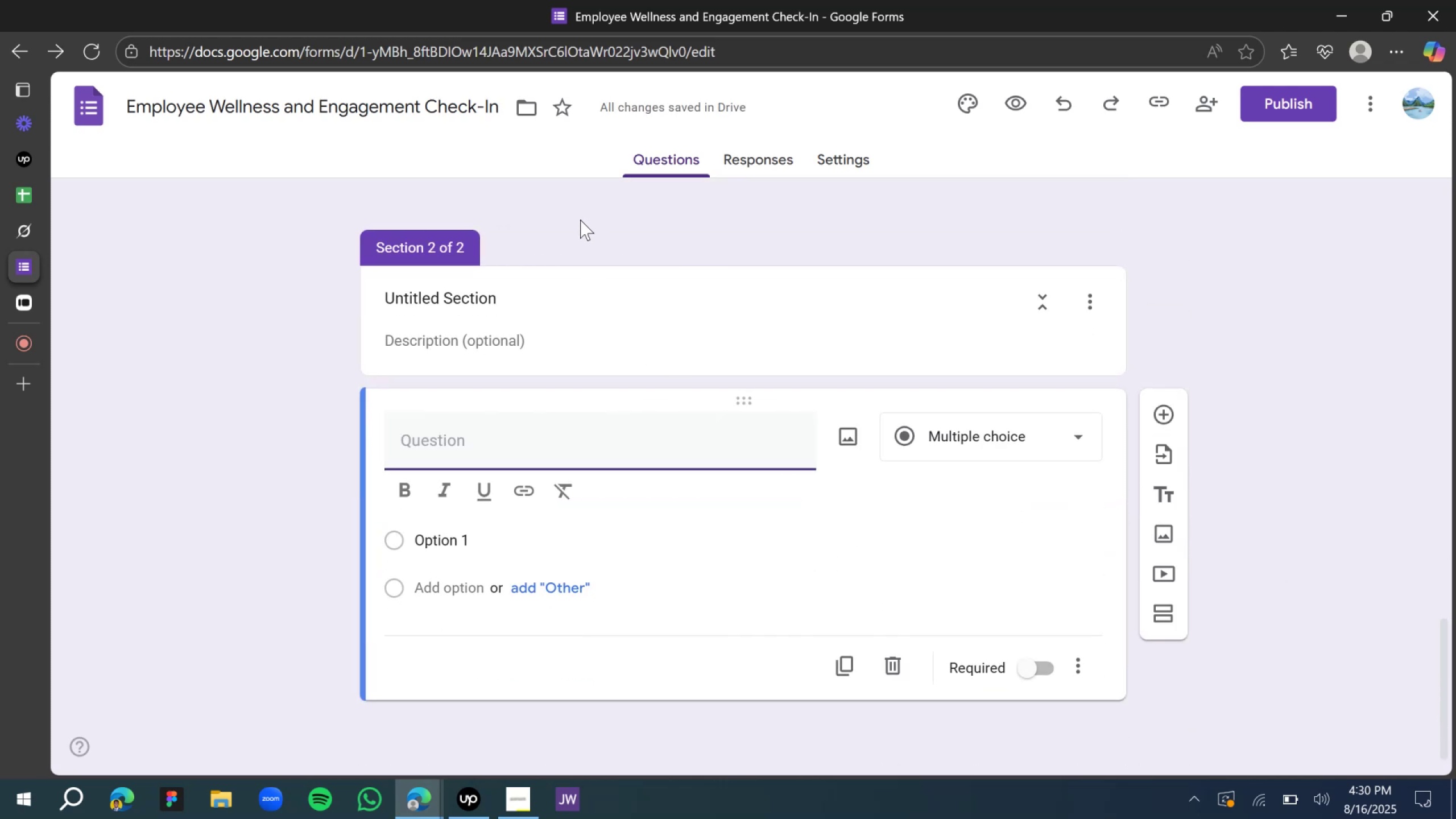 
left_click([498, 315])
 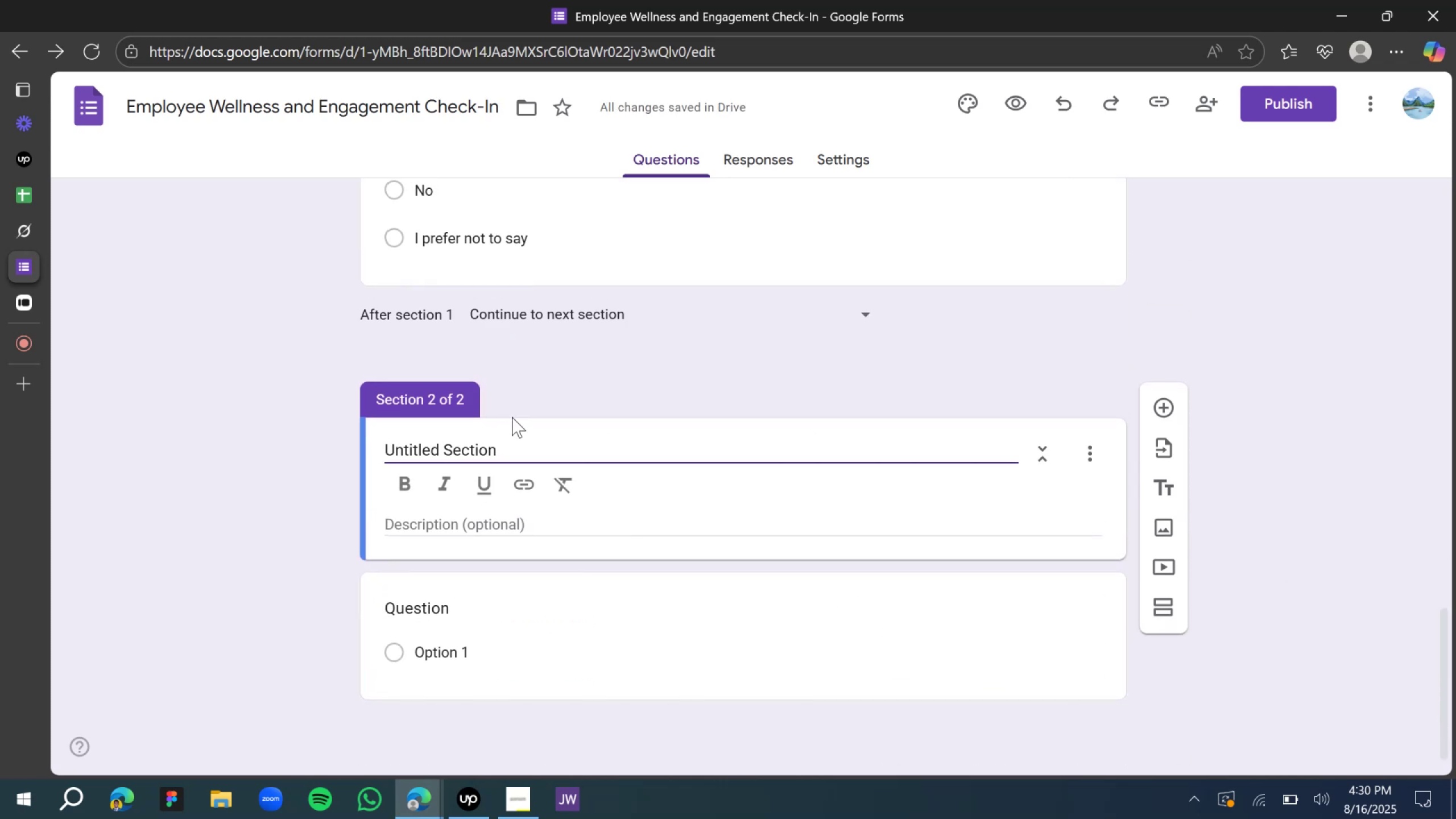 
key(Shift+ShiftLeft)
 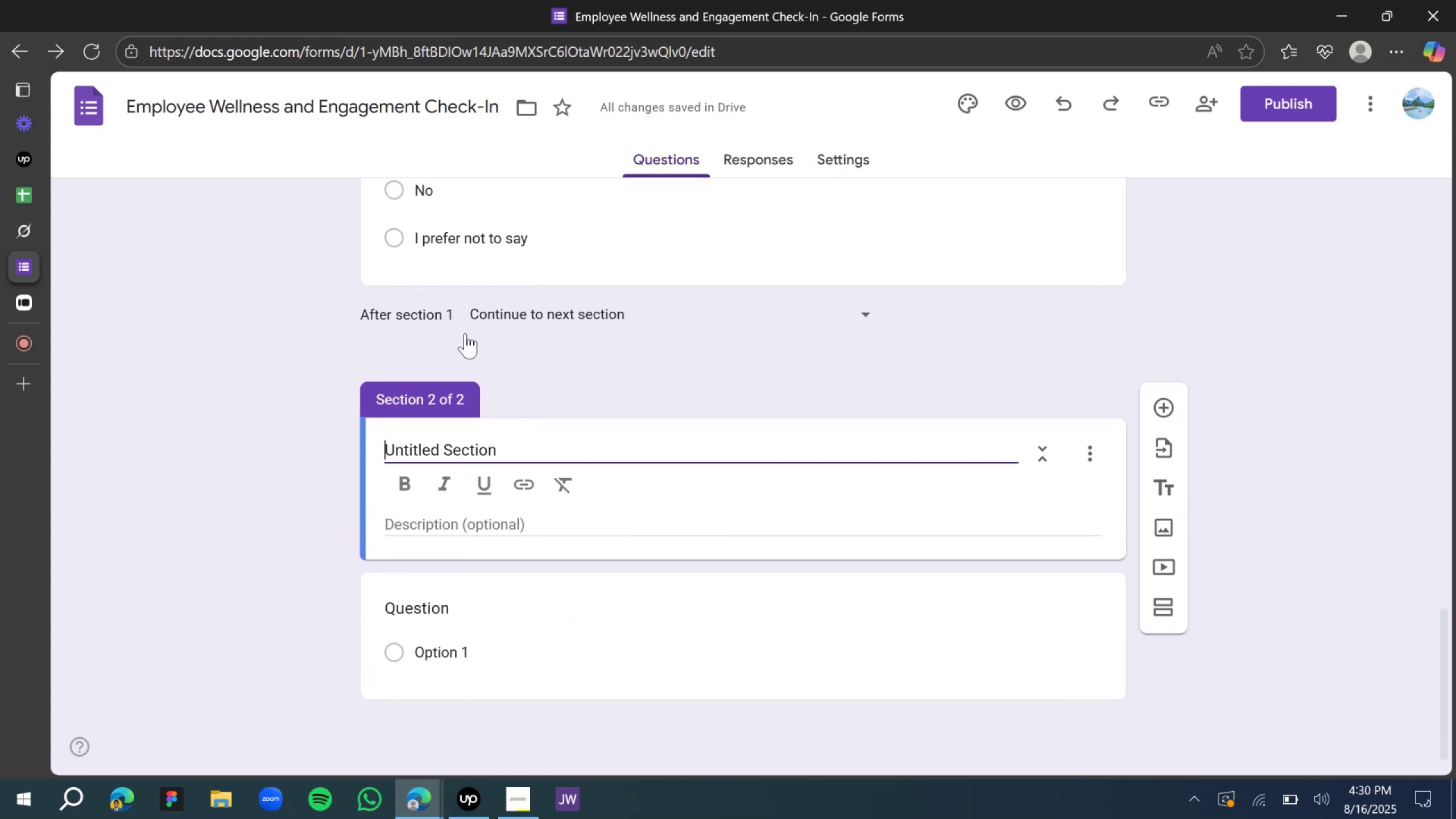 
key(Control+ControlLeft)
 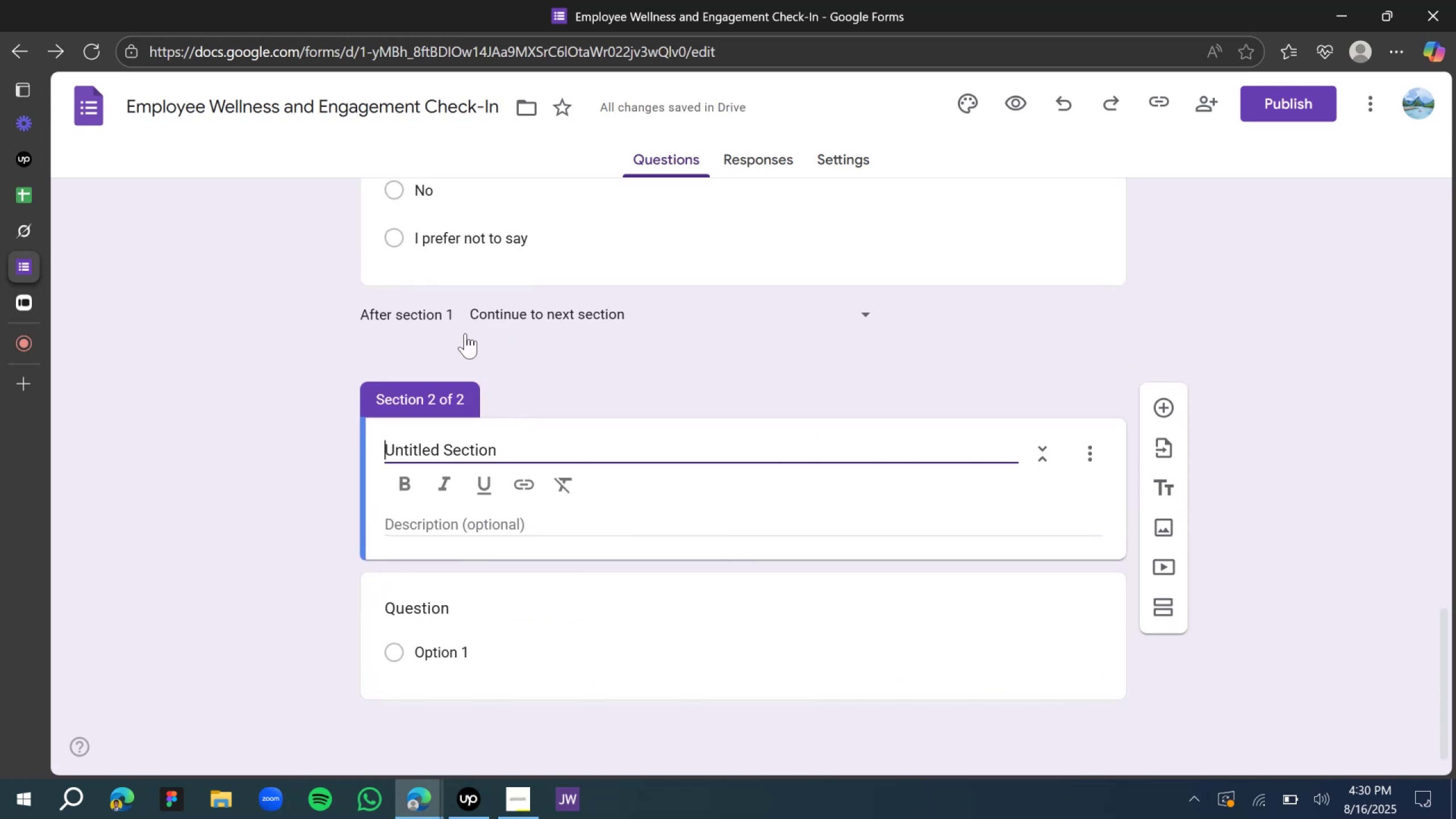 
key(Control+A)
 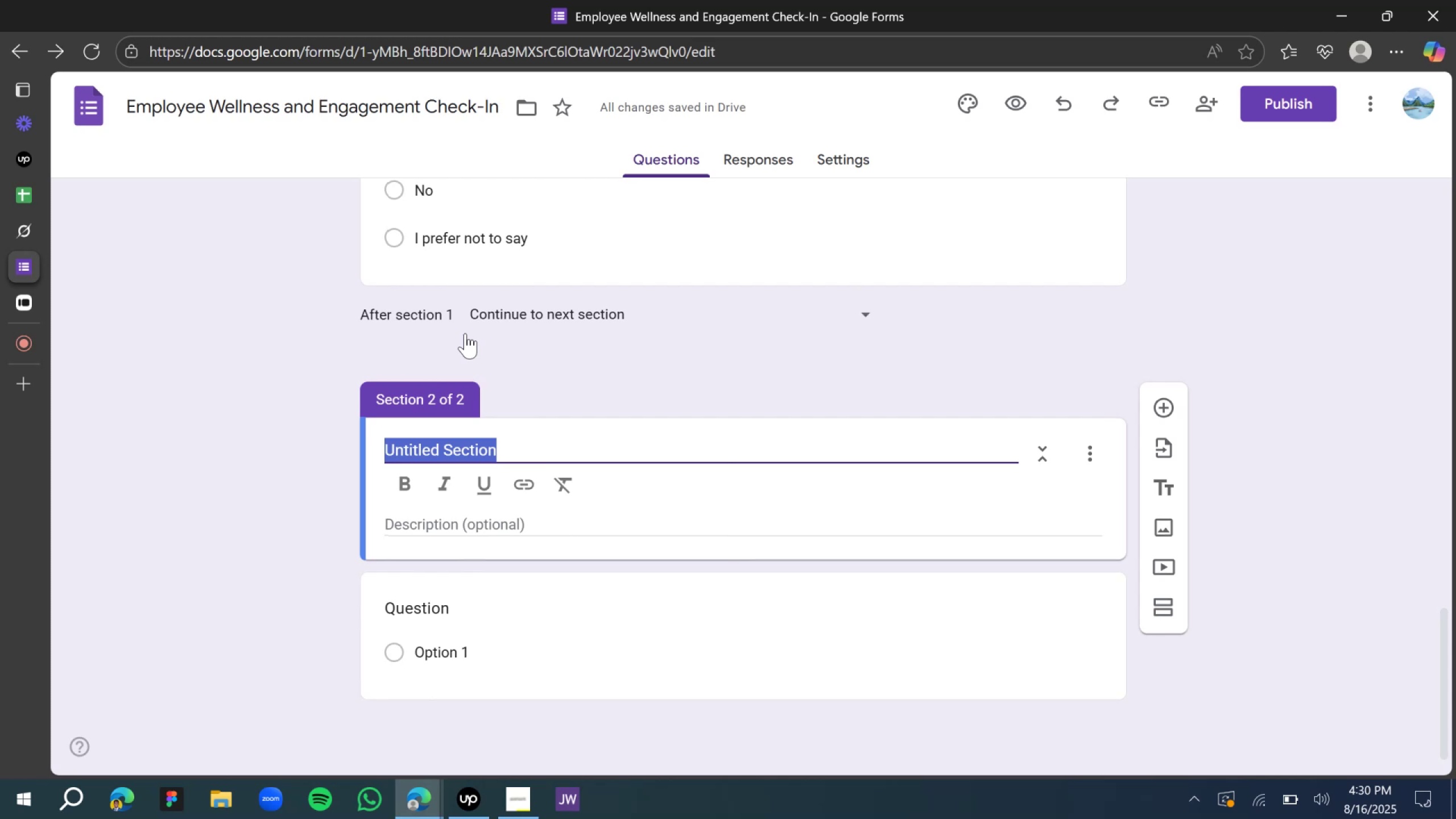 
key(Shift+C)
 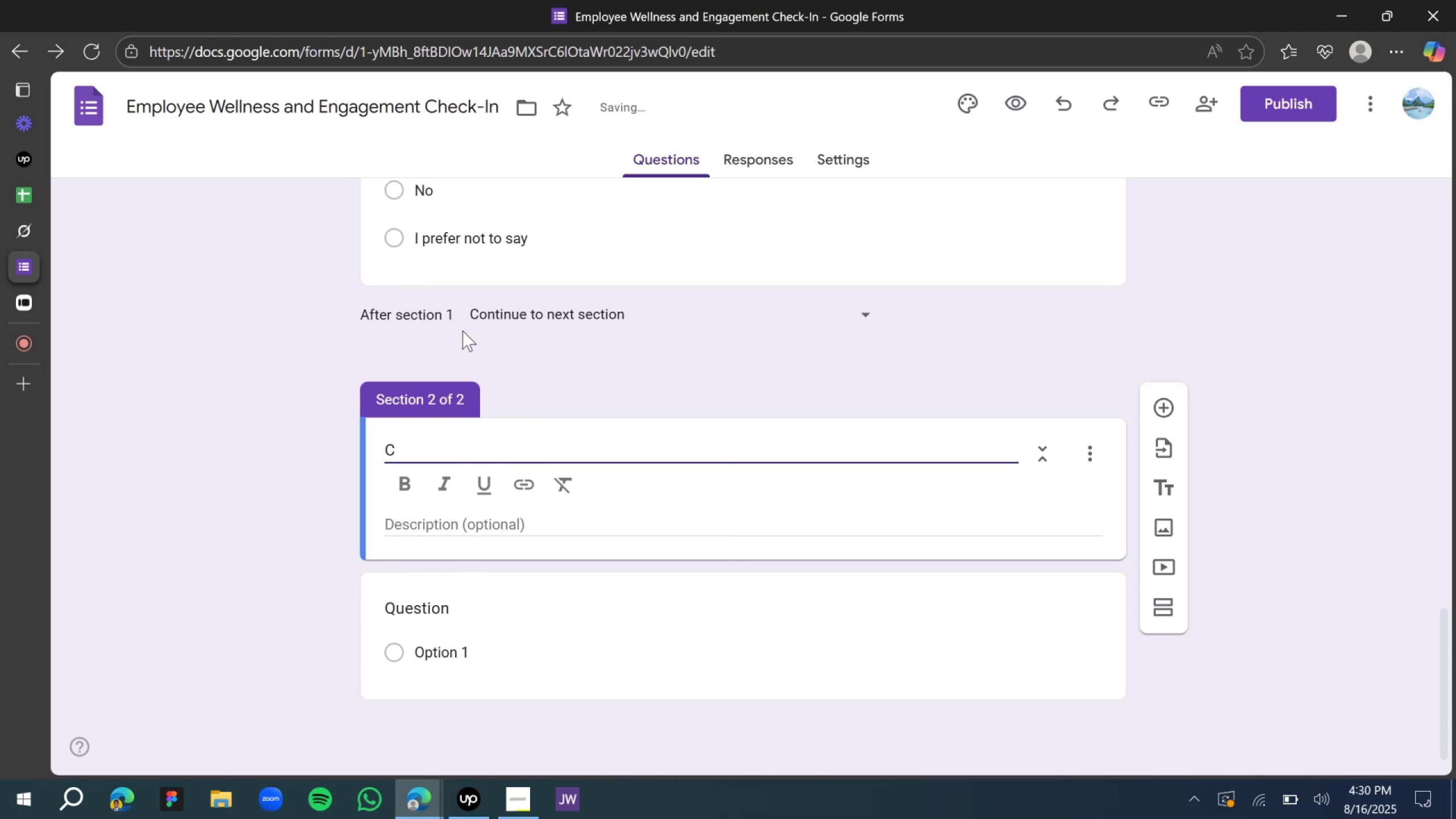 
key(Backspace)
 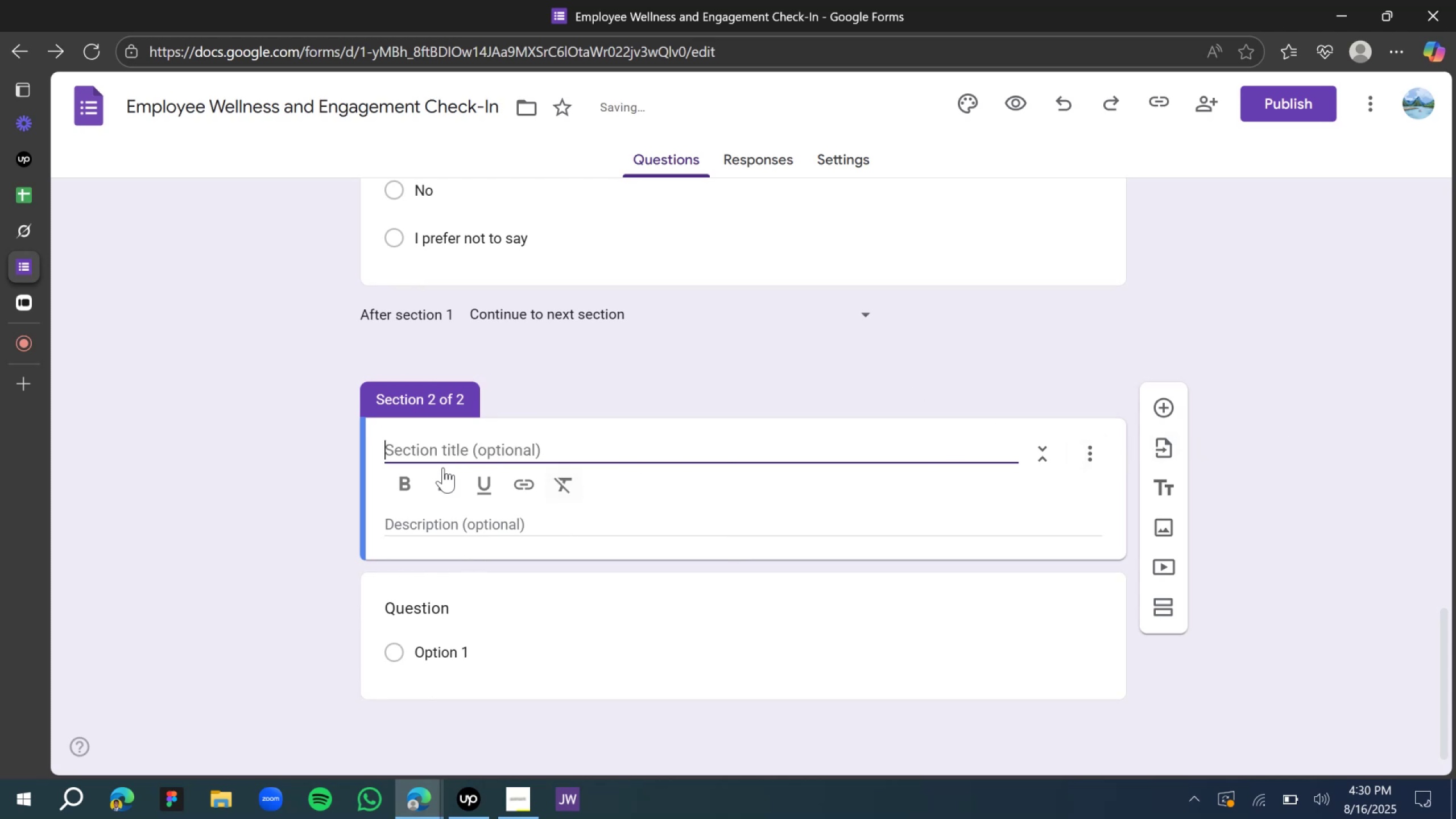 
left_click([470, 606])
 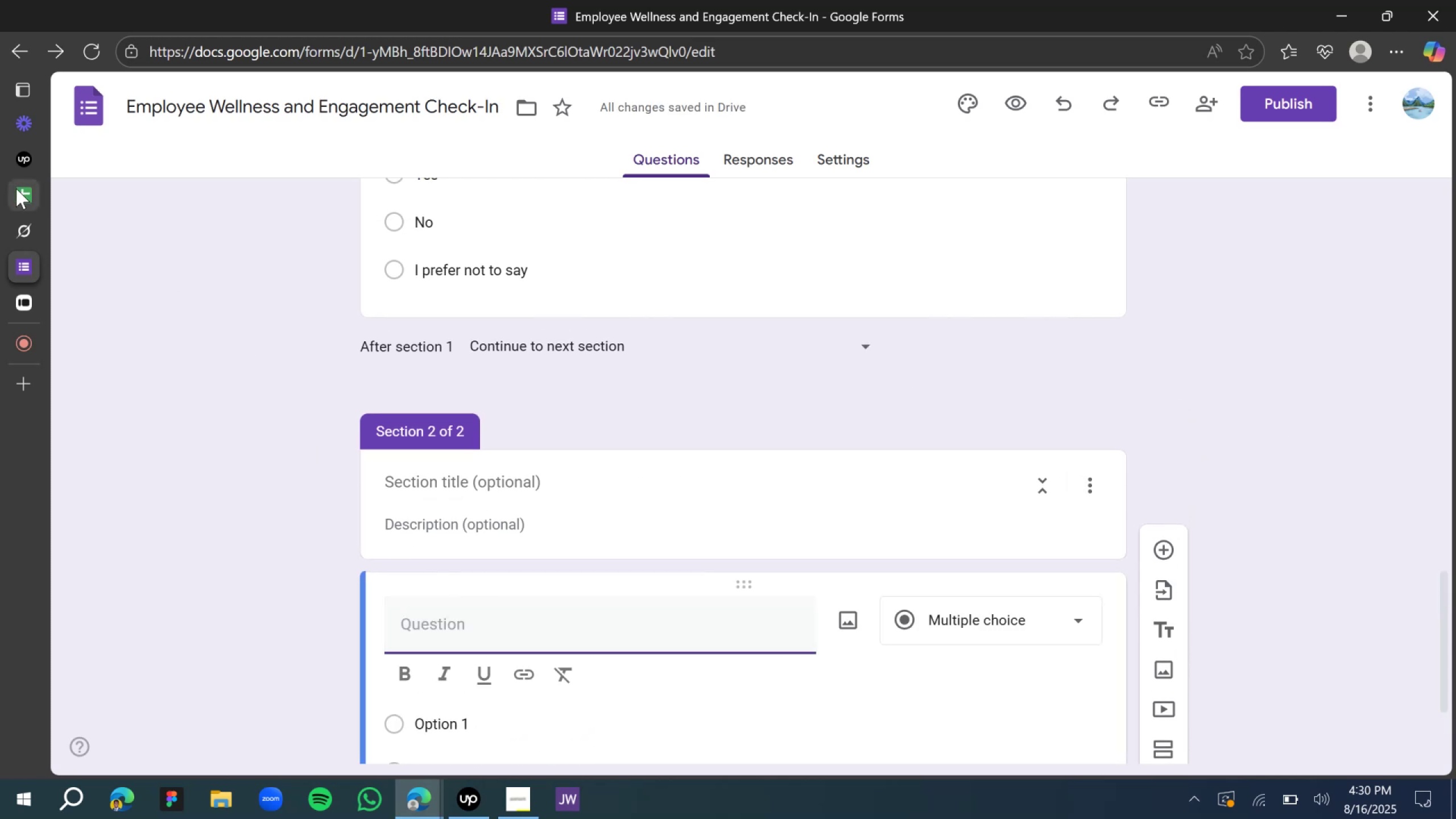 
scroll: coordinate [500, 287], scroll_direction: up, amount: 2.0
 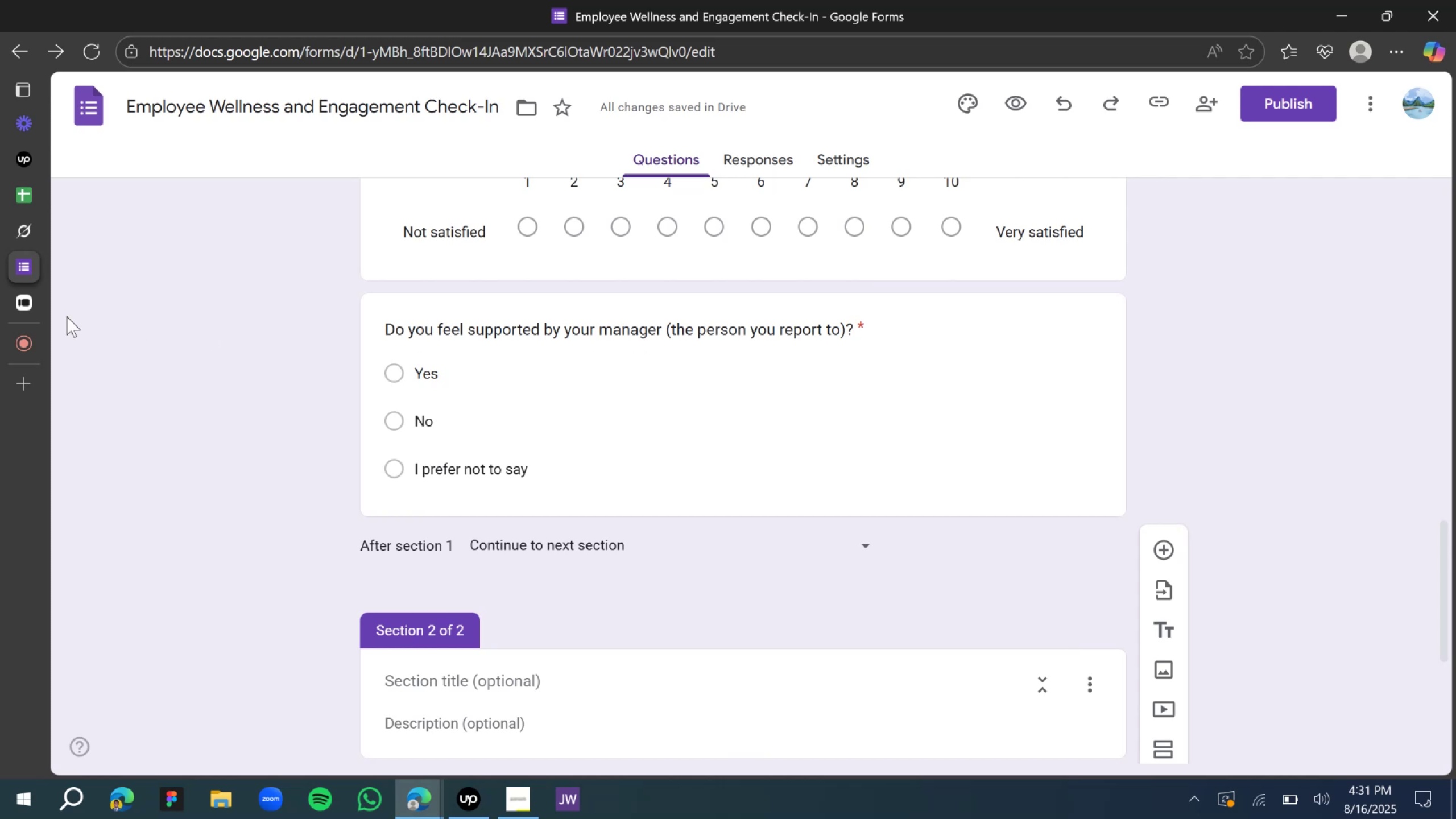 
left_click([22, 238])
 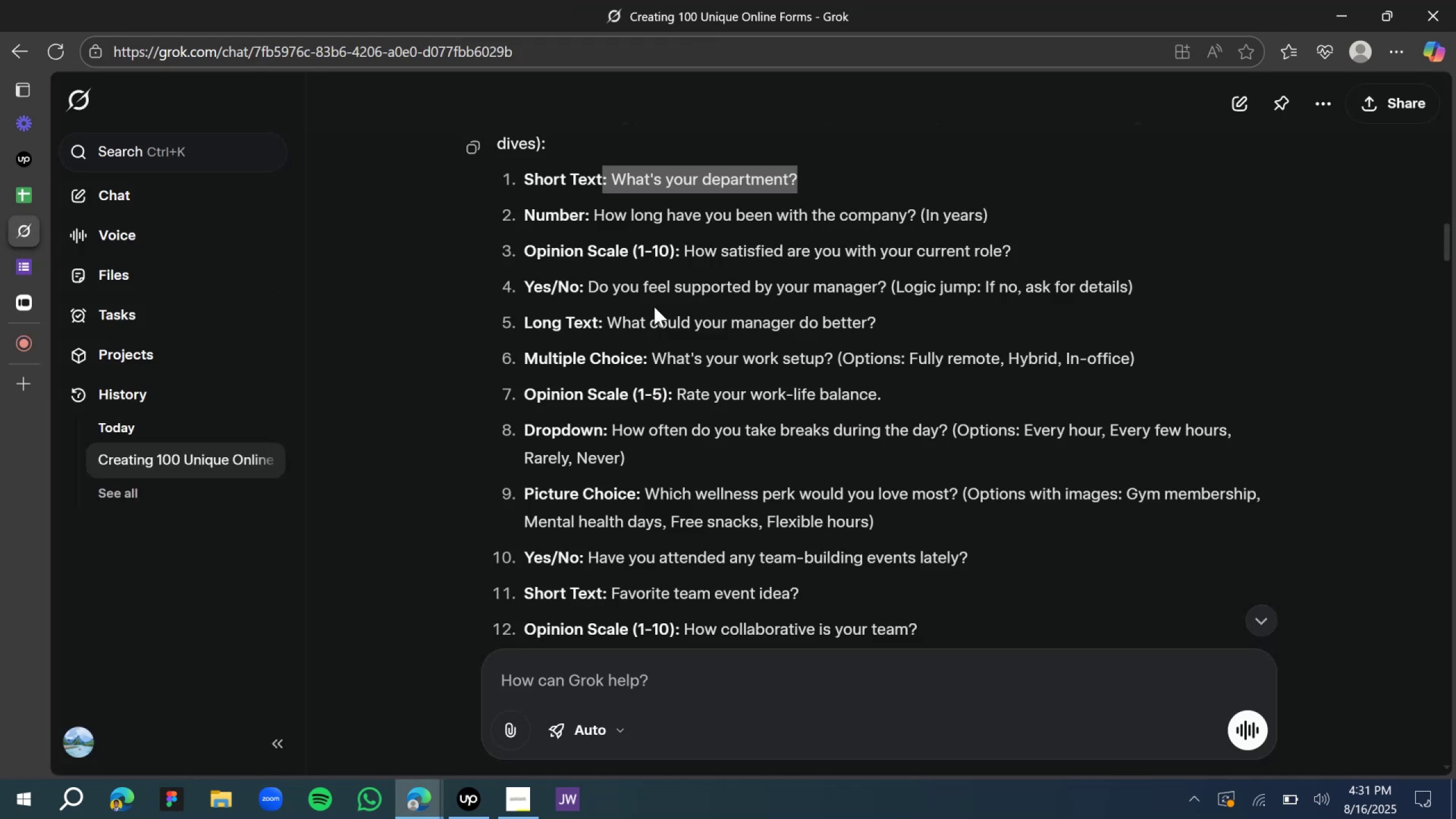 
left_click([909, 308])
 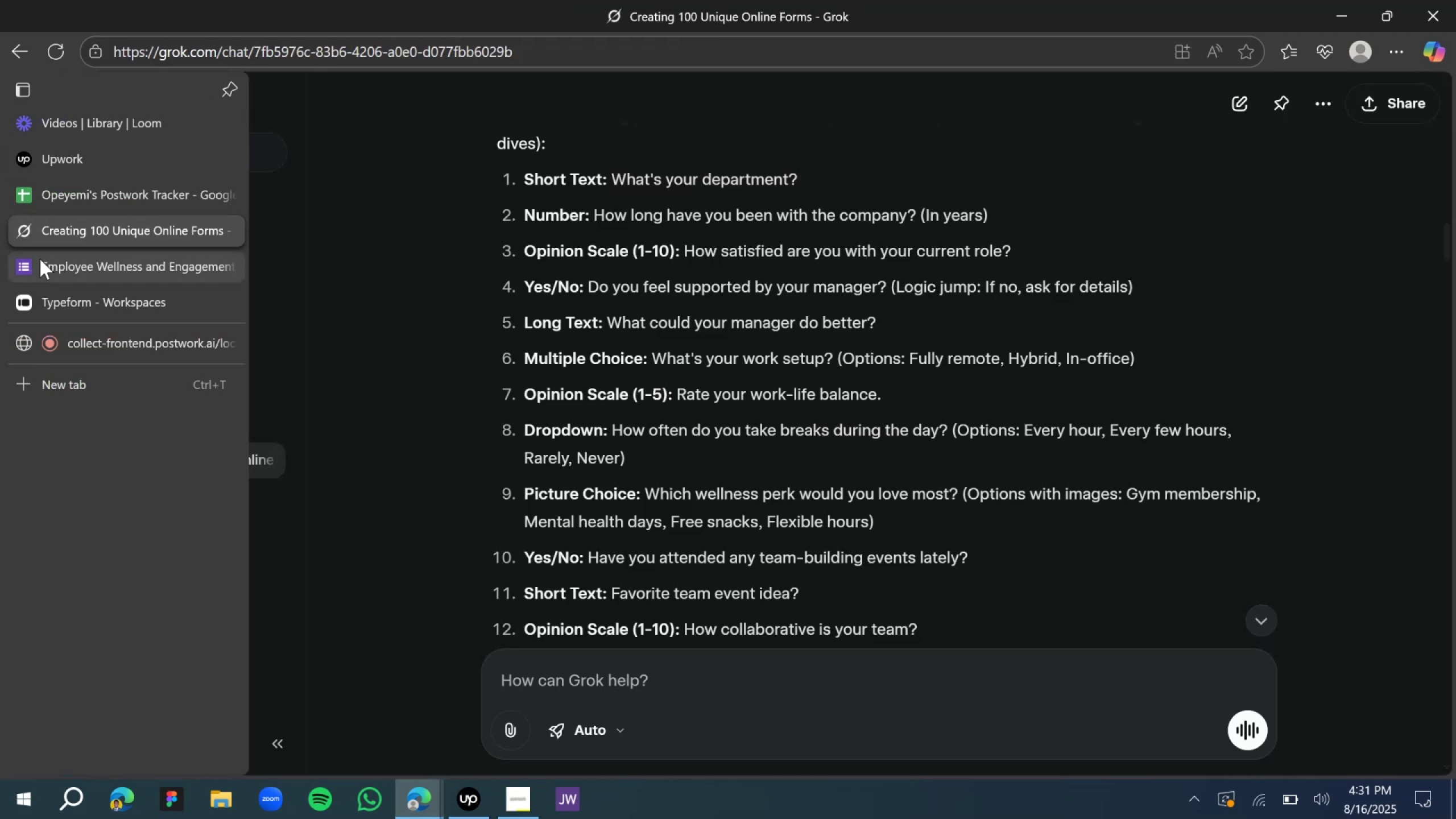 
wait(5.42)
 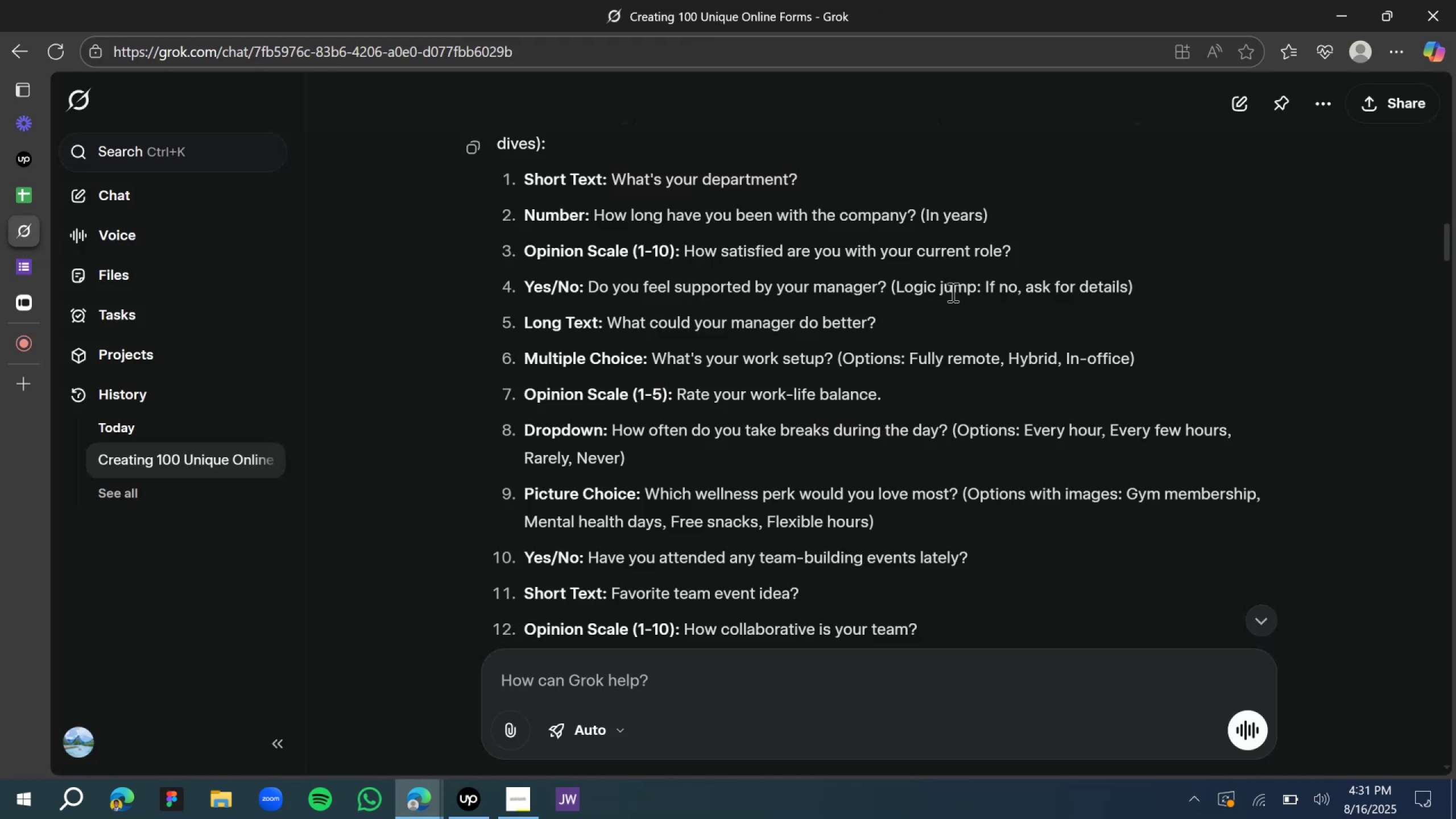 
left_click([40, 259])
 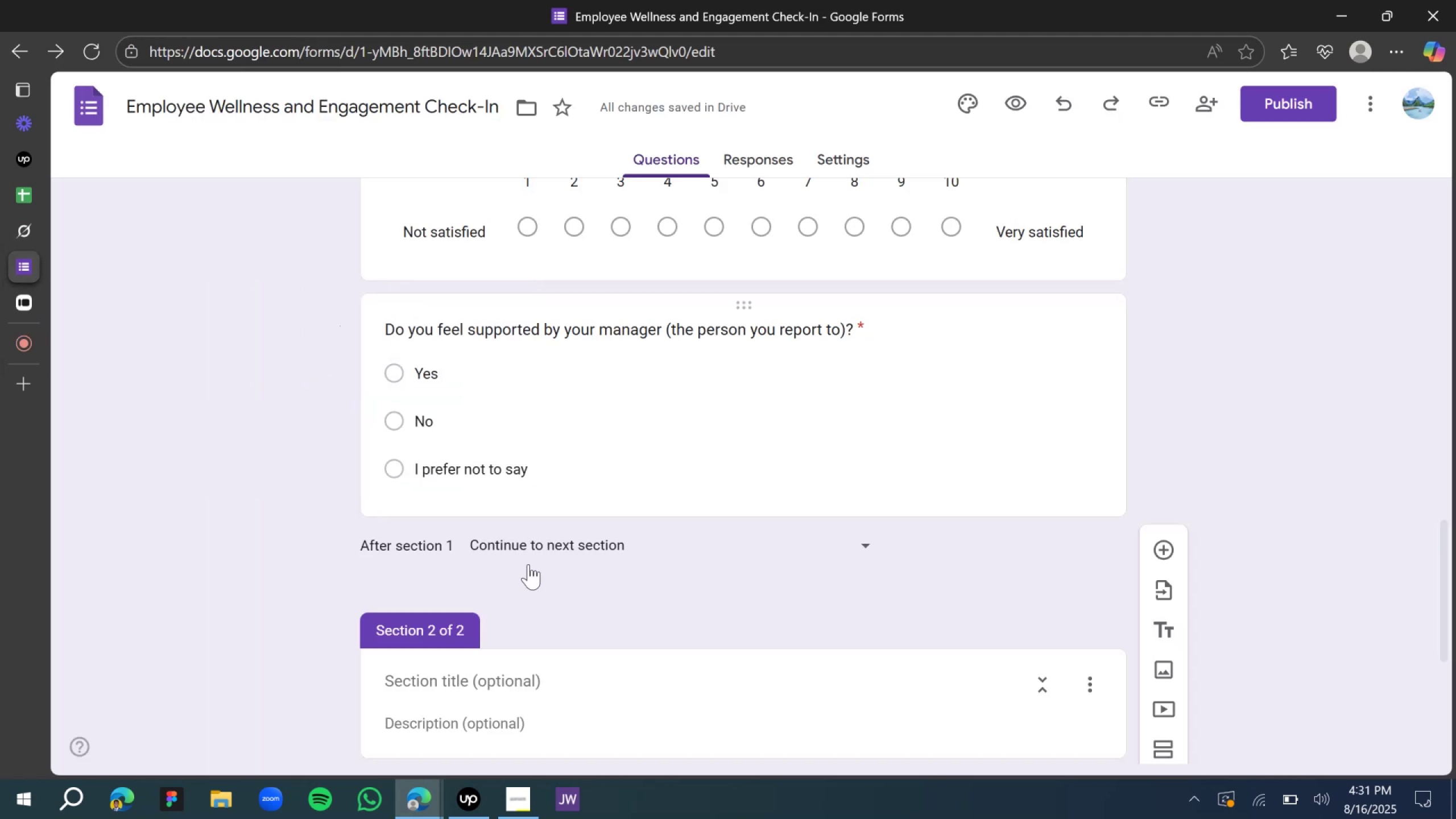 
scroll: coordinate [533, 652], scroll_direction: down, amount: 3.0
 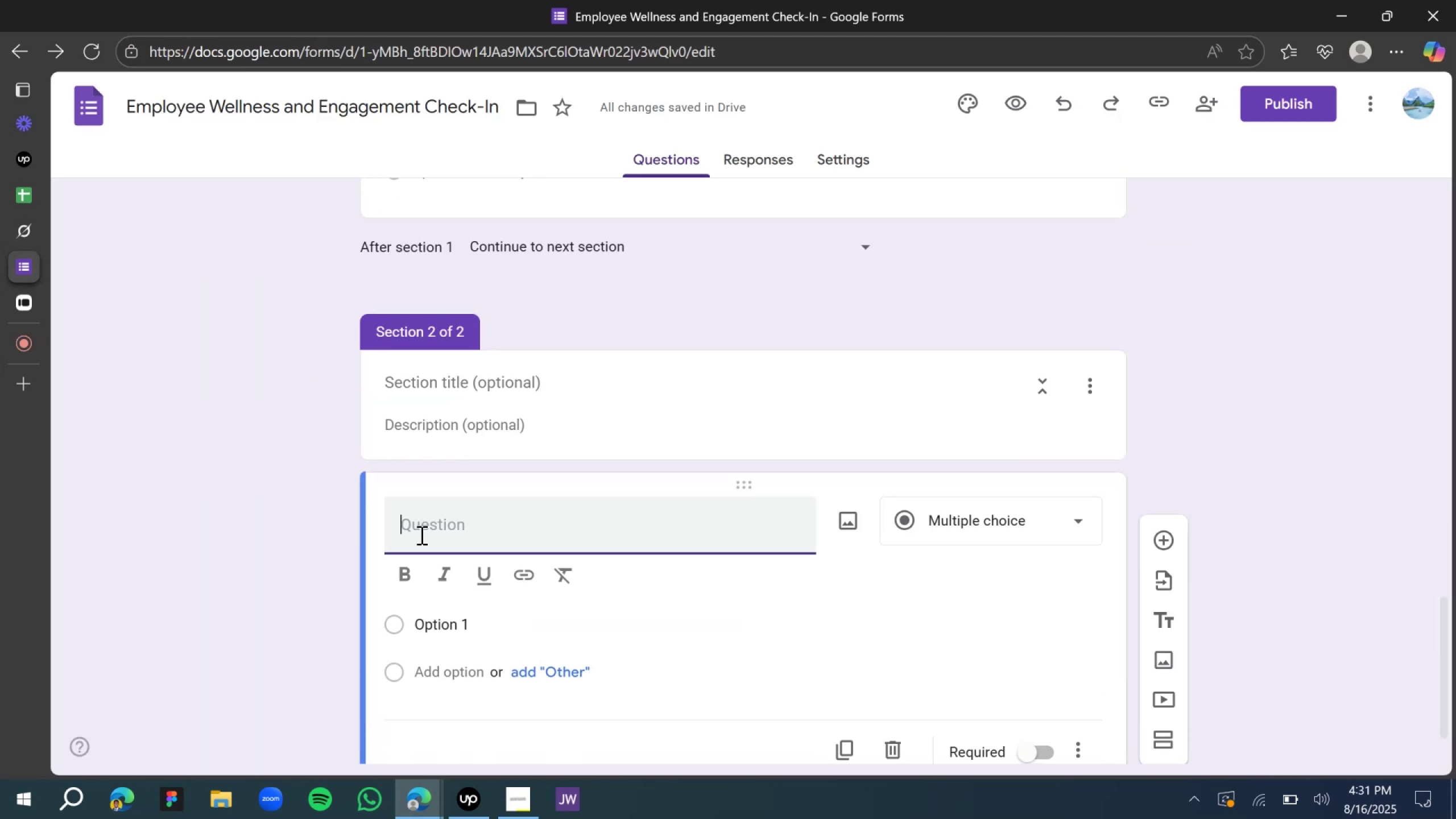 
type(Why do )
key(Backspace)
key(Backspace)
type(do you )
 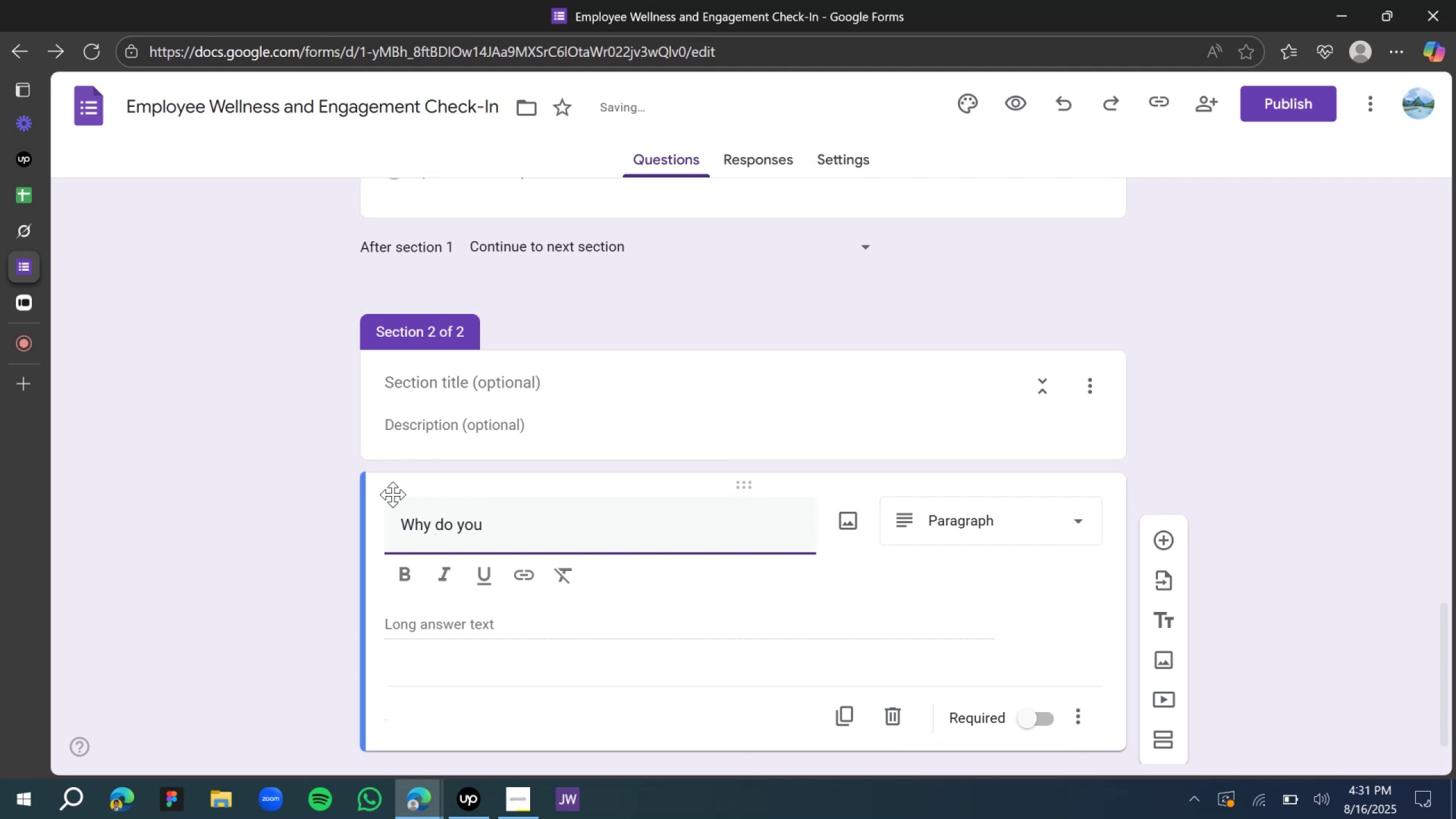 
type(feel no )
key(Backspace)
type(t suppo)
key(Tab)
 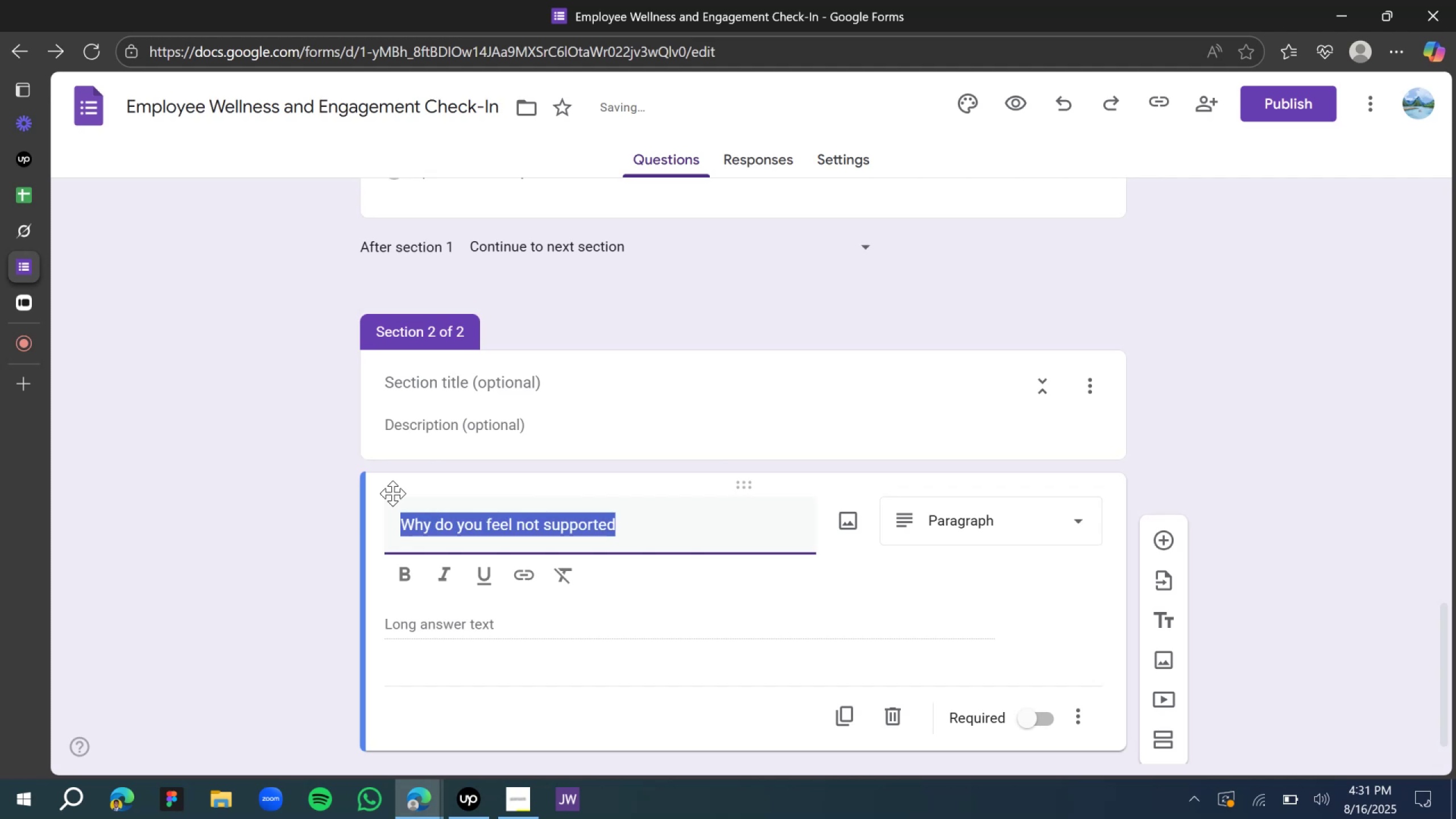 
key(ArrowRight)
 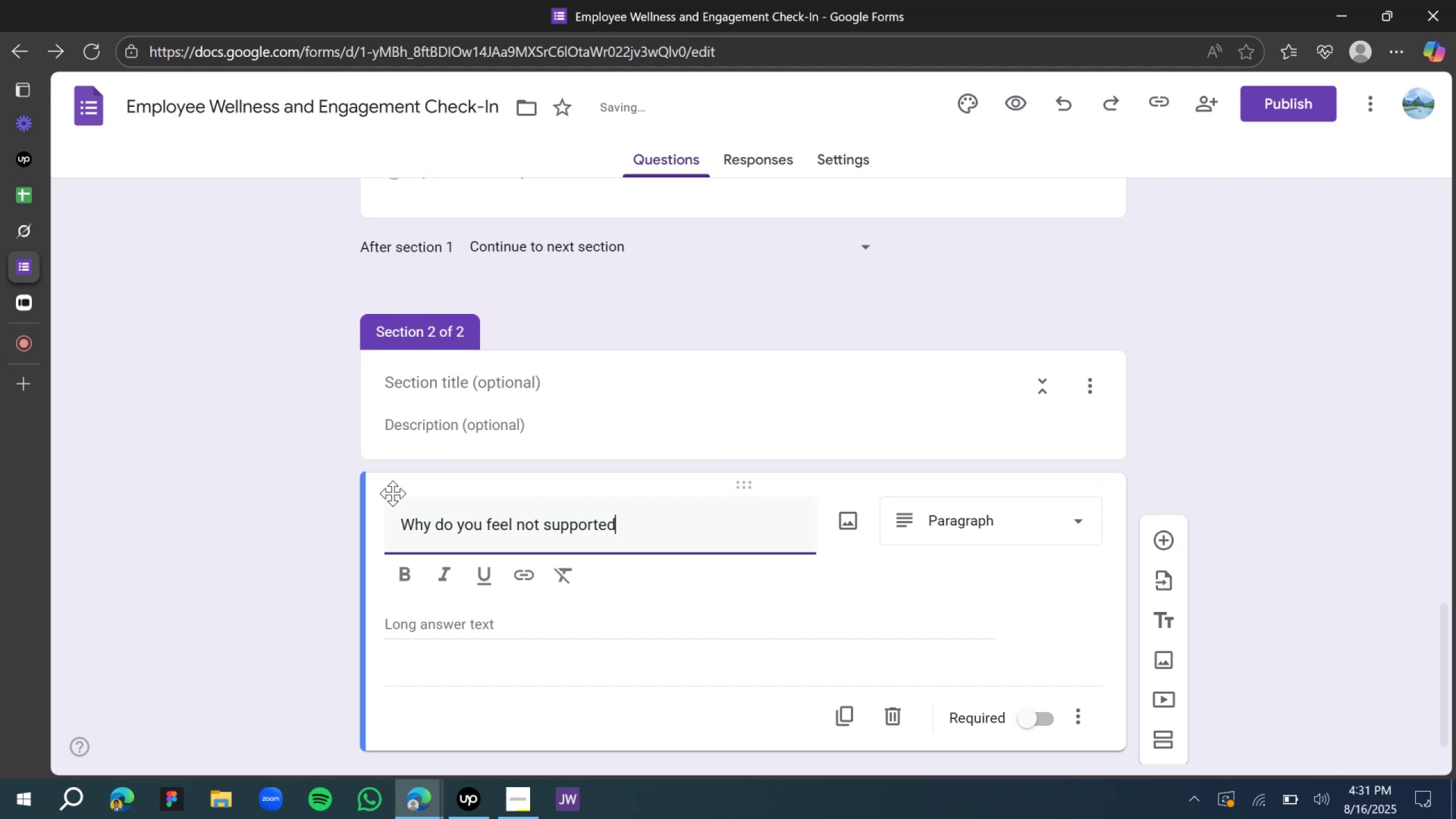 
key(Shift+Slash)
 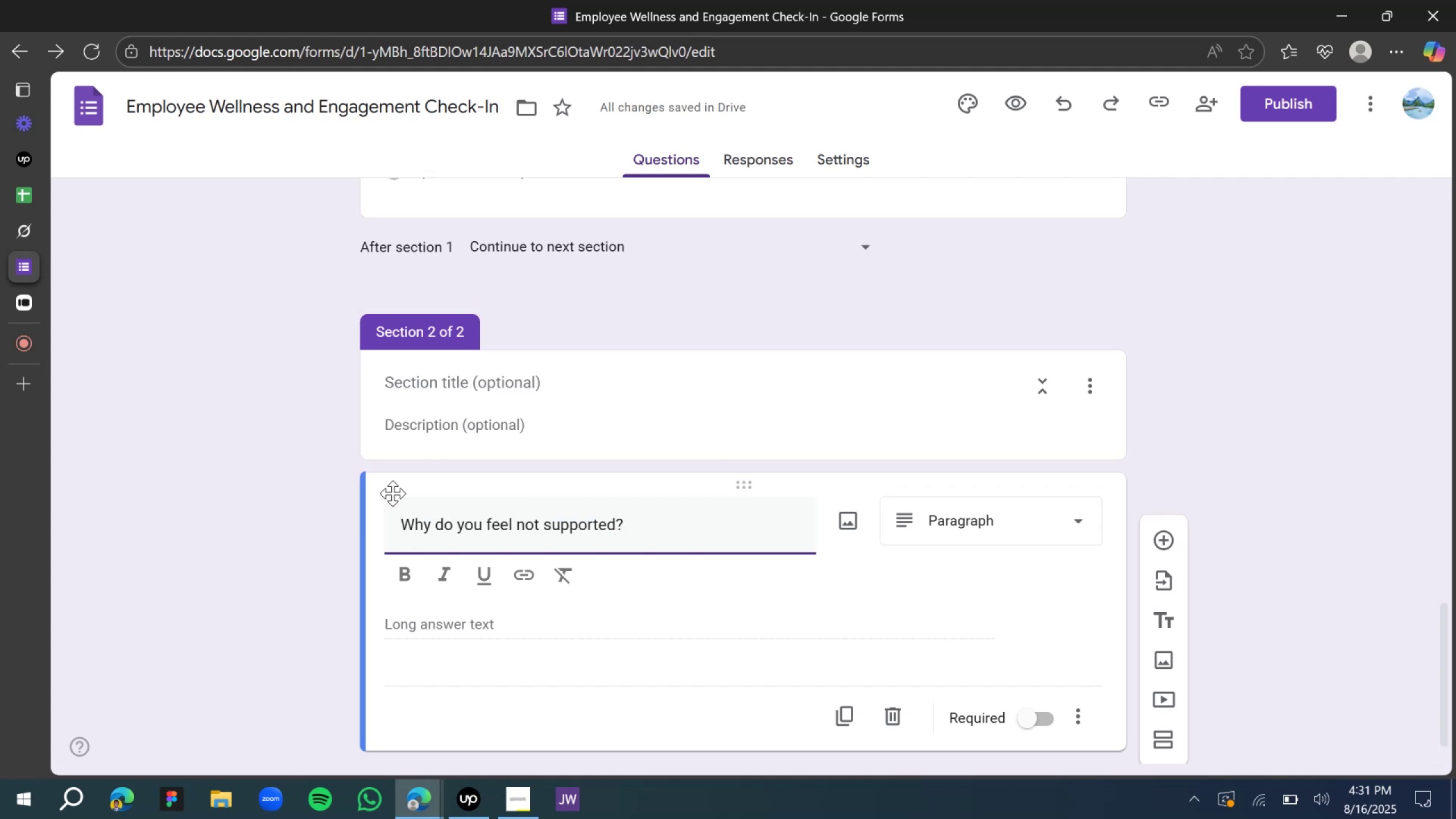 
scroll: coordinate [601, 452], scroll_direction: down, amount: 3.0
 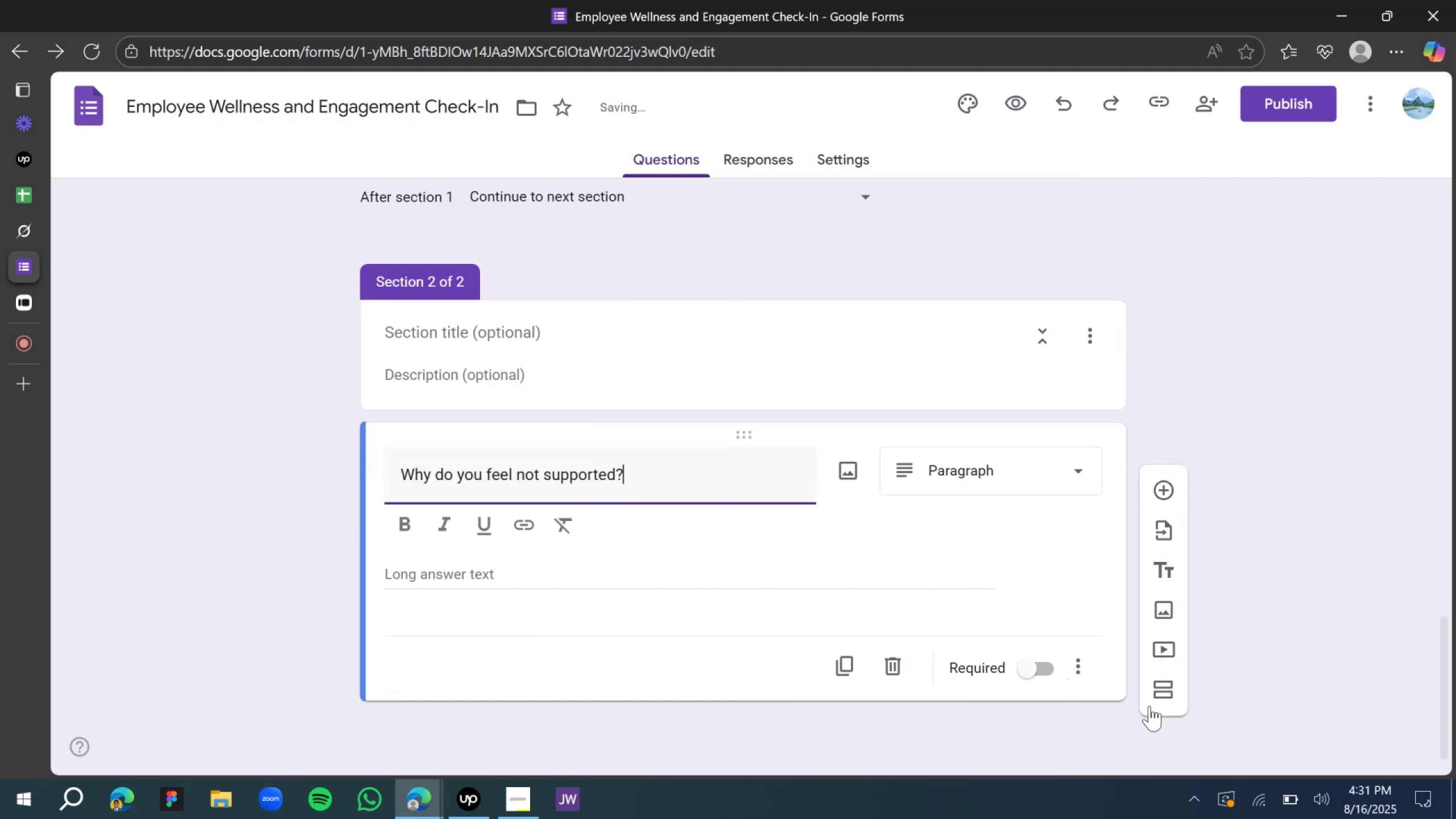 
left_click([1149, 695])
 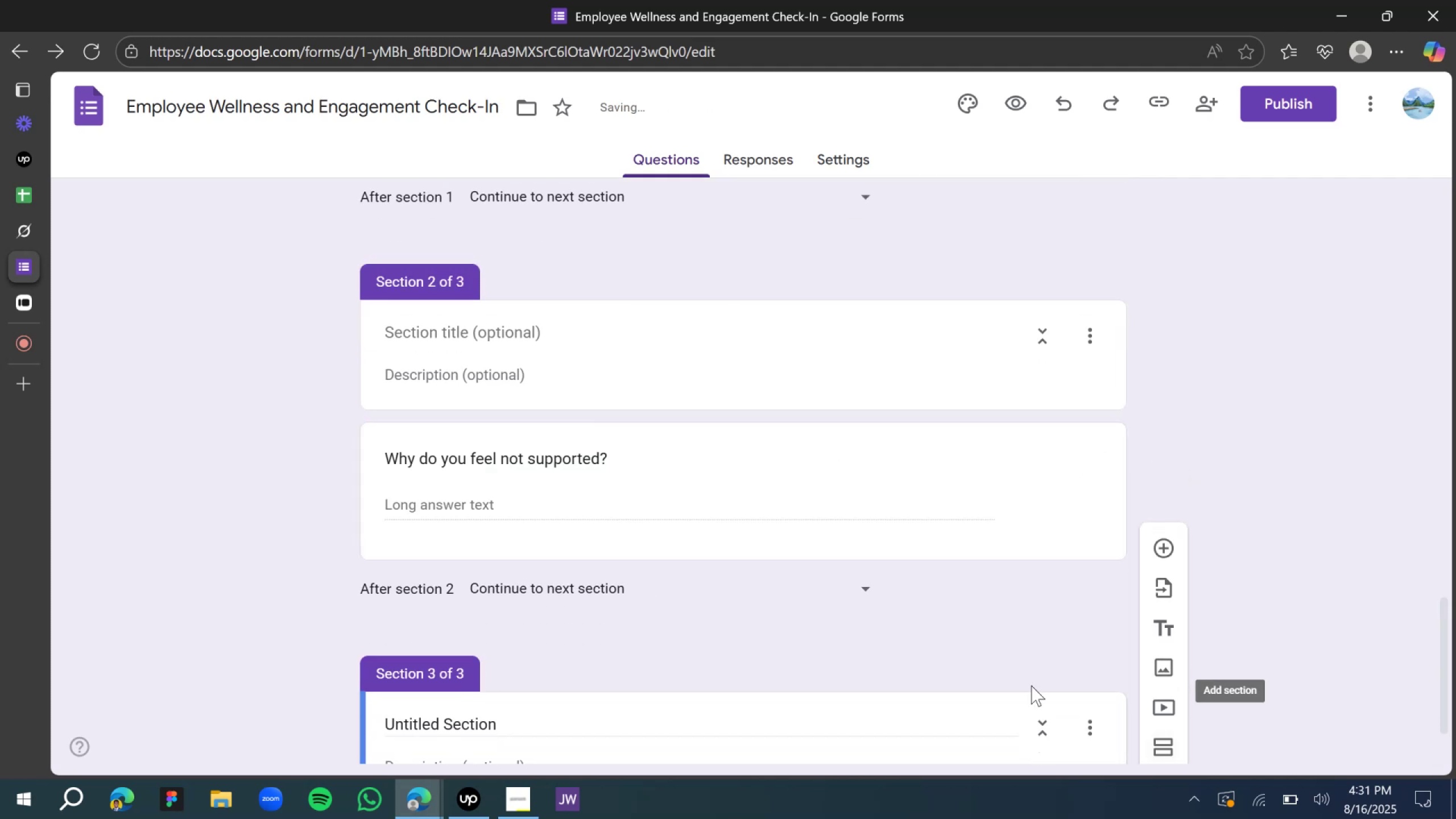 
scroll: coordinate [974, 680], scroll_direction: down, amount: 4.0
 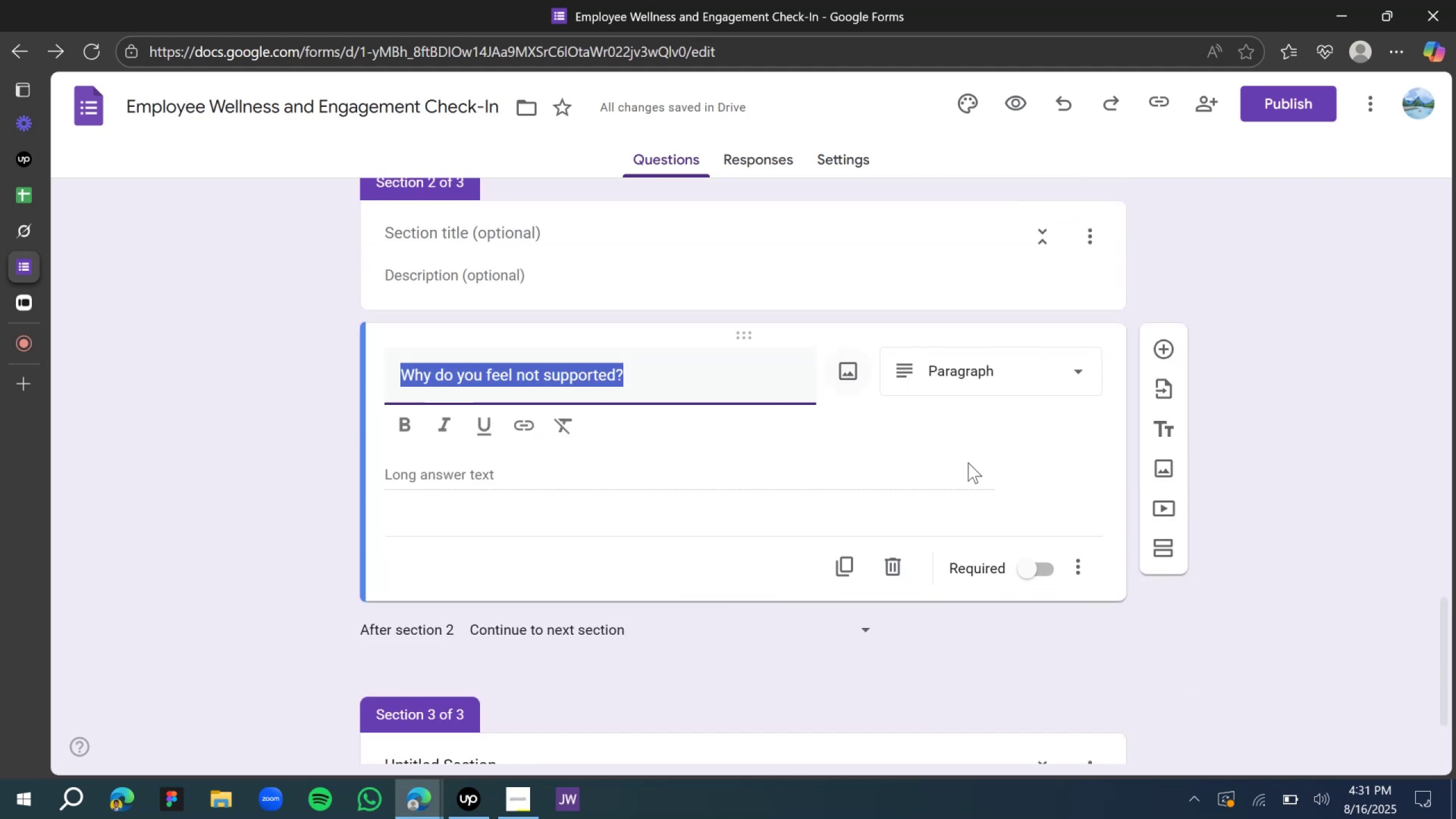 
left_click([1033, 576])
 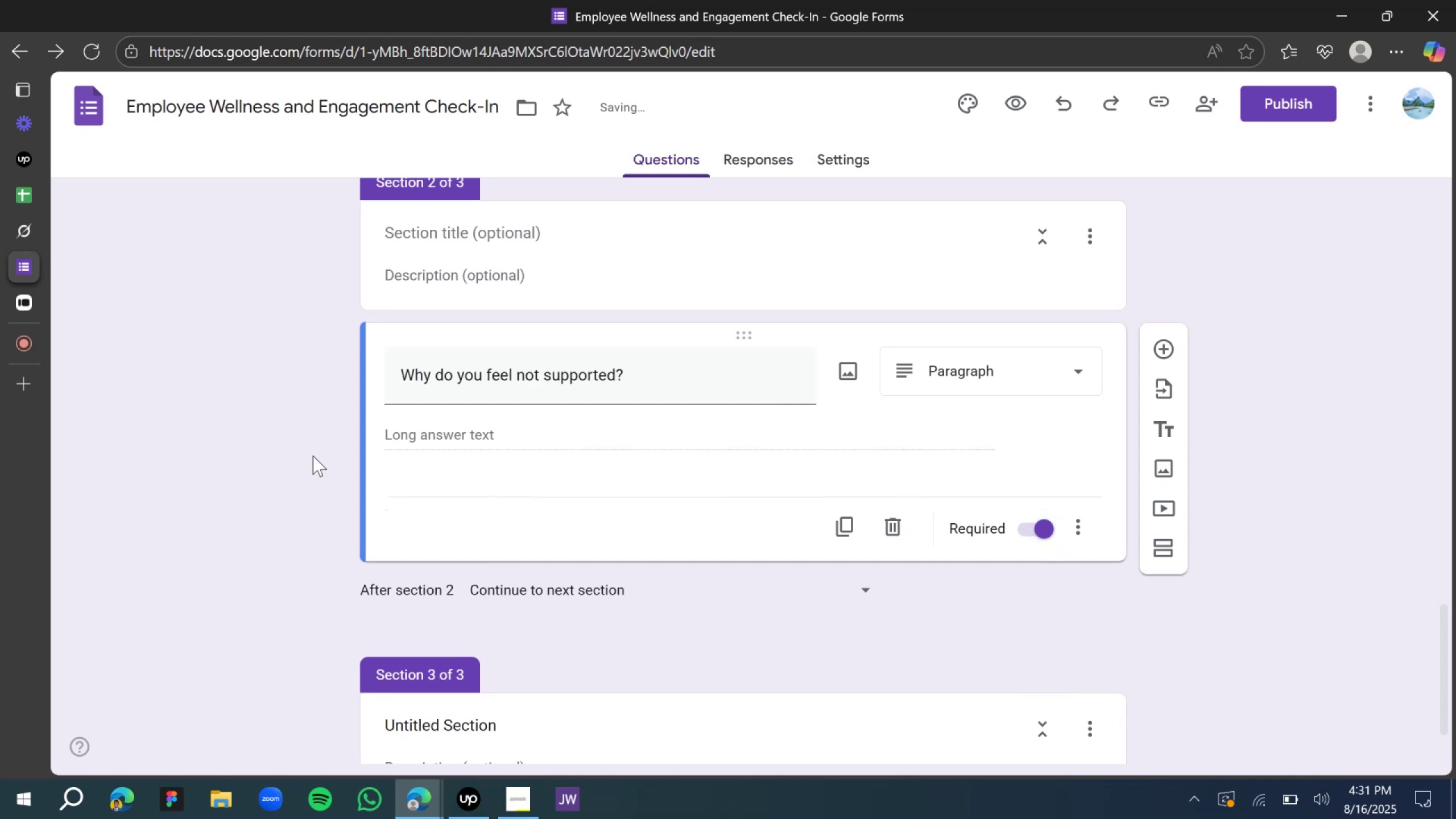 
scroll: coordinate [326, 454], scroll_direction: up, amount: 4.0
 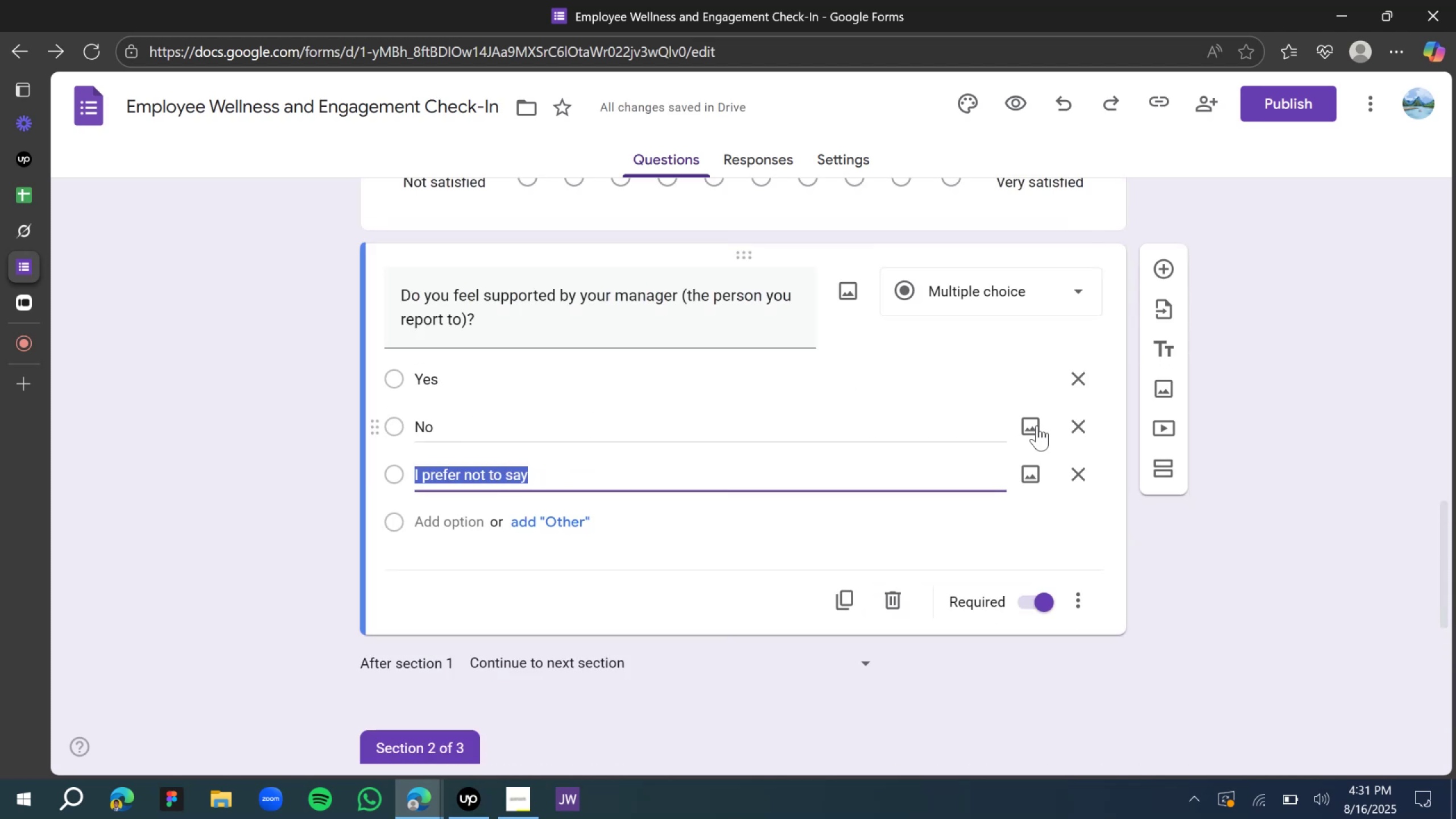 
left_click([1069, 607])
 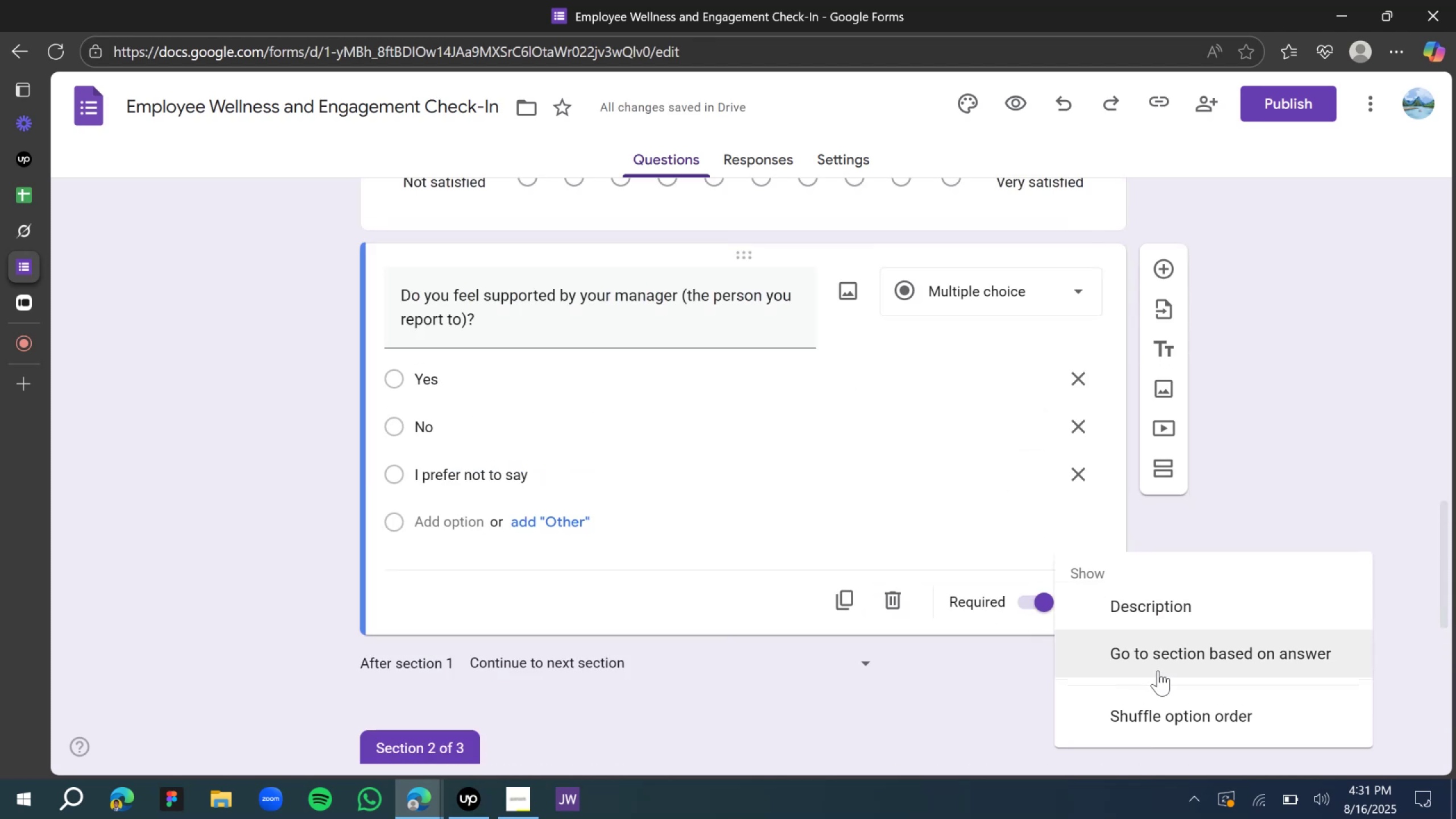 
left_click([1158, 671])
 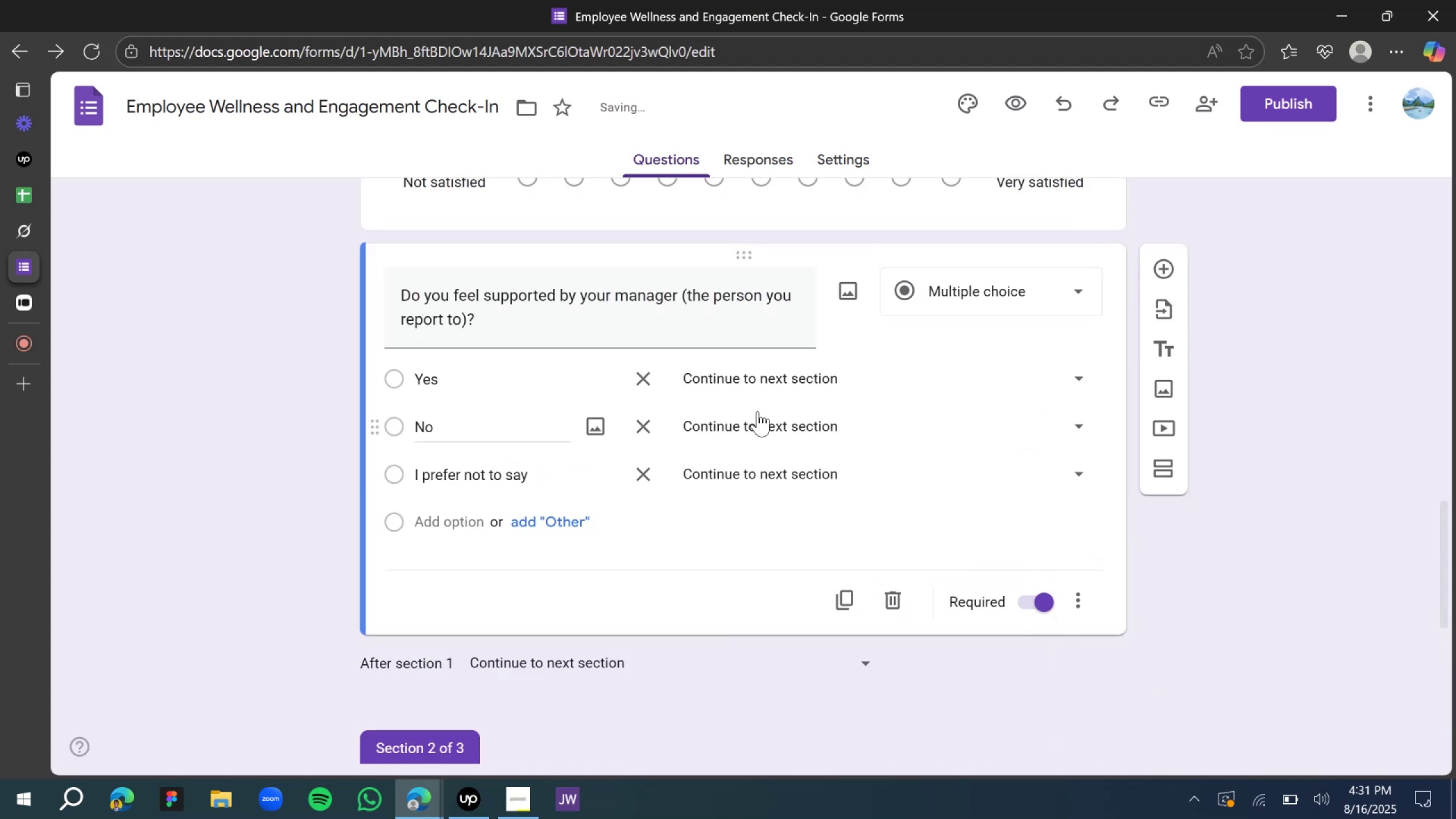 
left_click([754, 431])
 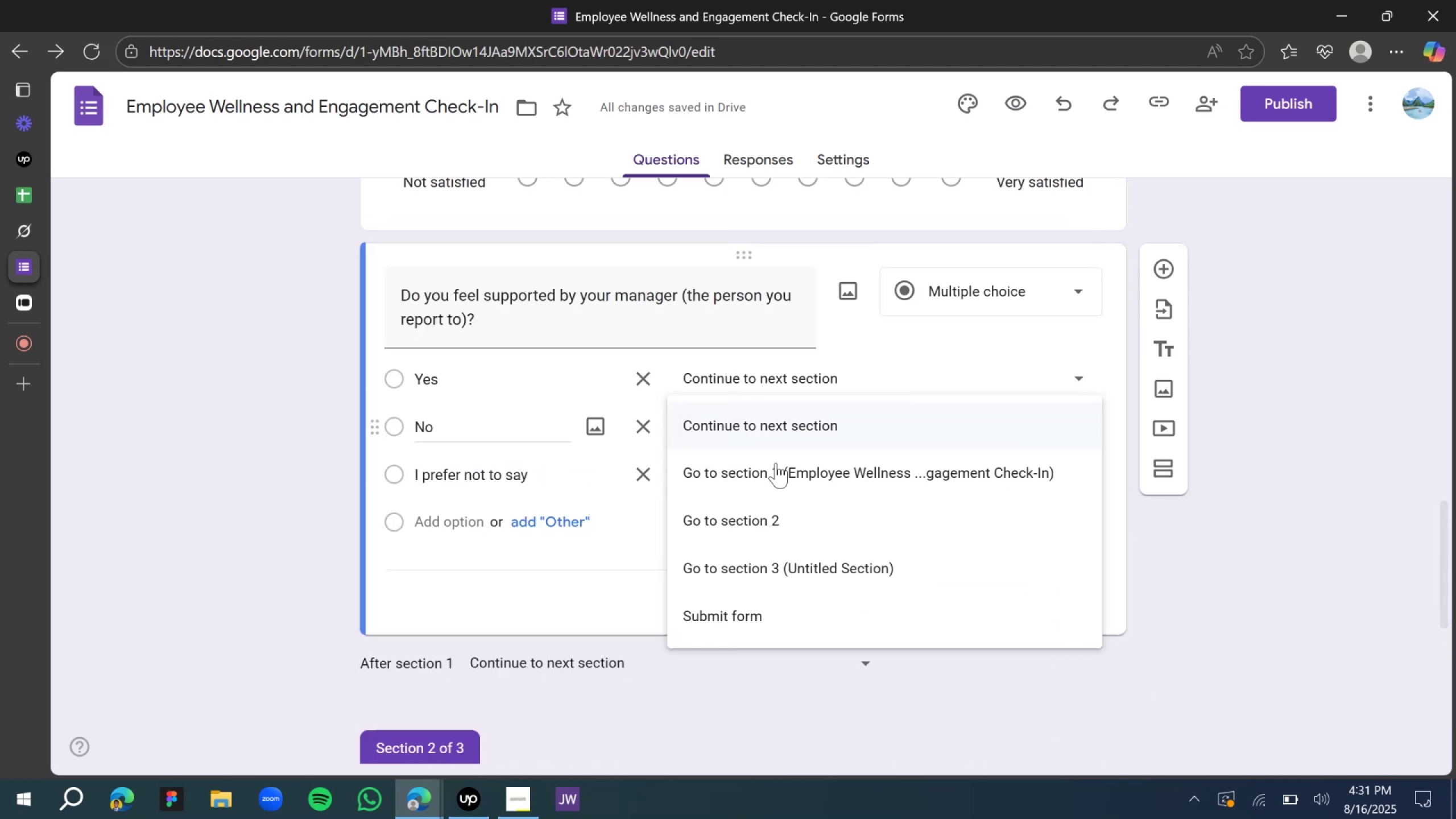 
mouse_move([818, 534])
 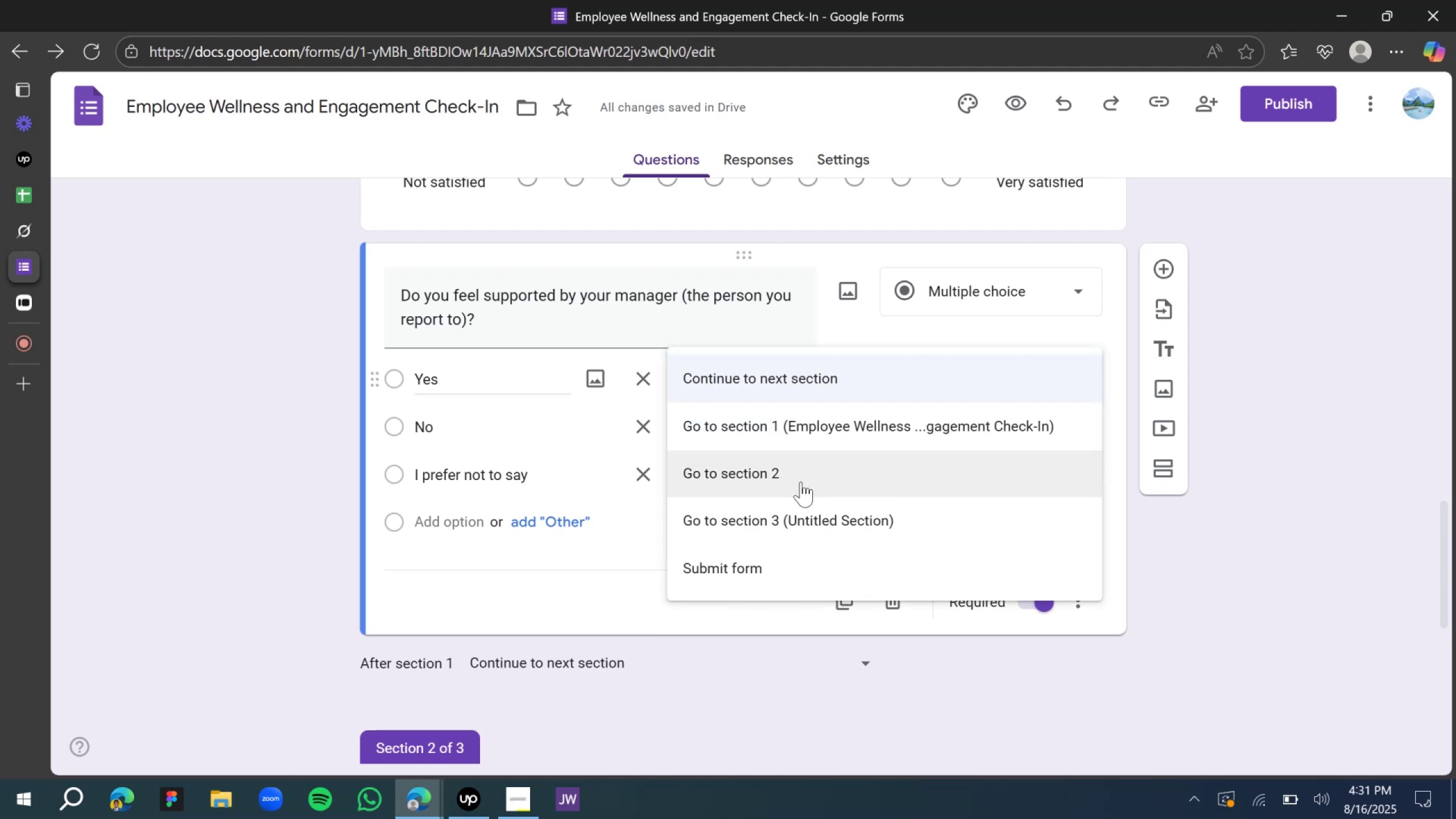 
left_click([797, 528])
 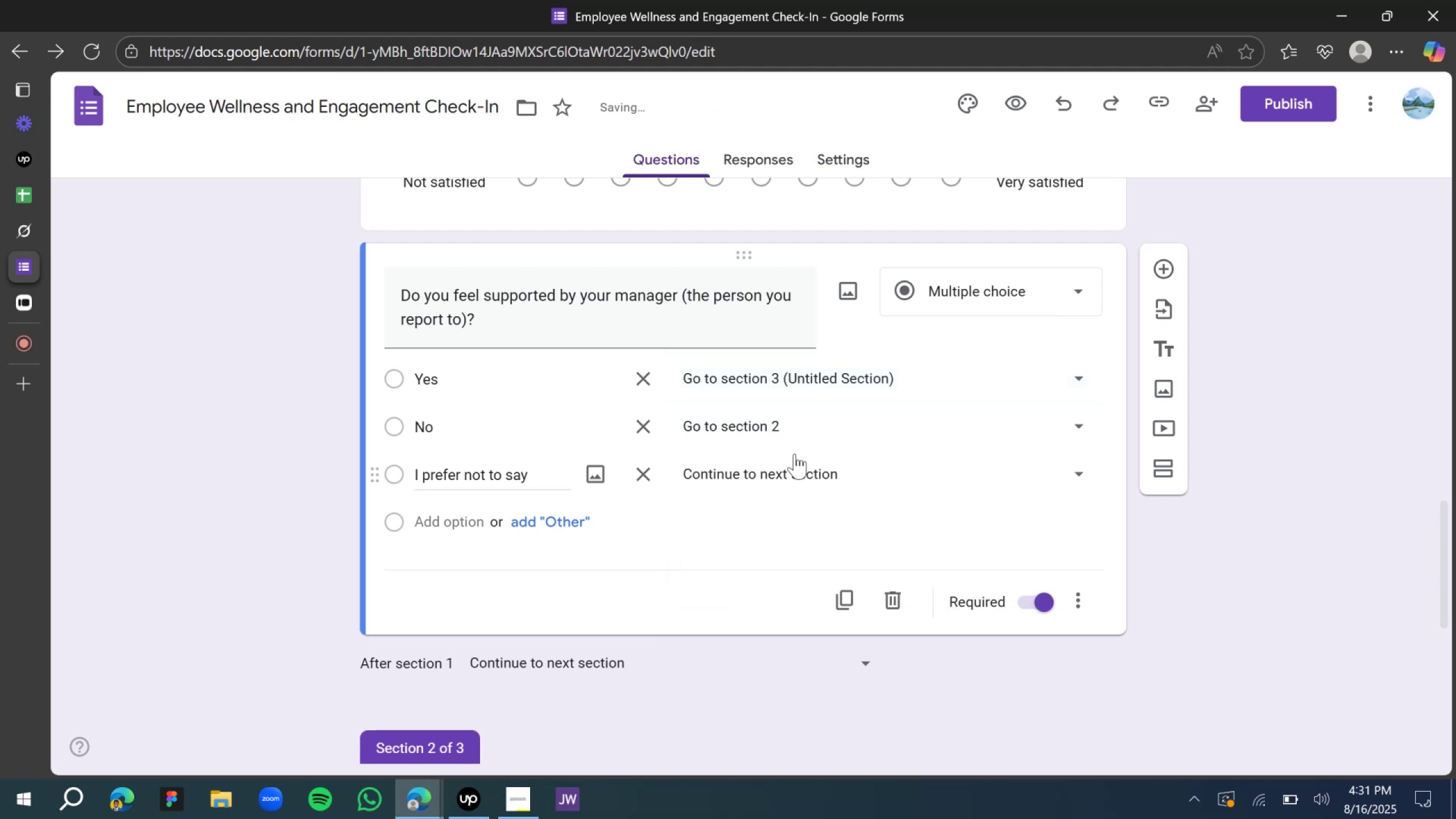 
left_click([796, 478])
 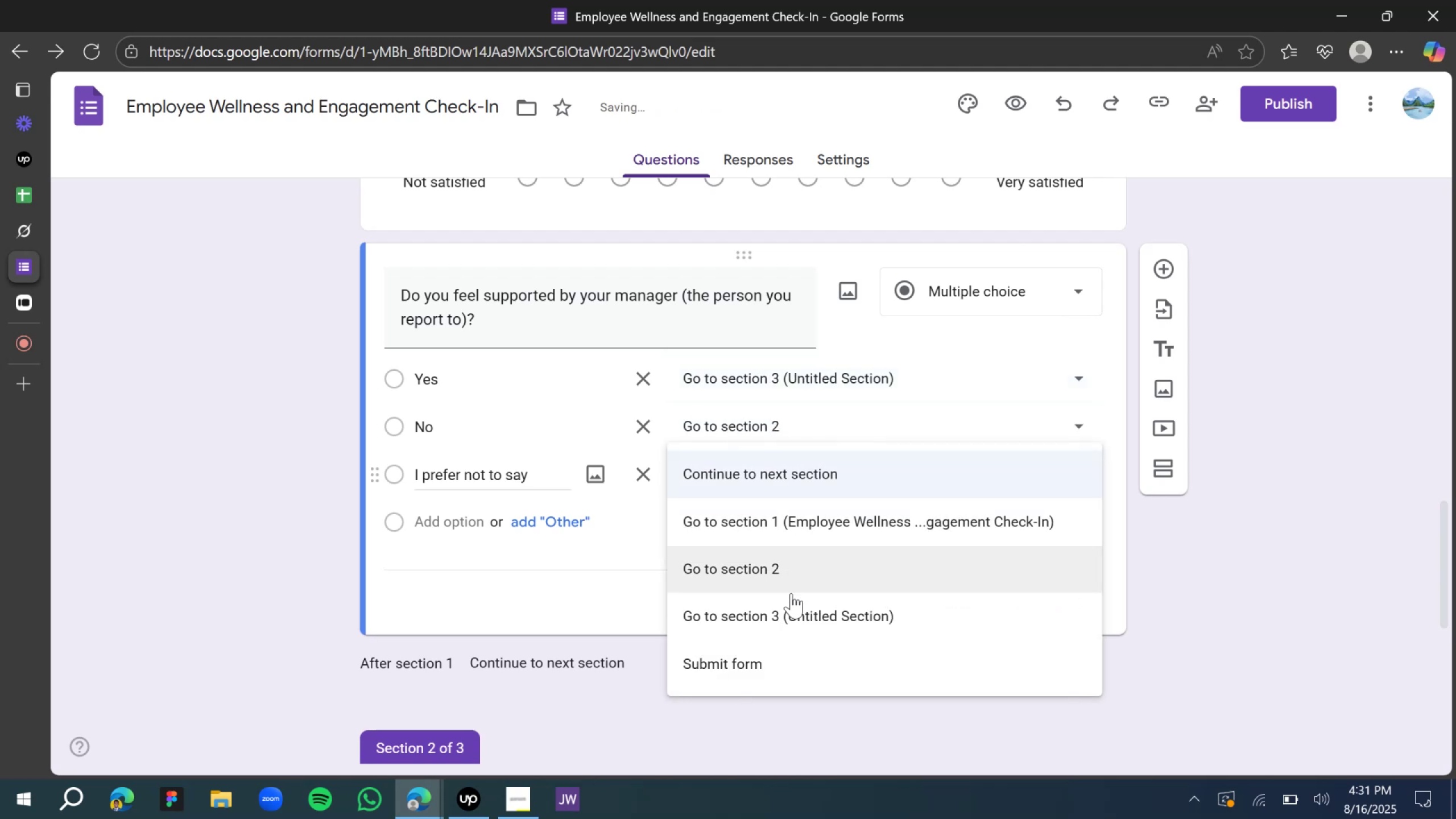 
left_click([792, 611])
 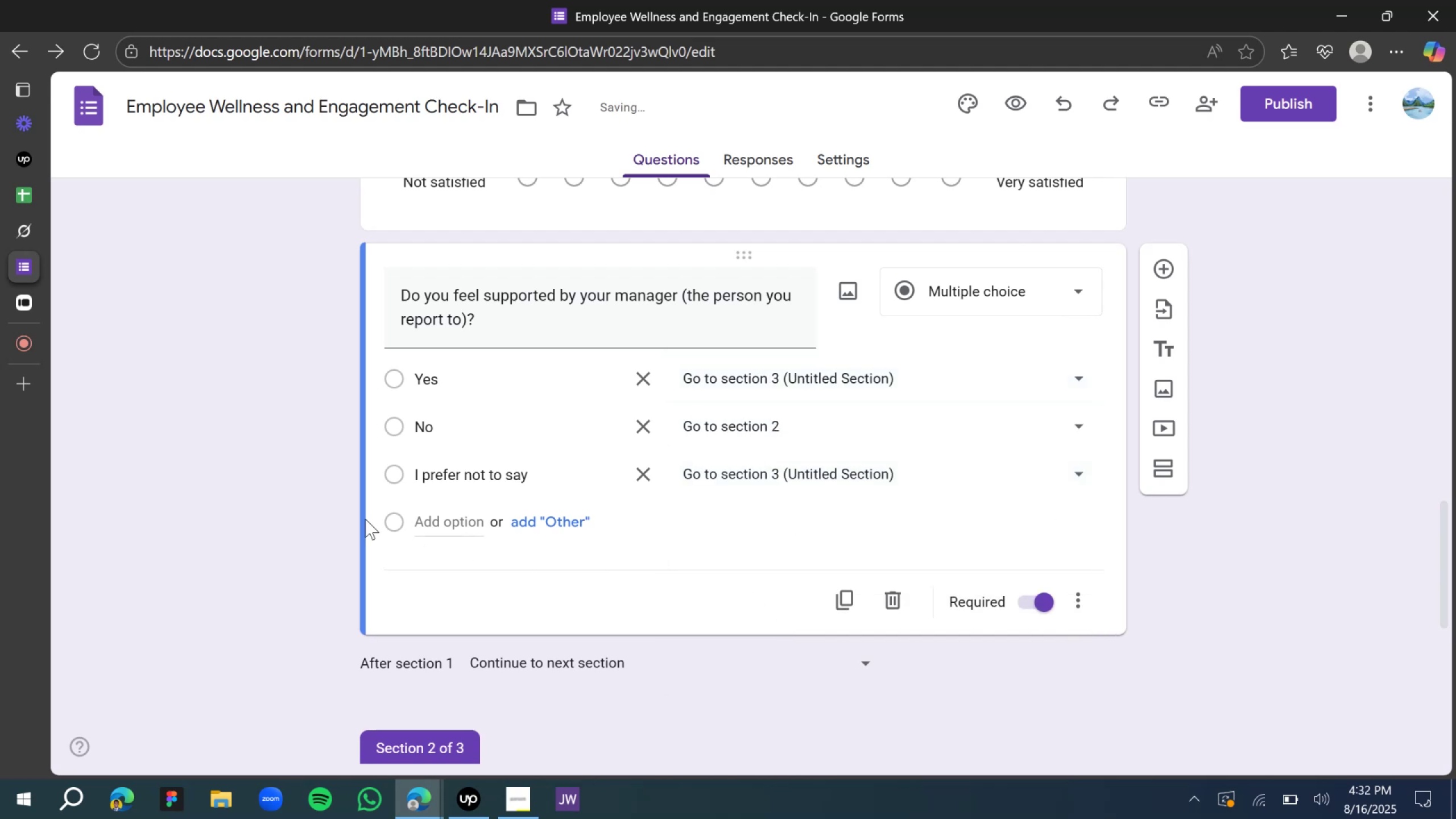 
left_click([274, 492])
 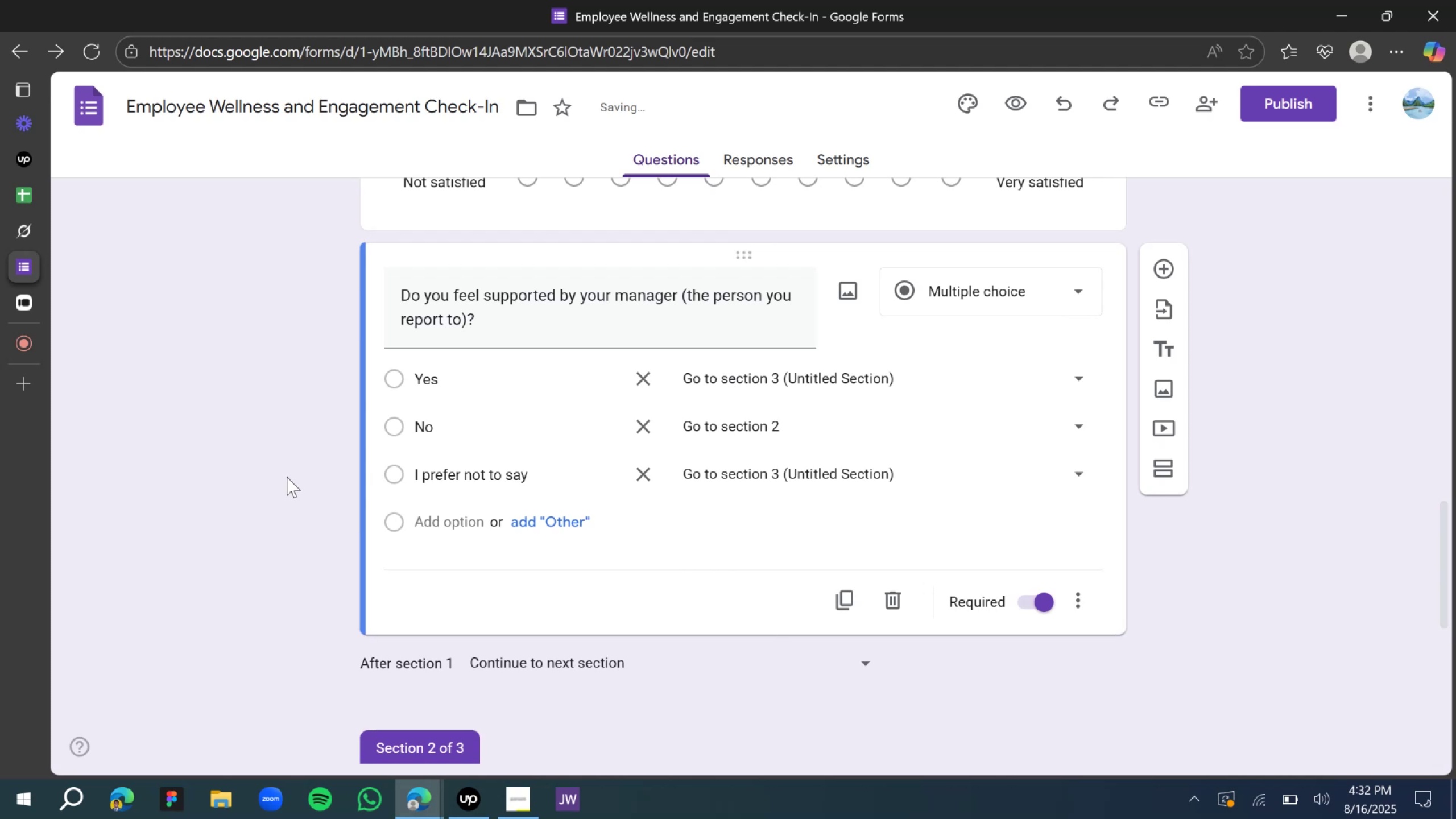 
scroll: coordinate [330, 501], scroll_direction: down, amount: 14.0
 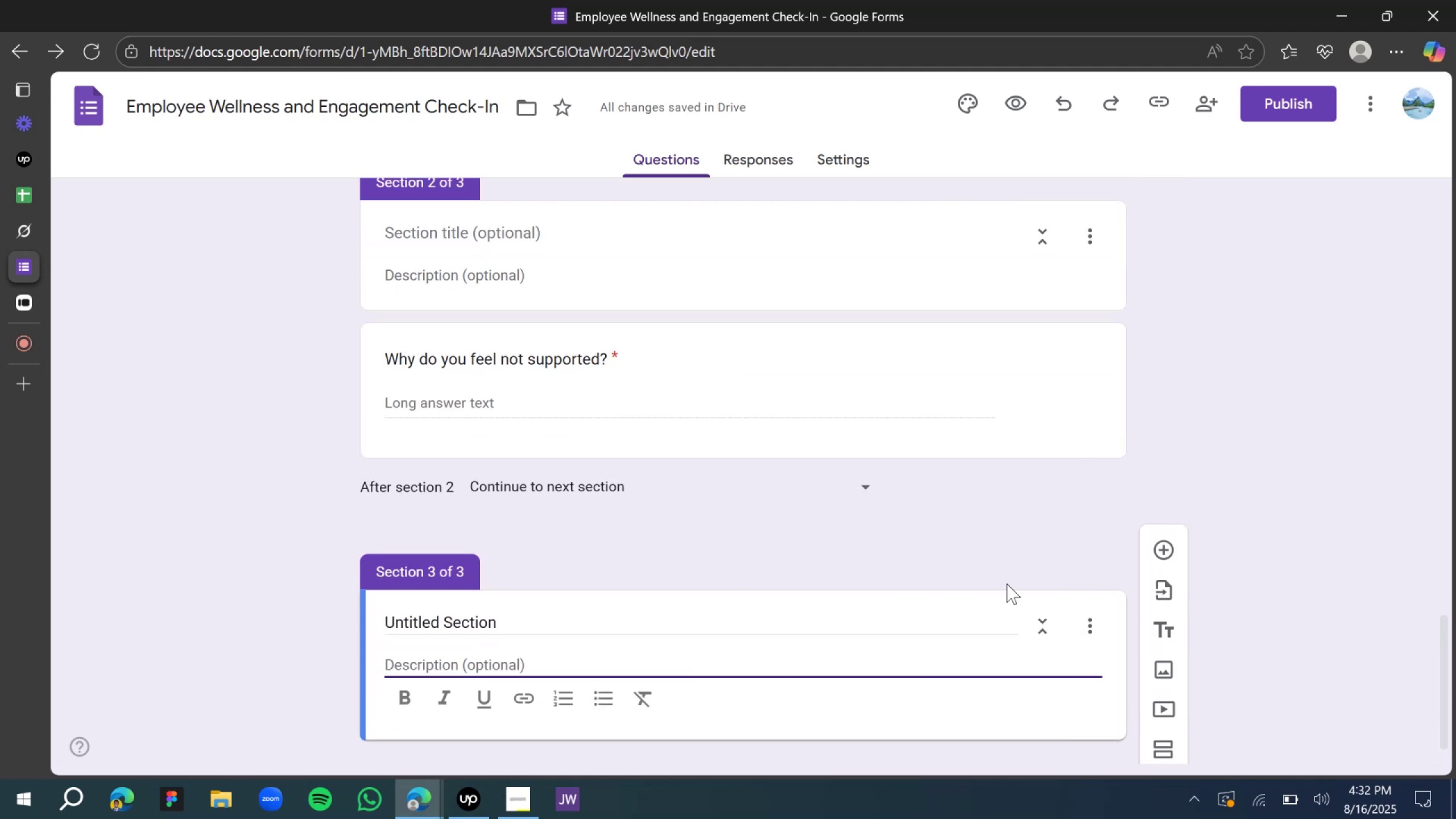 
left_click([1160, 547])
 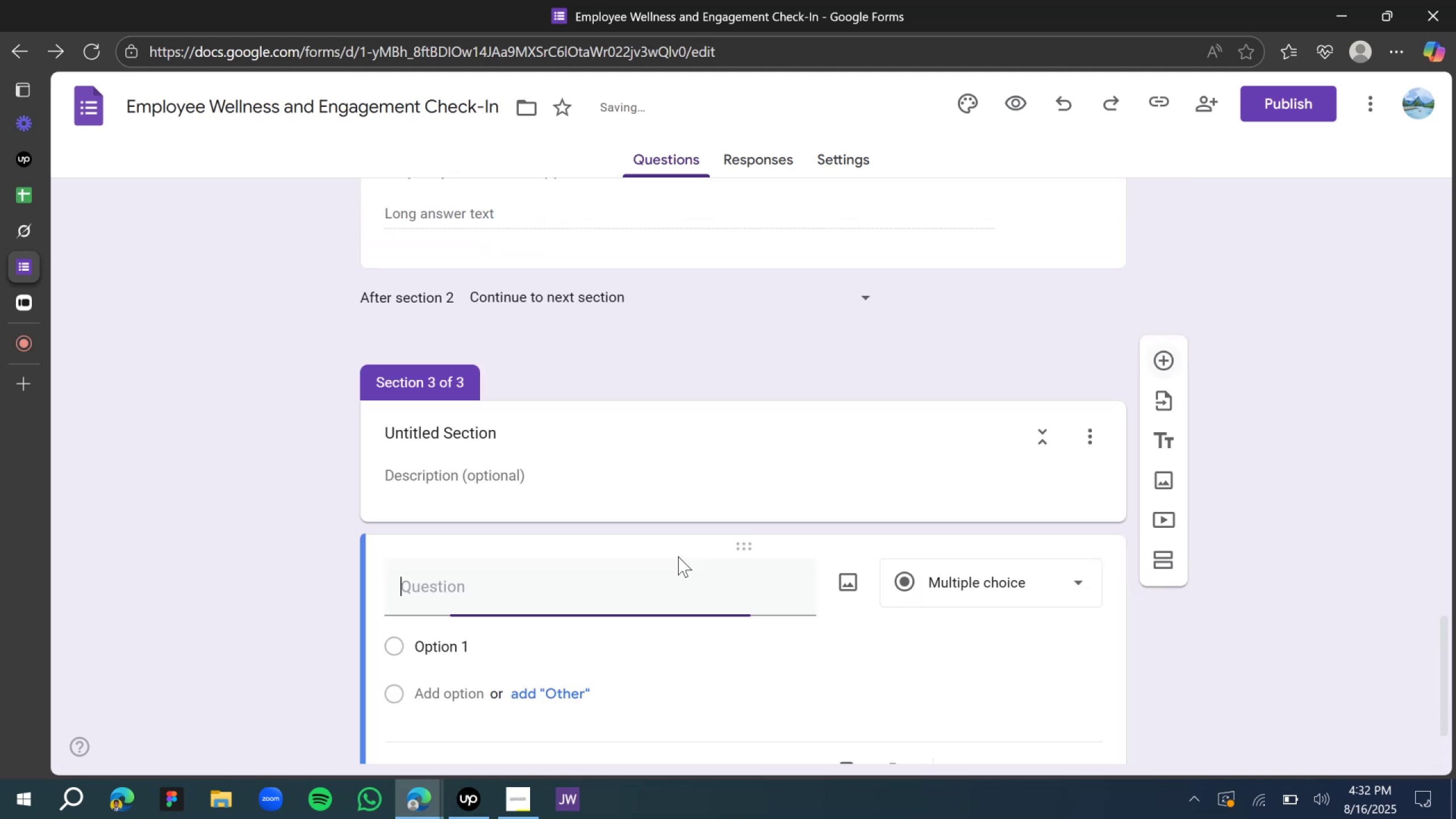 
scroll: coordinate [608, 553], scroll_direction: down, amount: 4.0
 